 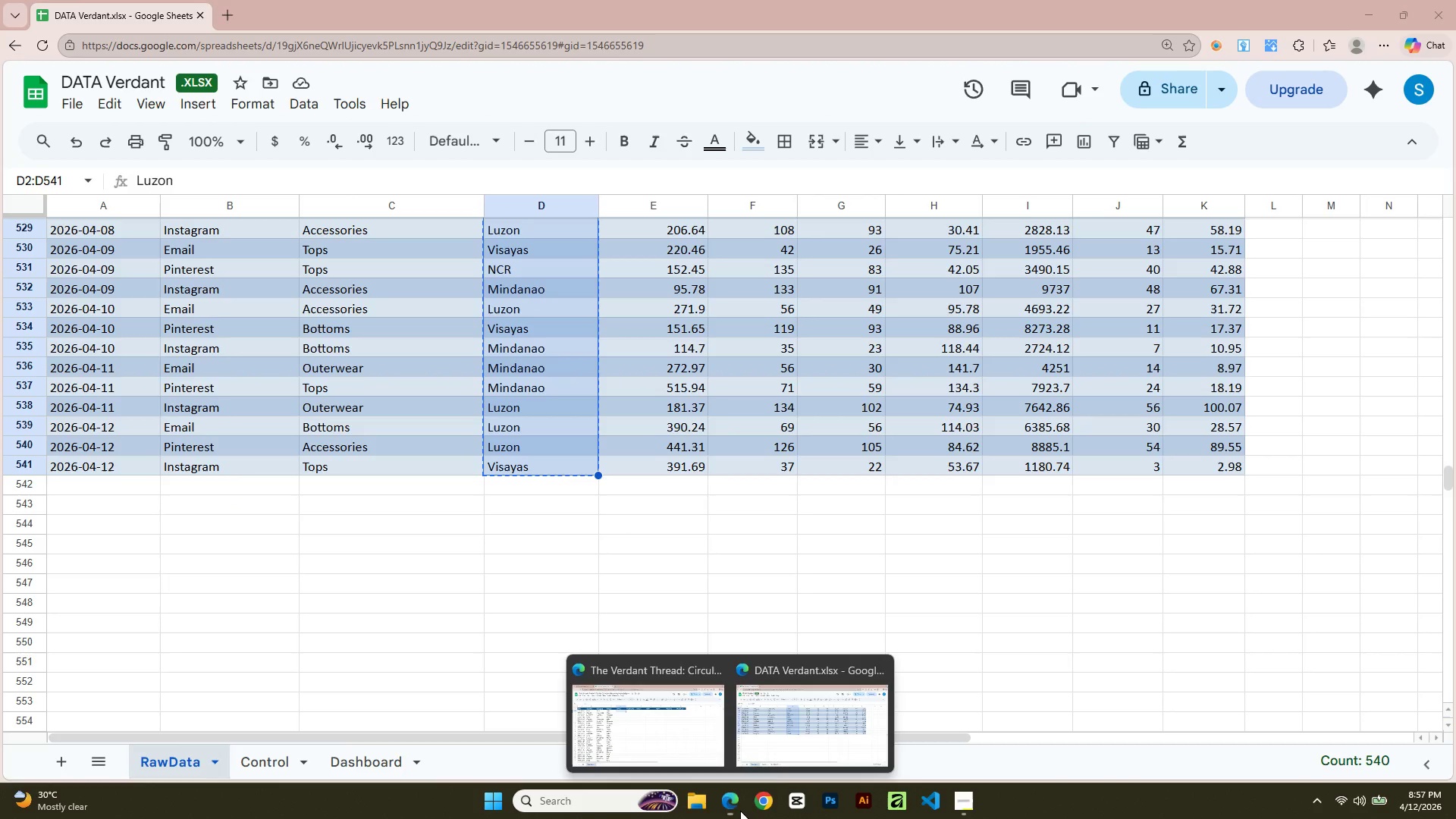 
left_click([786, 748])
 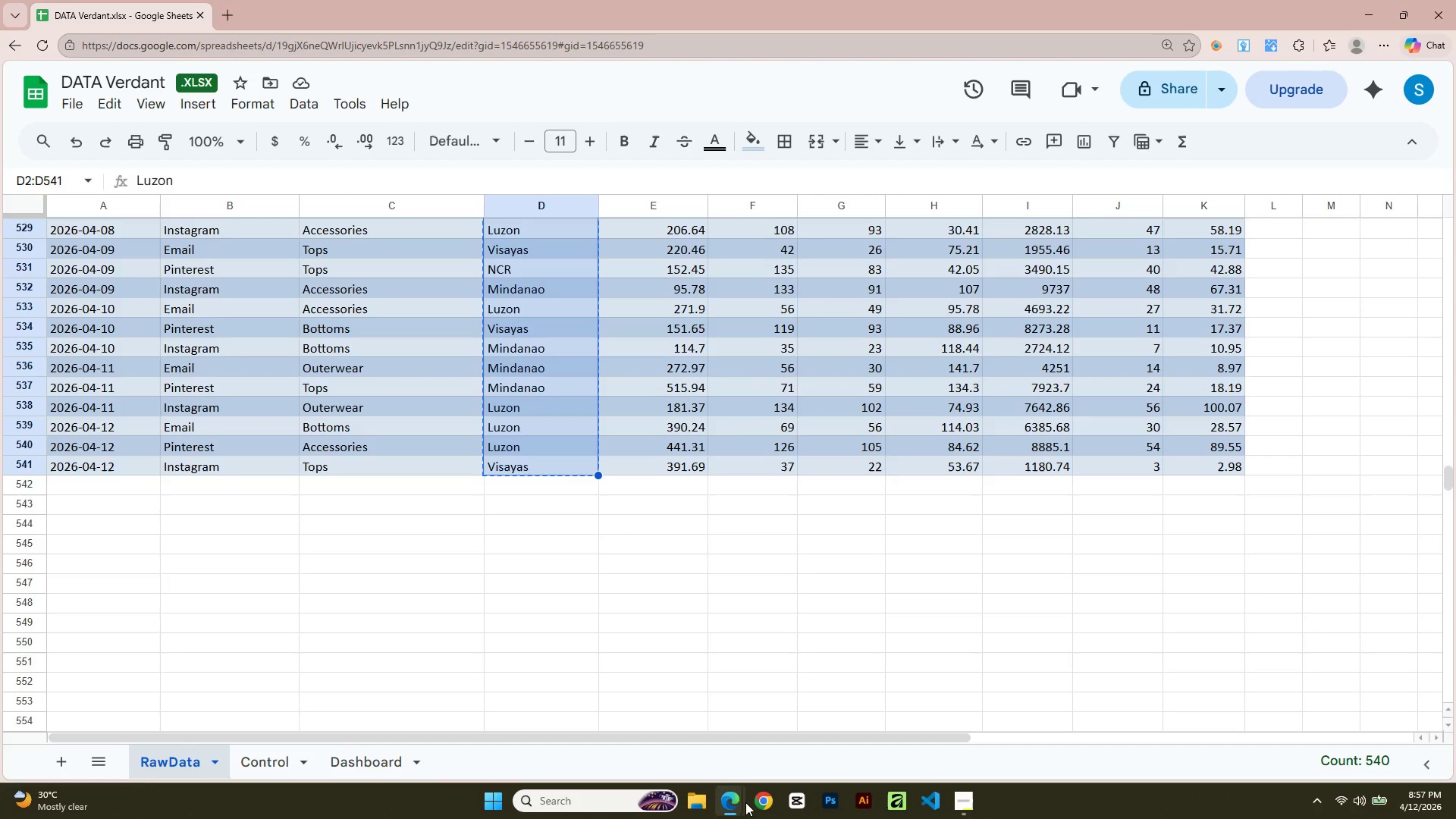 
left_click([739, 808])
 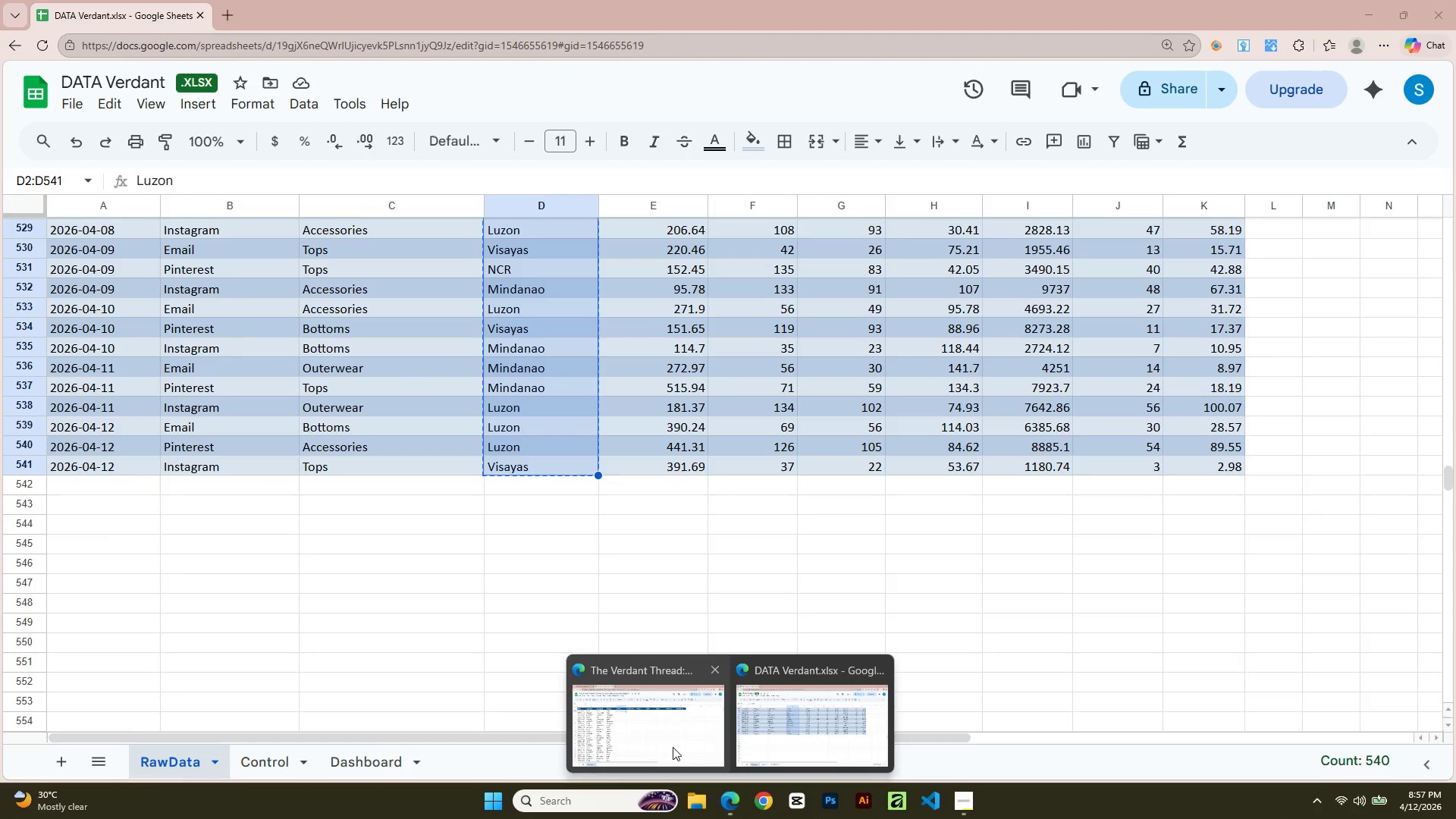 
left_click([670, 744])
 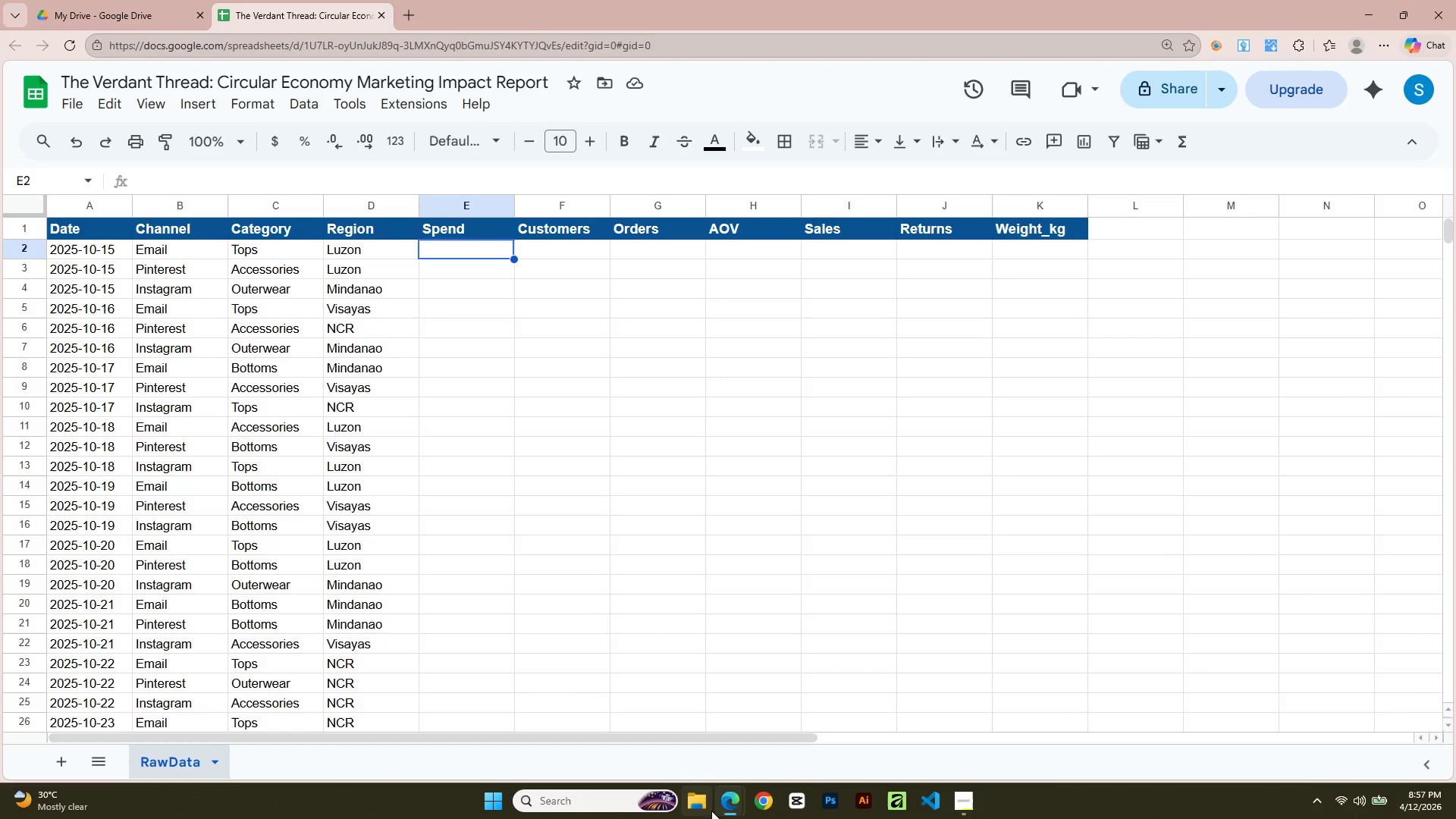 
mouse_move([732, 799])
 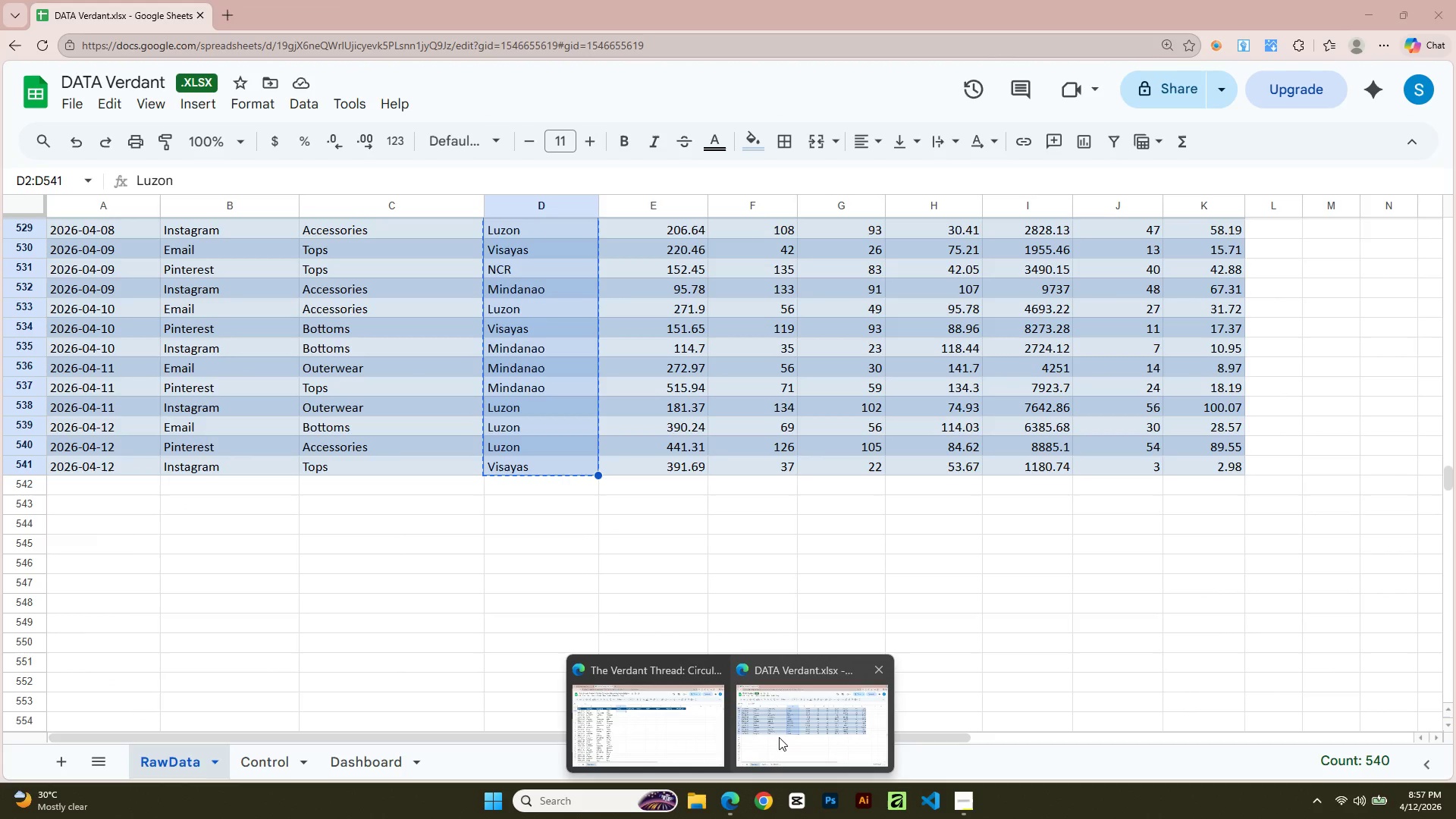 
left_click([779, 737])
 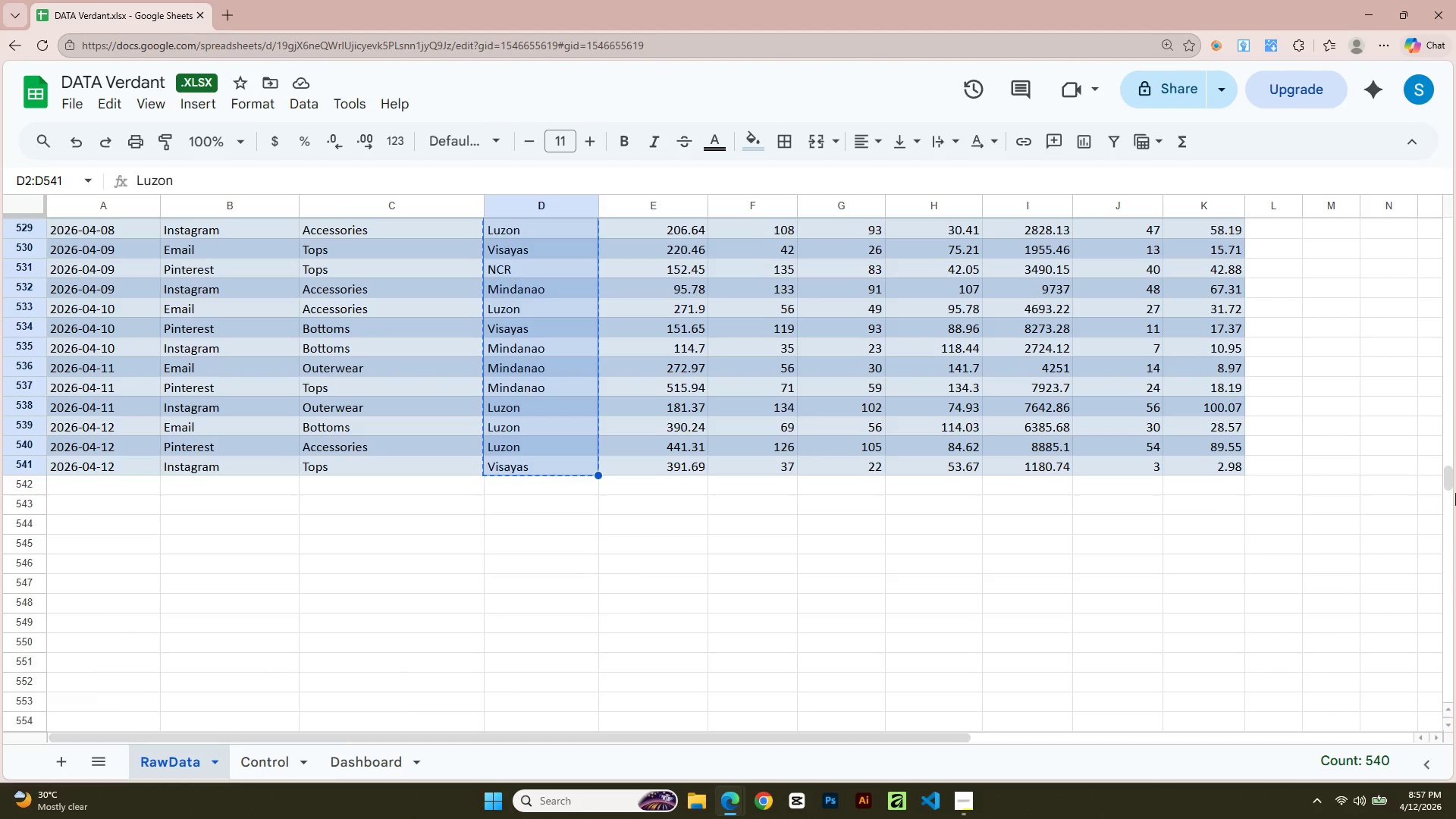 
left_click_drag(start_coordinate=[1449, 465], to_coordinate=[1450, 115])
 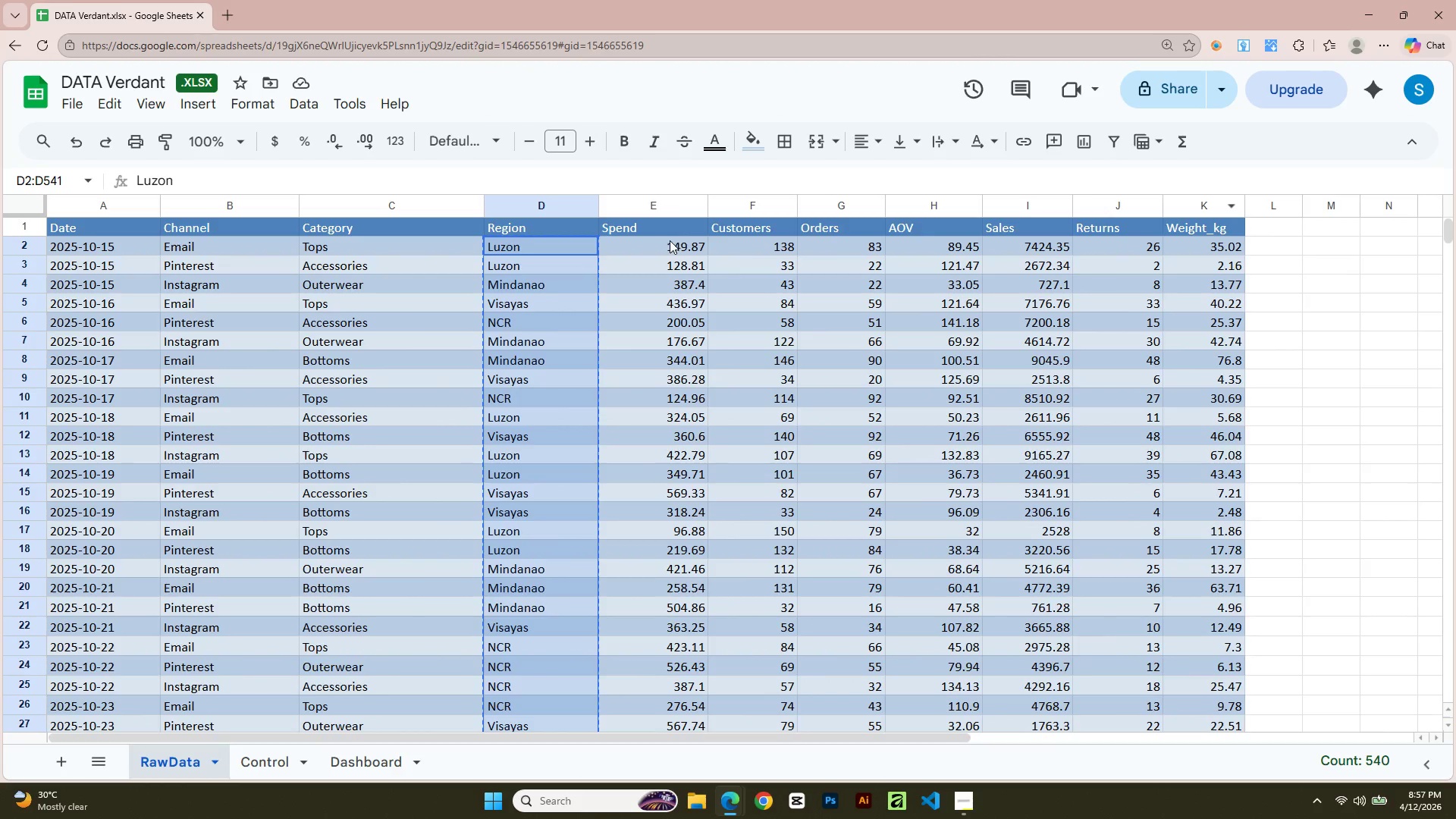 
left_click([661, 243])
 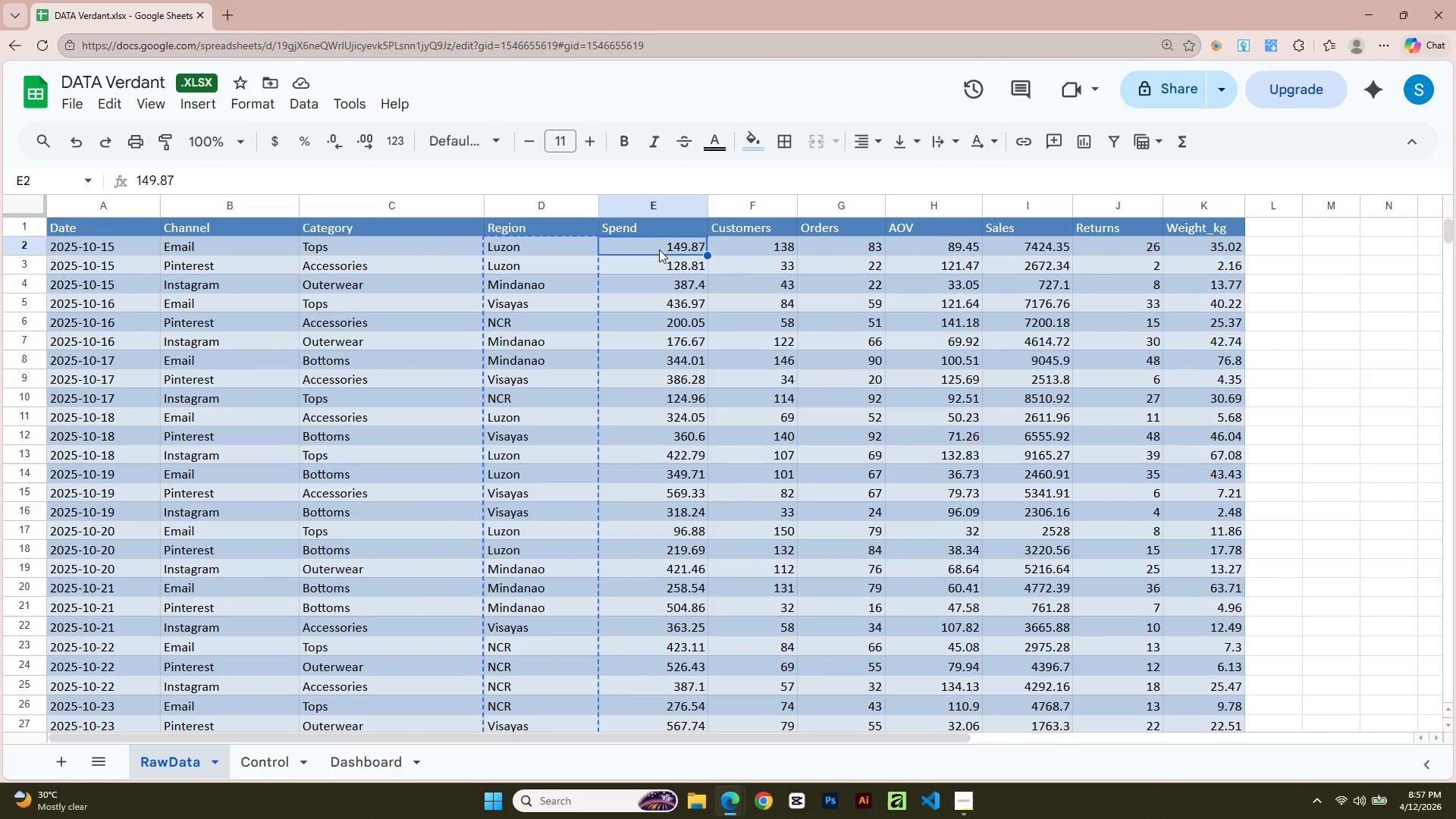 
key(Alt+AltLeft)
 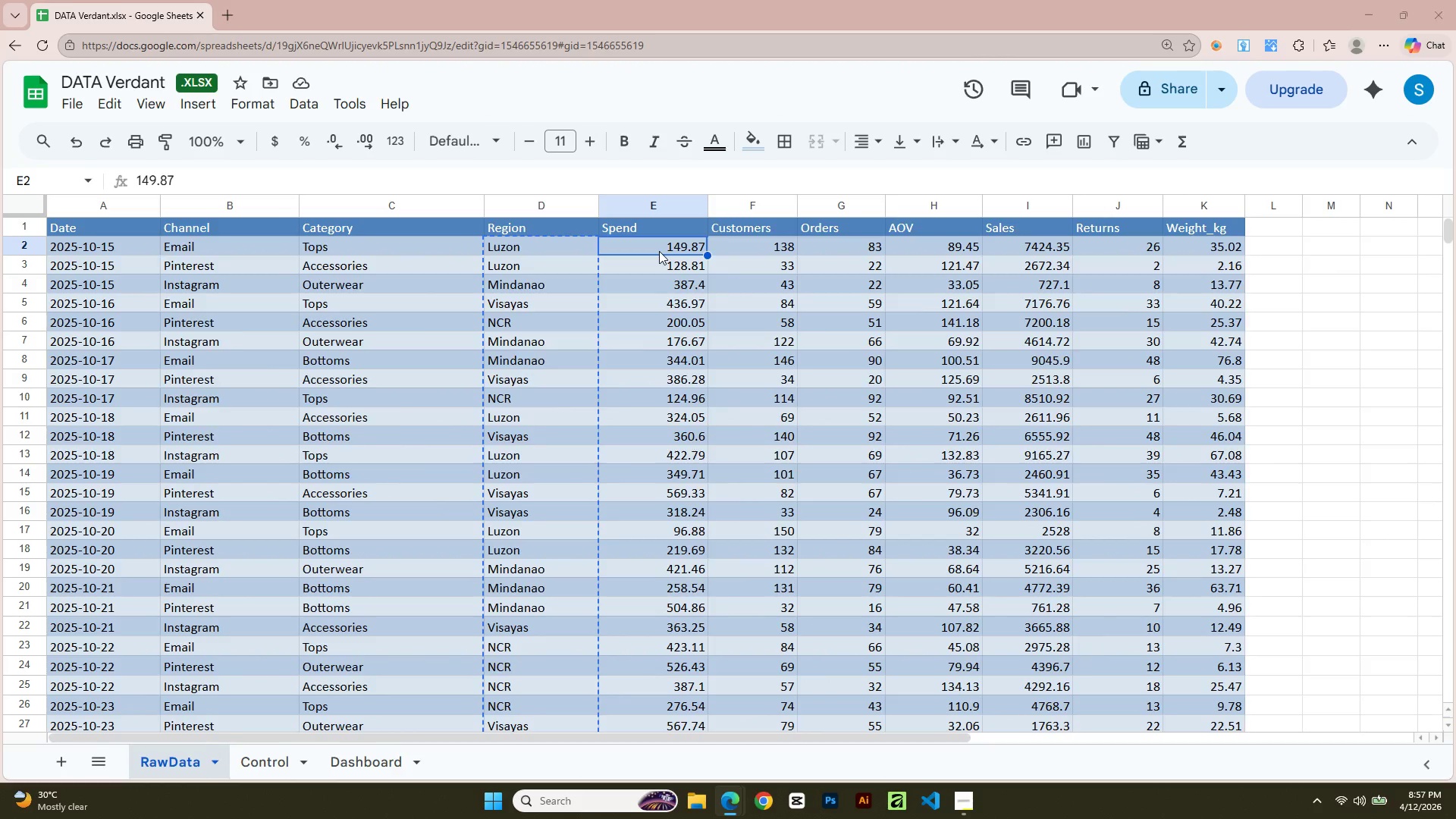 
key(Alt+Tab)
 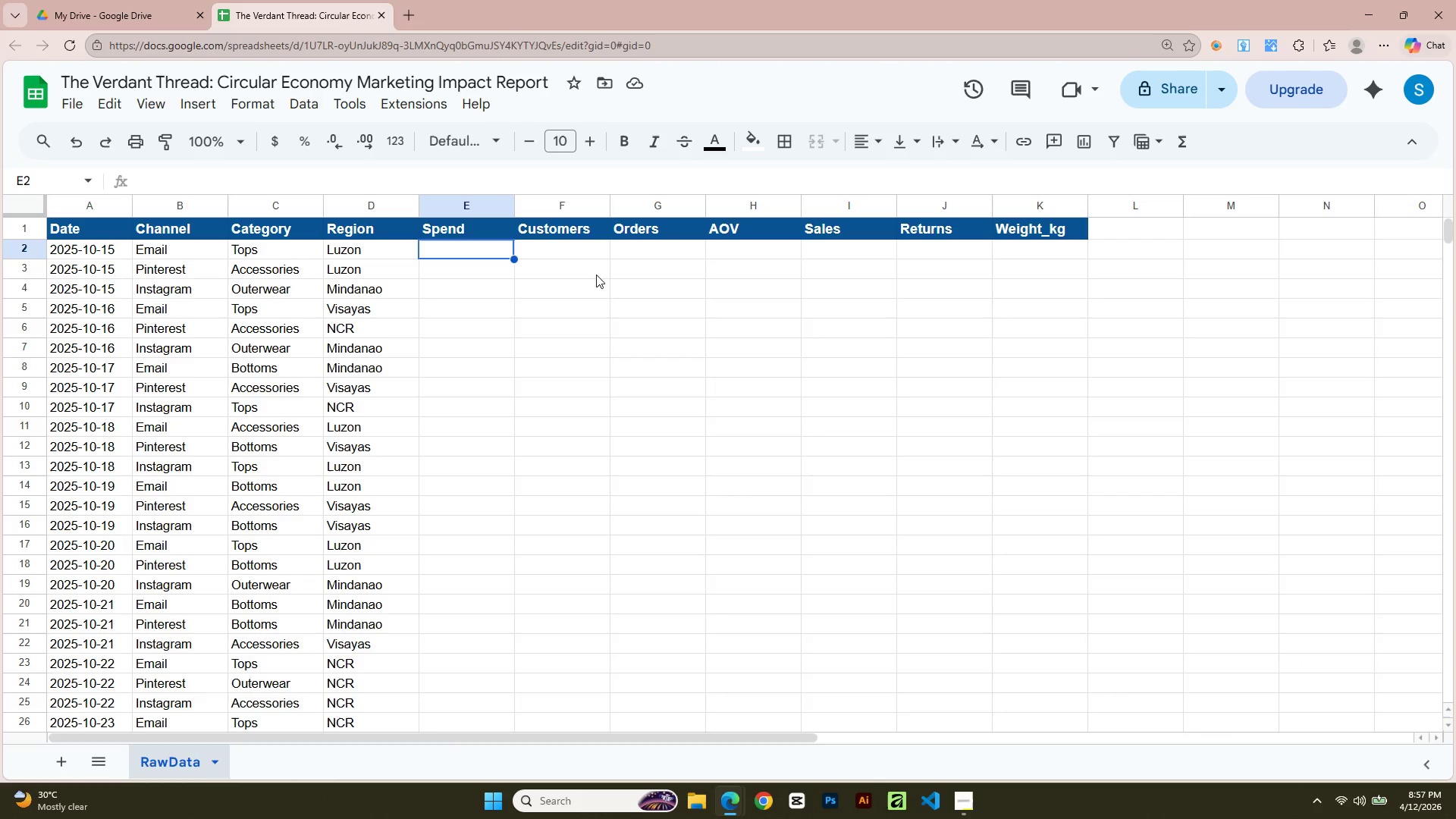 
key(Alt+AltLeft)
 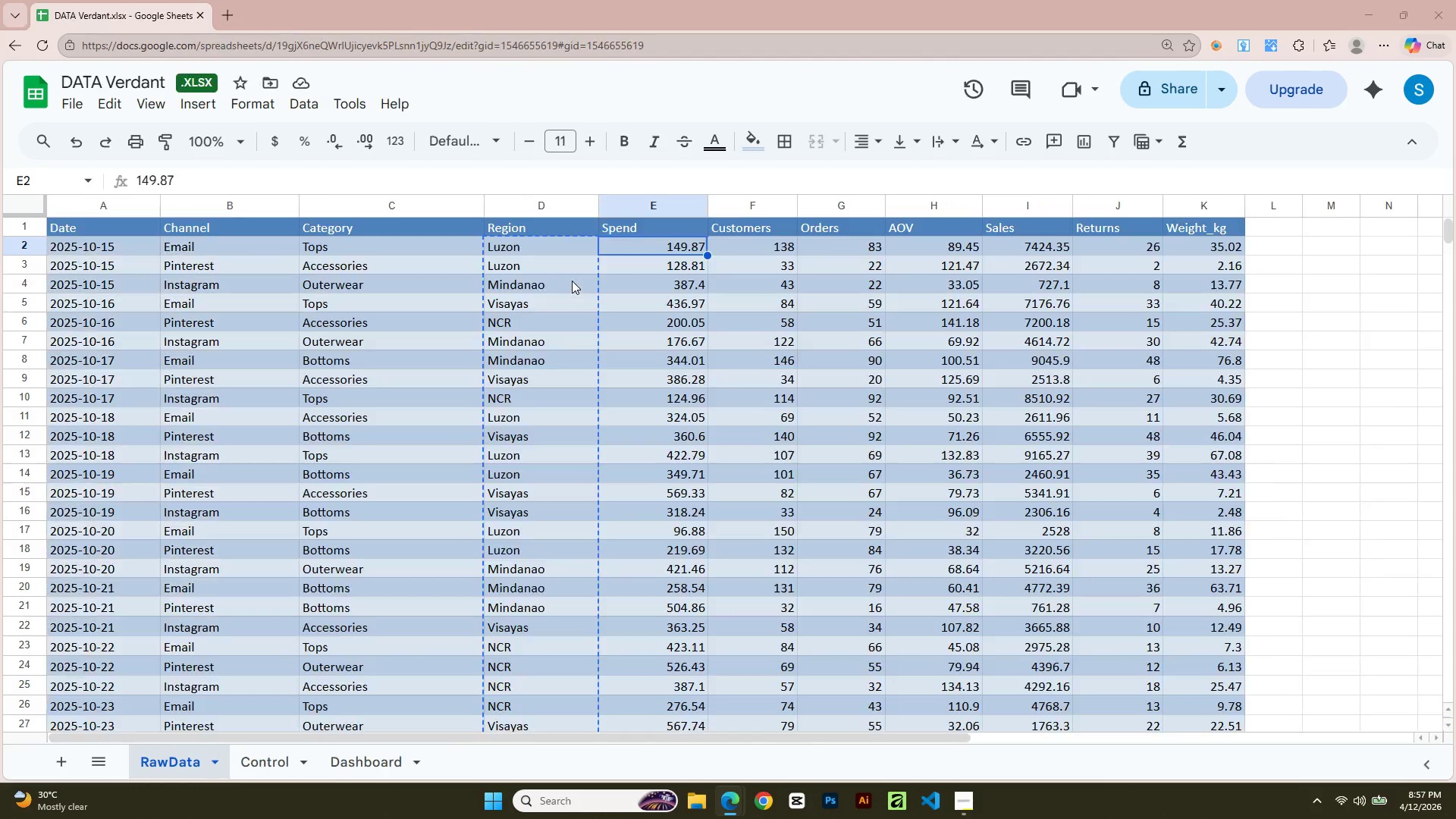 
key(Alt+Tab)
 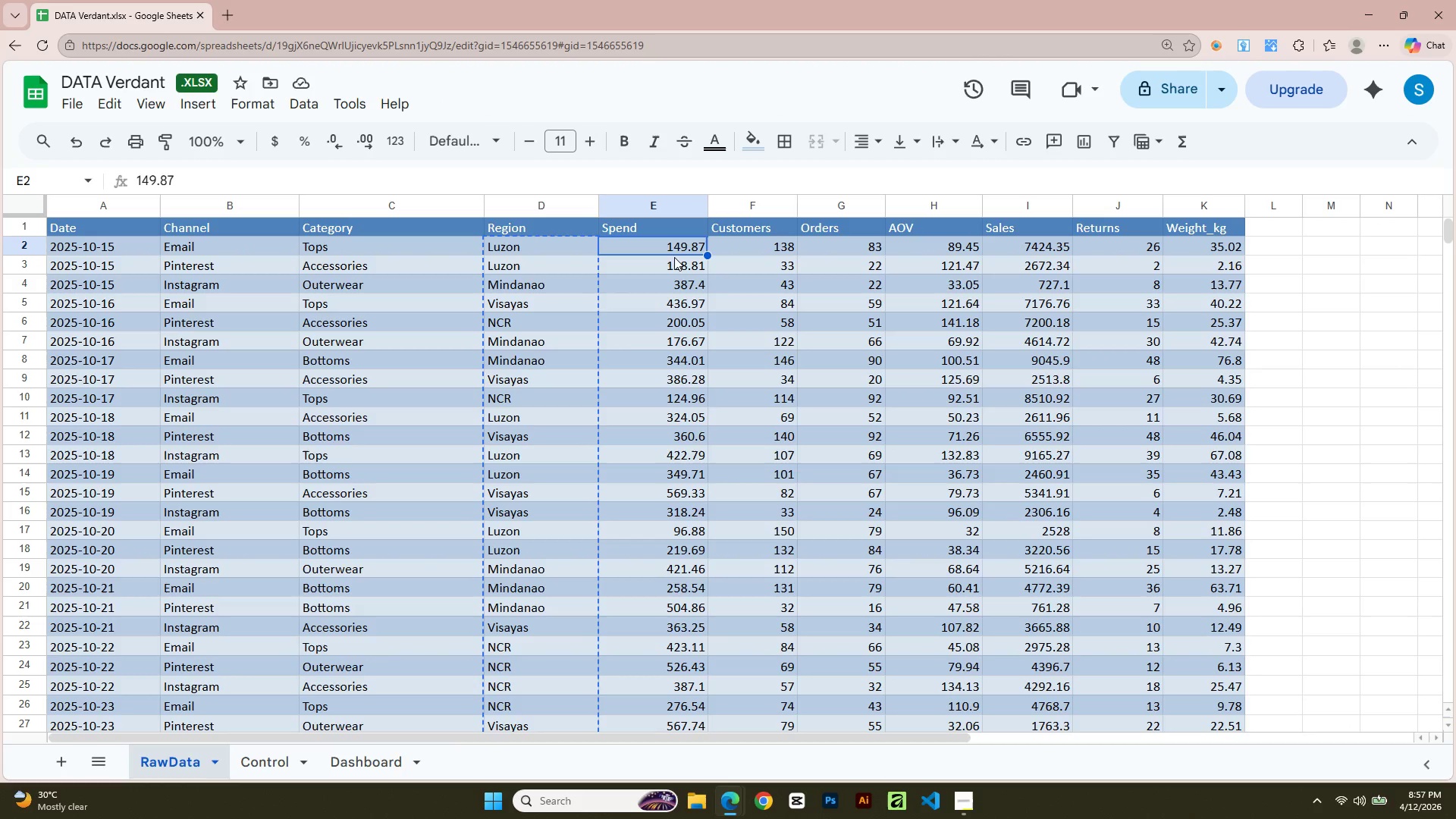 
left_click([670, 251])
 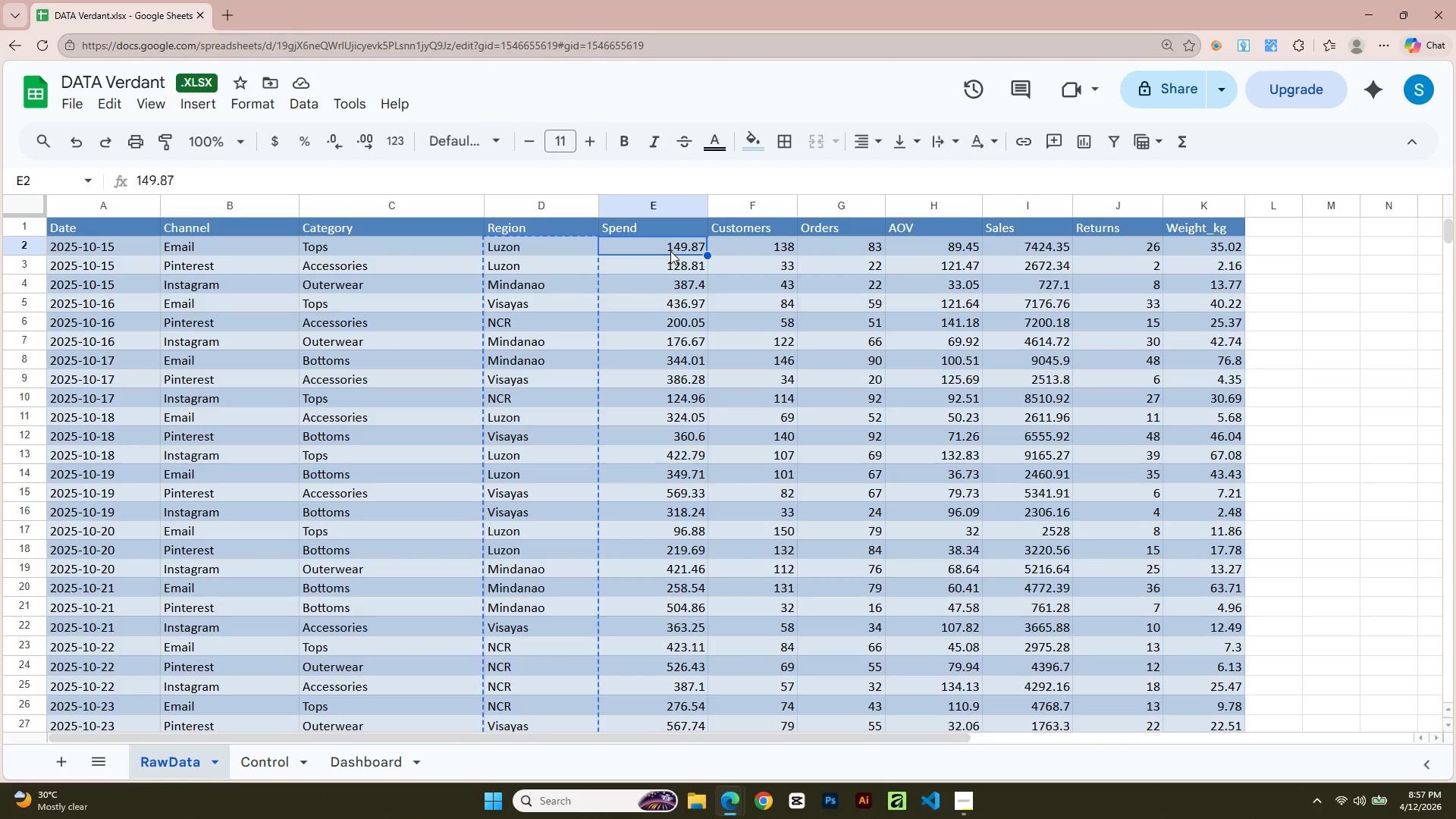 
hold_key(key=ArrowDown, duration=1.5)
 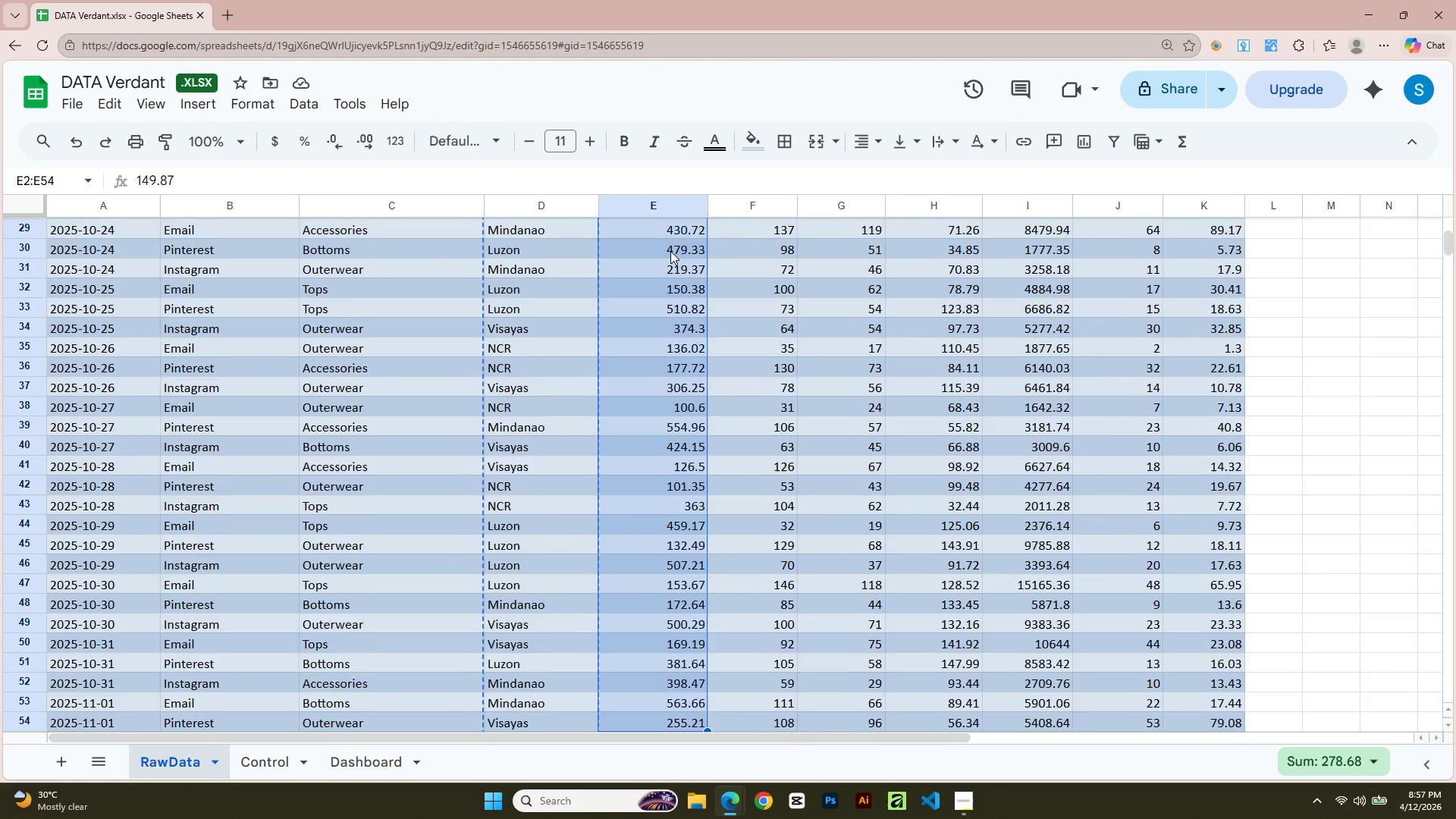 
hold_key(key=ArrowDown, duration=1.5)
 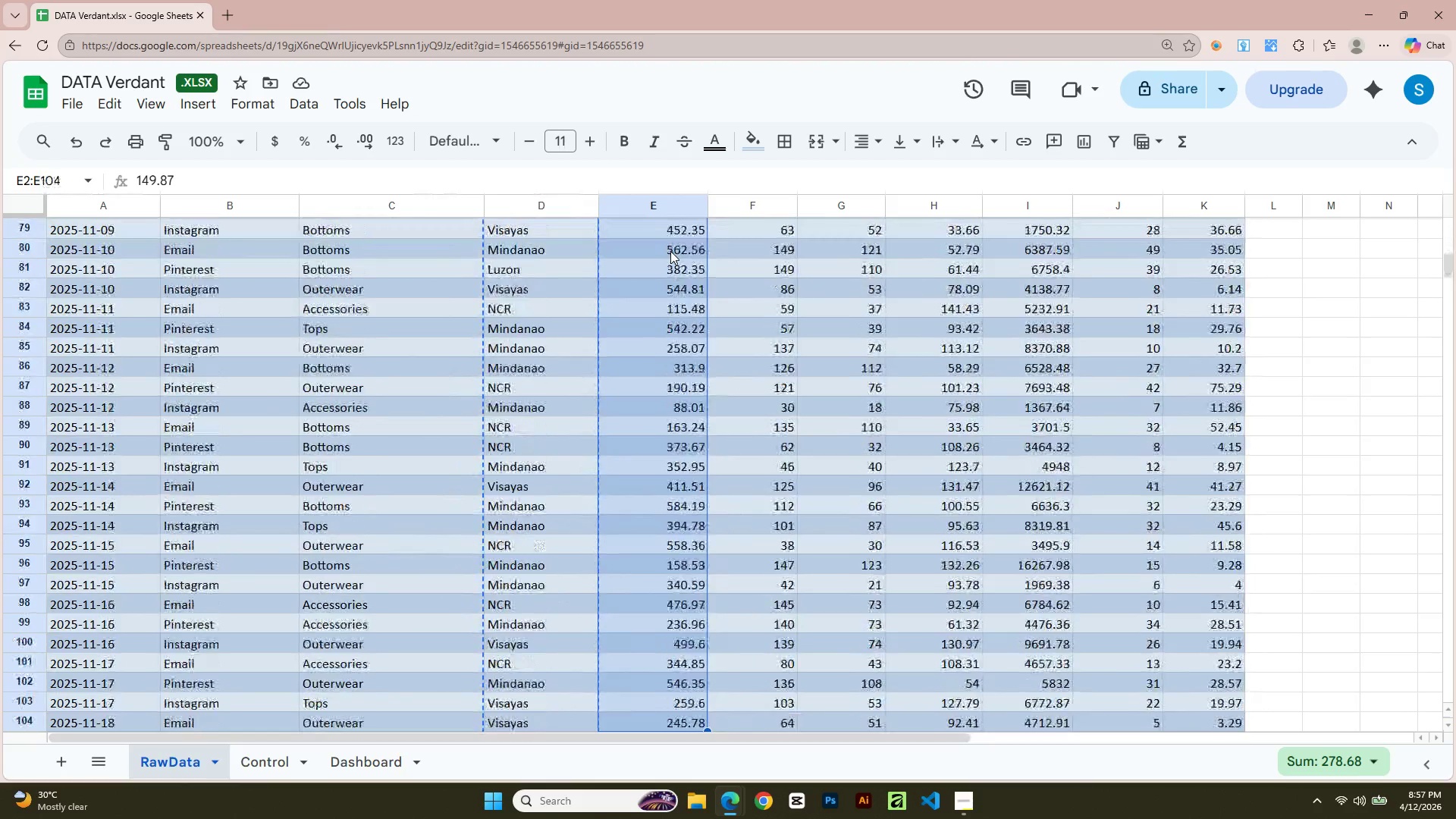 
hold_key(key=ArrowDown, duration=1.53)
 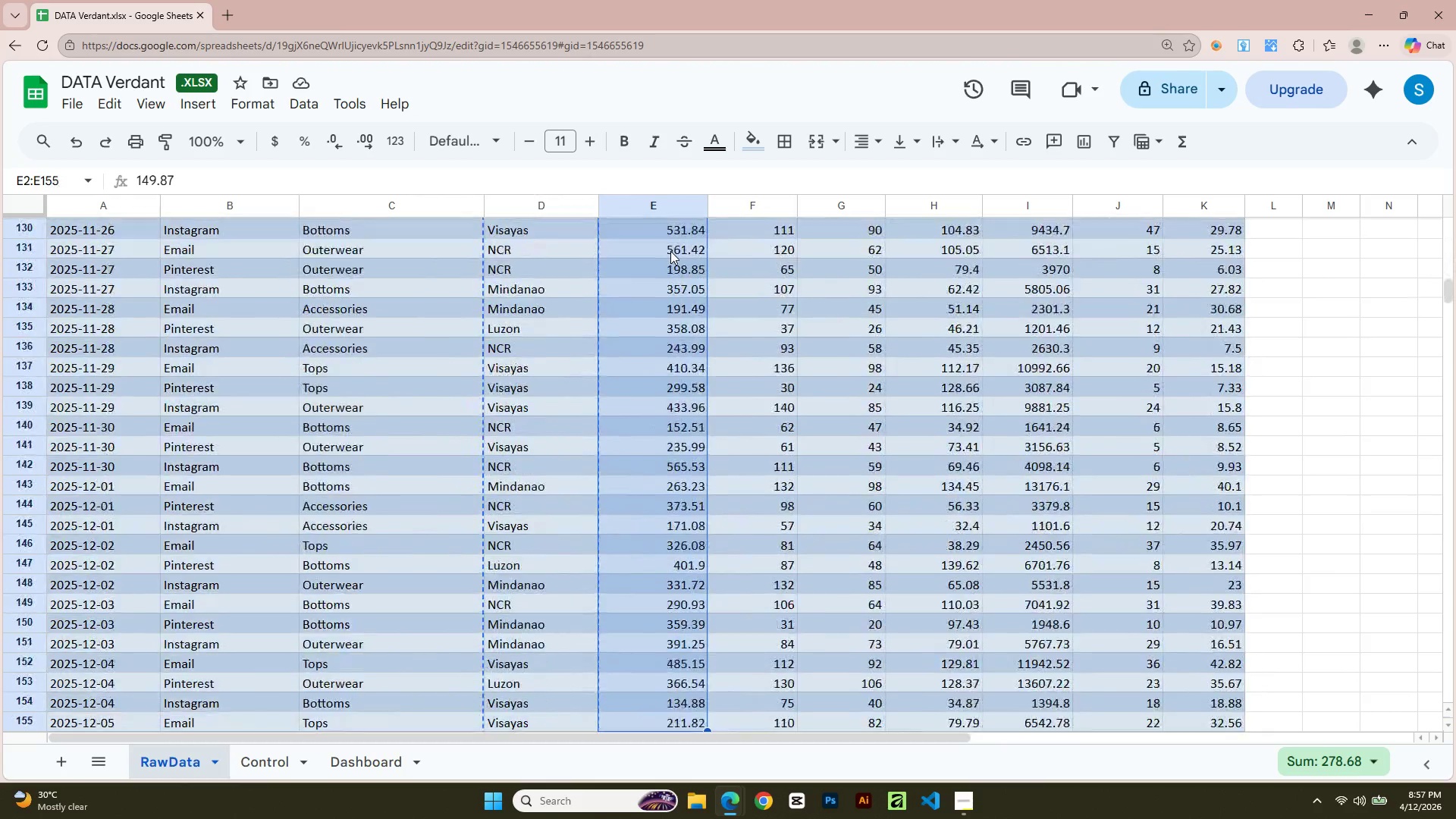 
hold_key(key=ArrowDown, duration=1.5)
 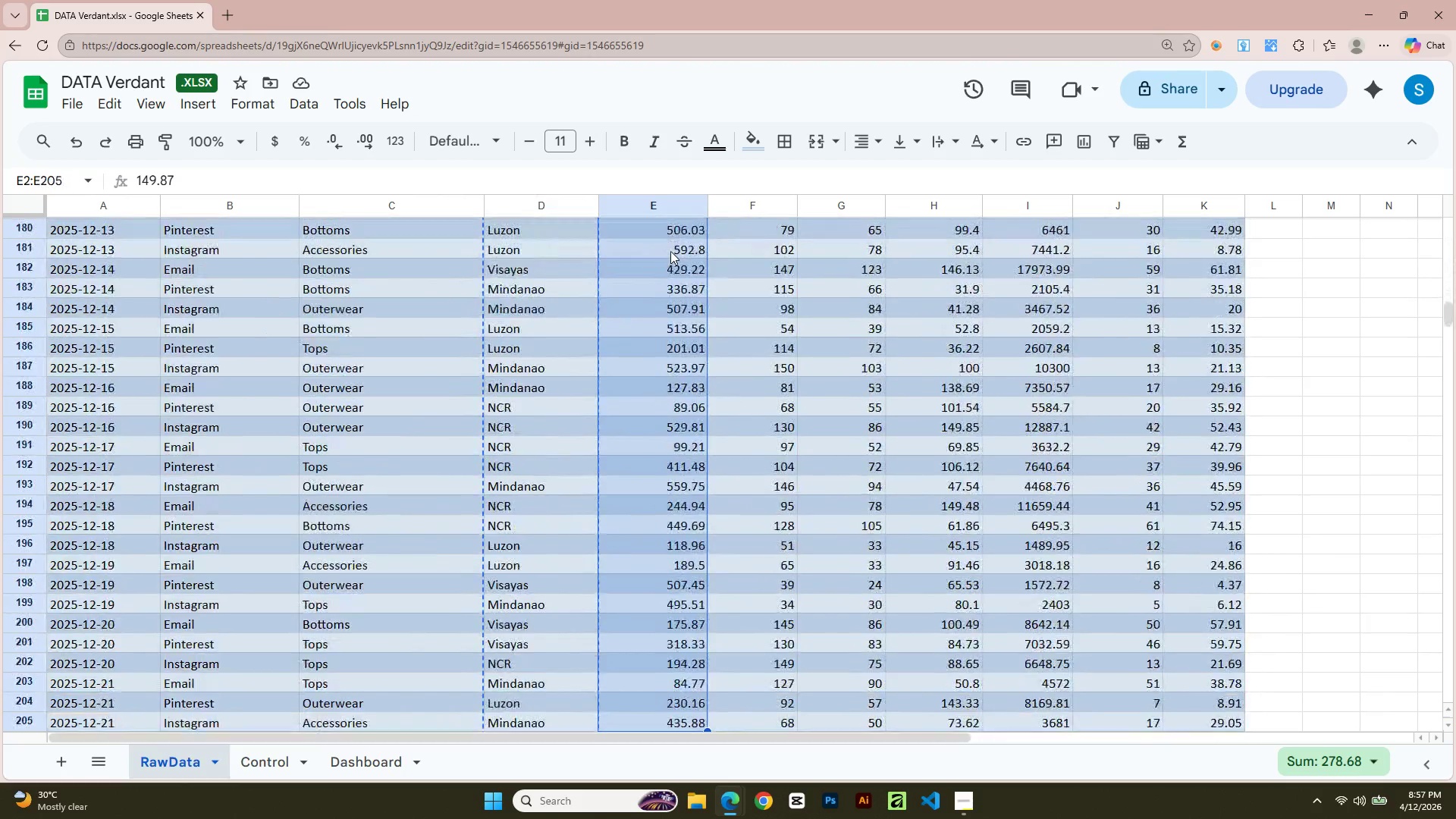 
hold_key(key=ArrowDown, duration=1.5)
 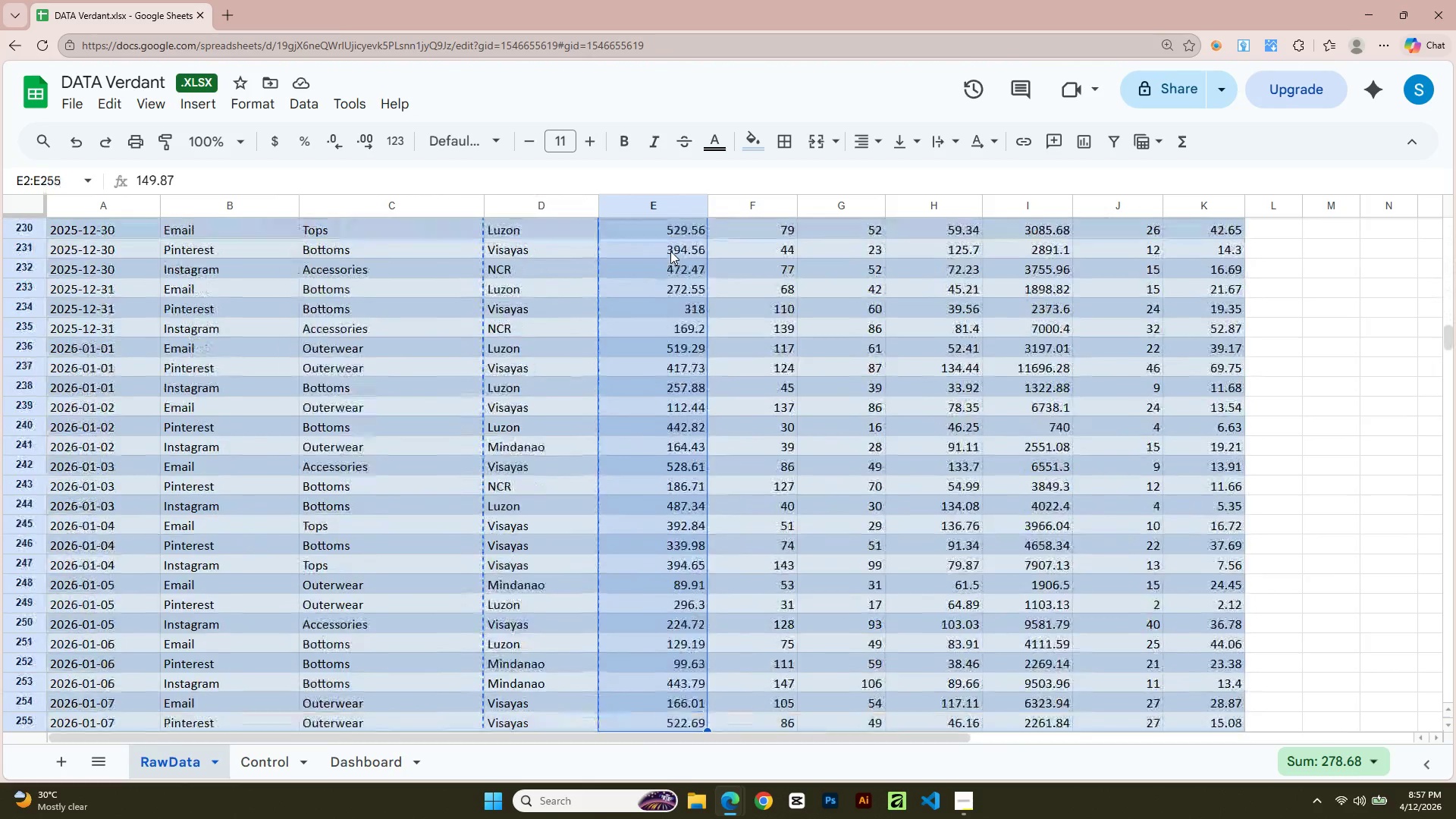 
hold_key(key=ArrowDown, duration=1.5)
 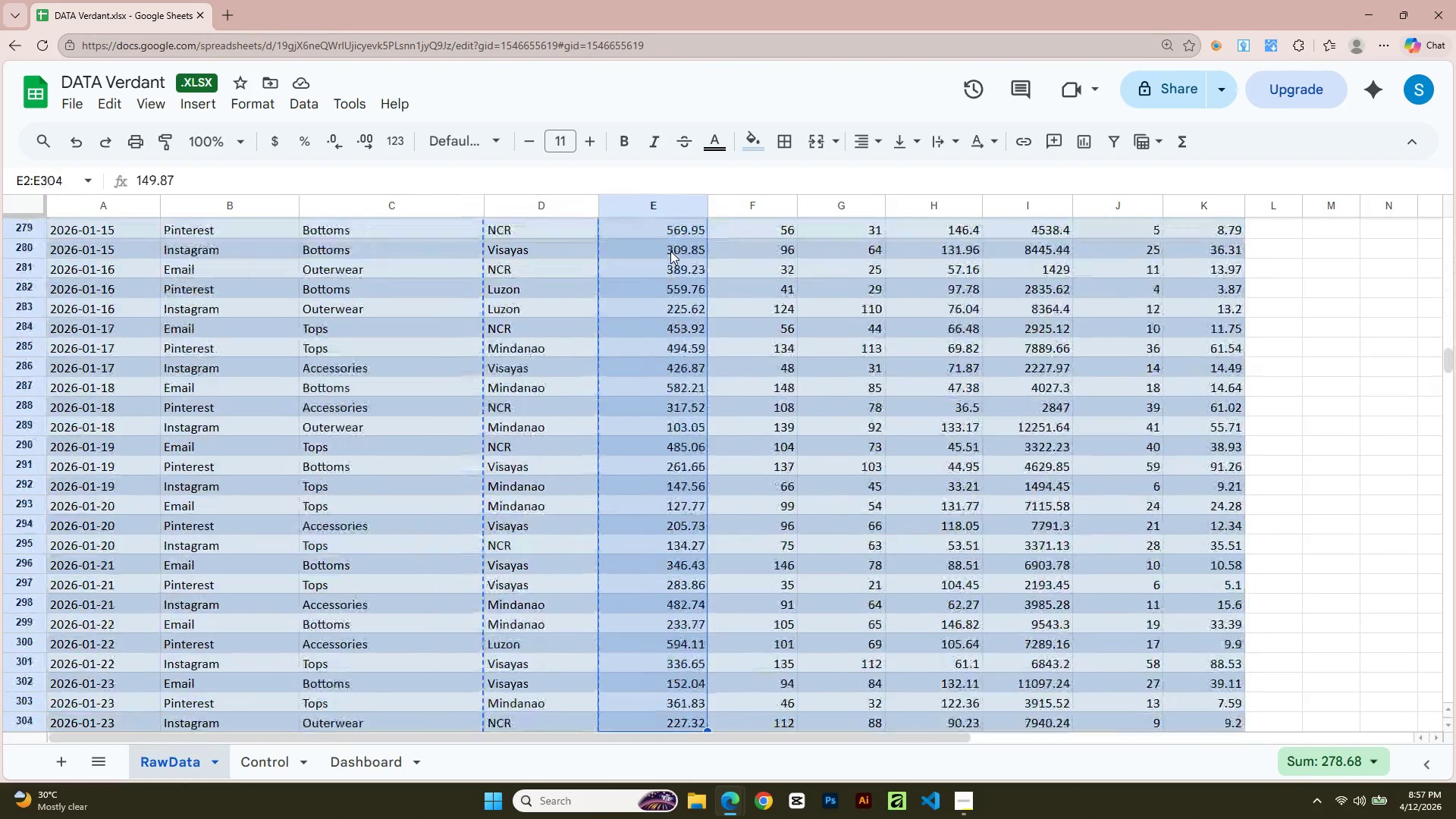 
hold_key(key=ArrowDown, duration=1.51)
 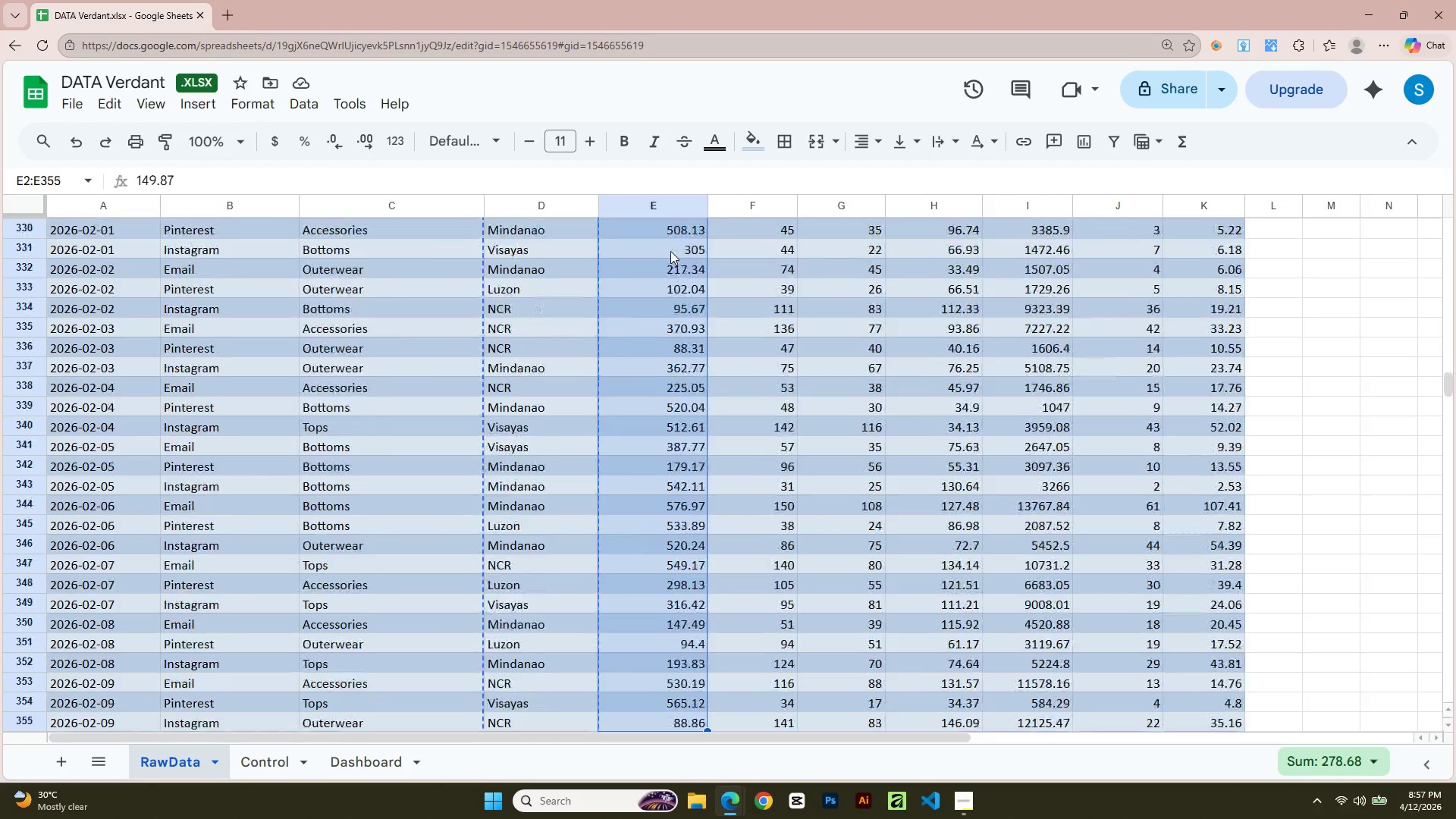 
hold_key(key=ArrowDown, duration=1.5)
 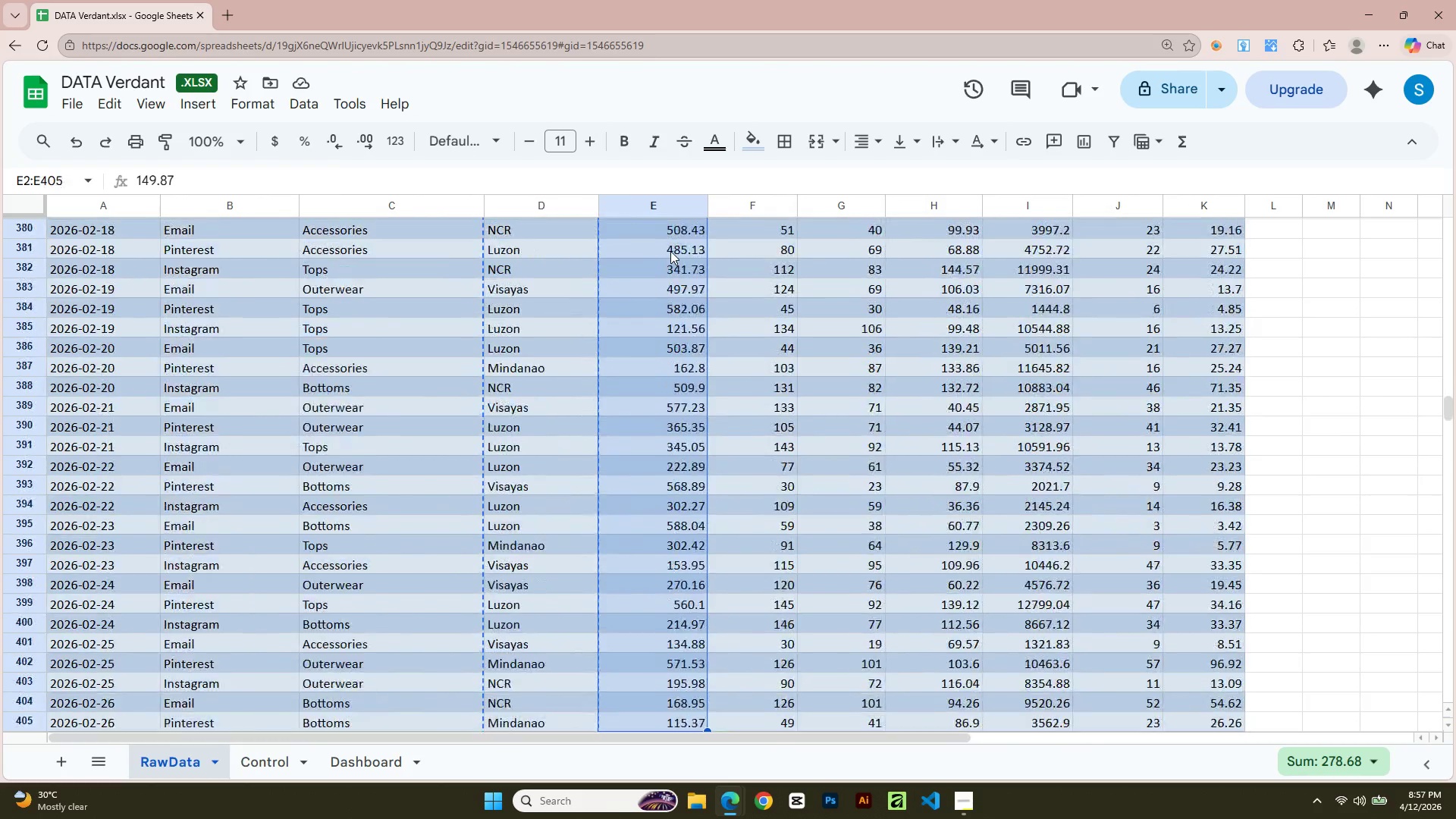 
hold_key(key=ArrowDown, duration=1.5)
 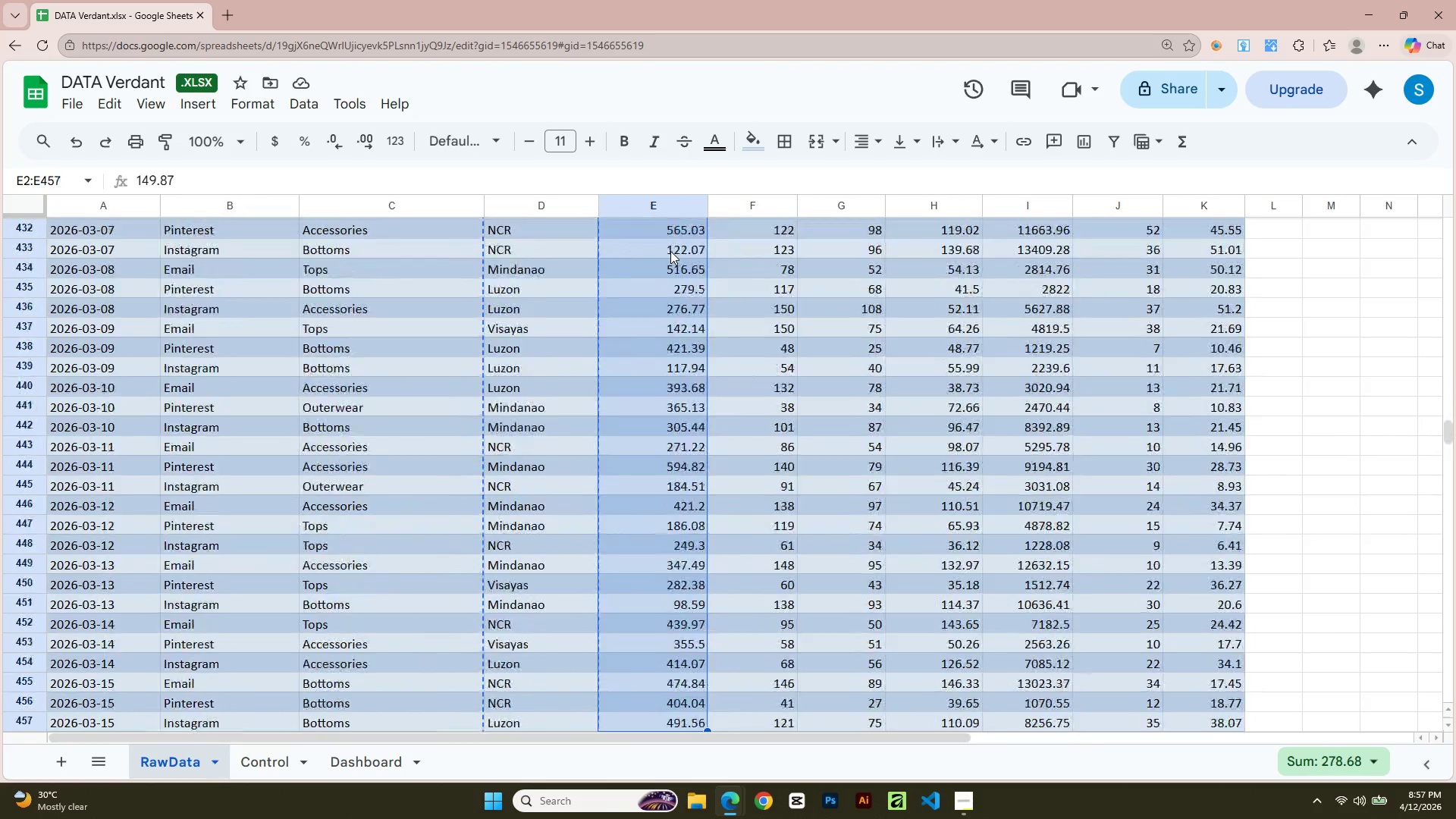 
hold_key(key=ArrowDown, duration=1.5)
 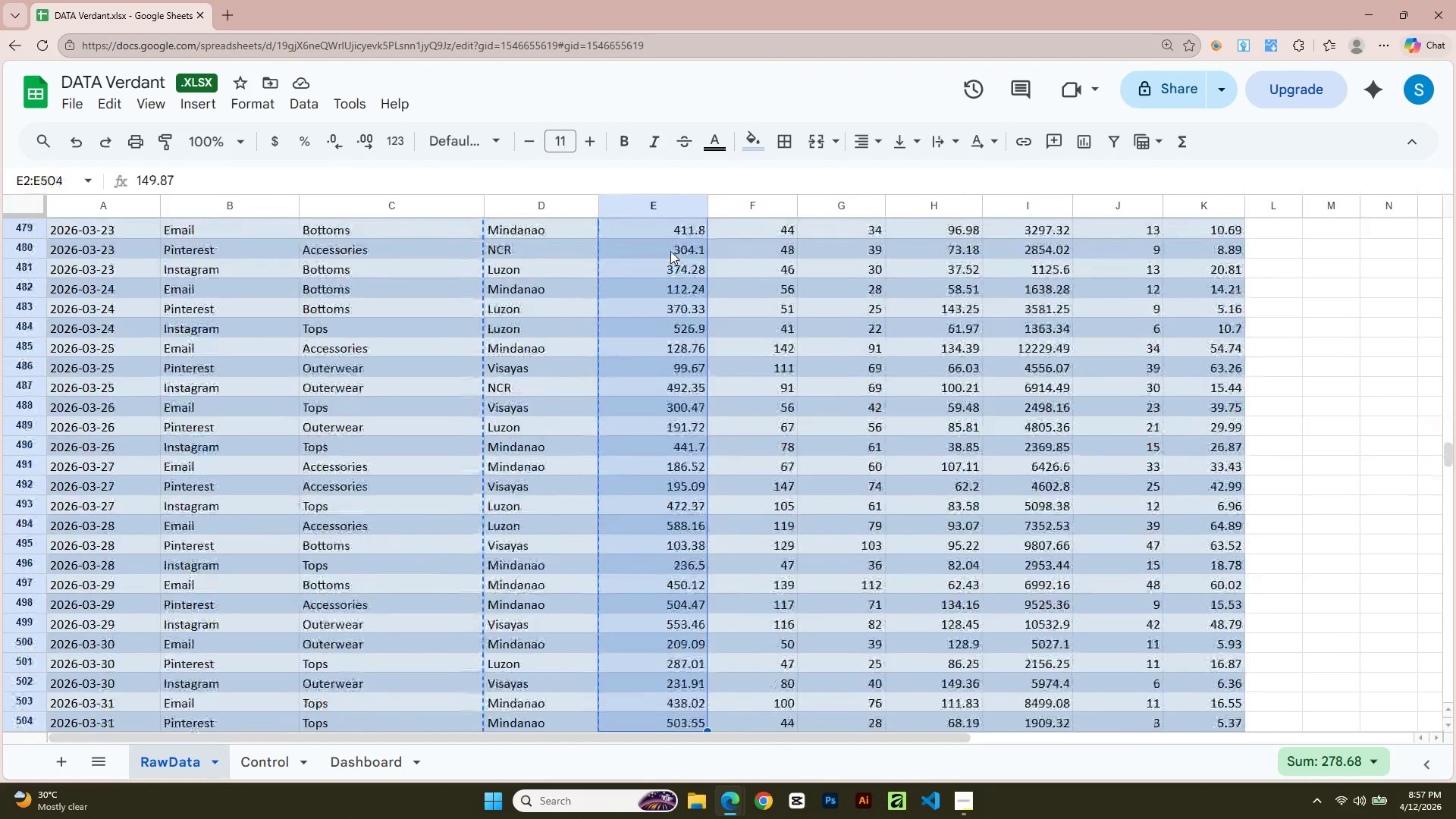 
hold_key(key=ArrowDown, duration=0.91)
 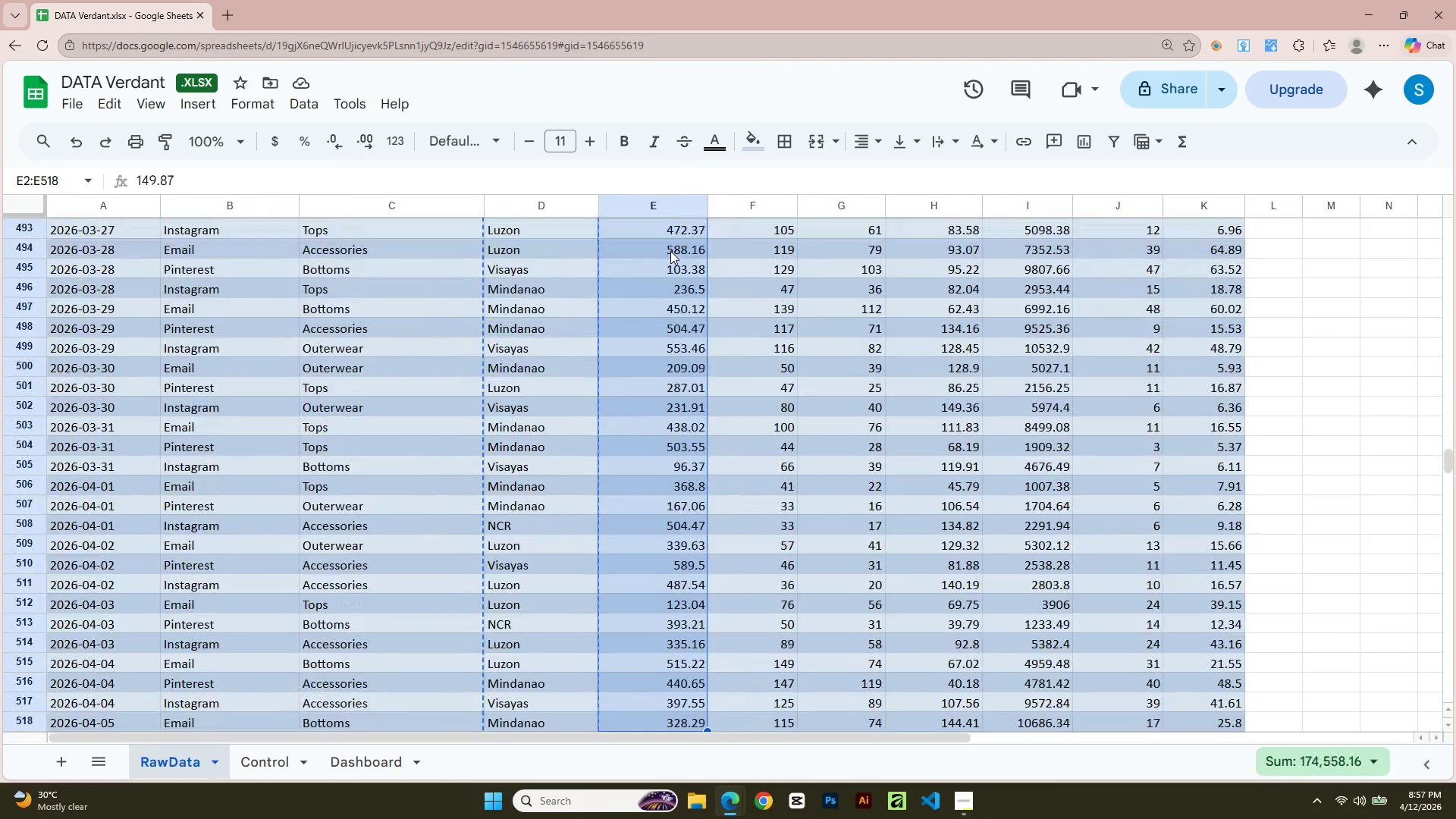 
hold_key(key=ArrowDown, duration=1.52)
 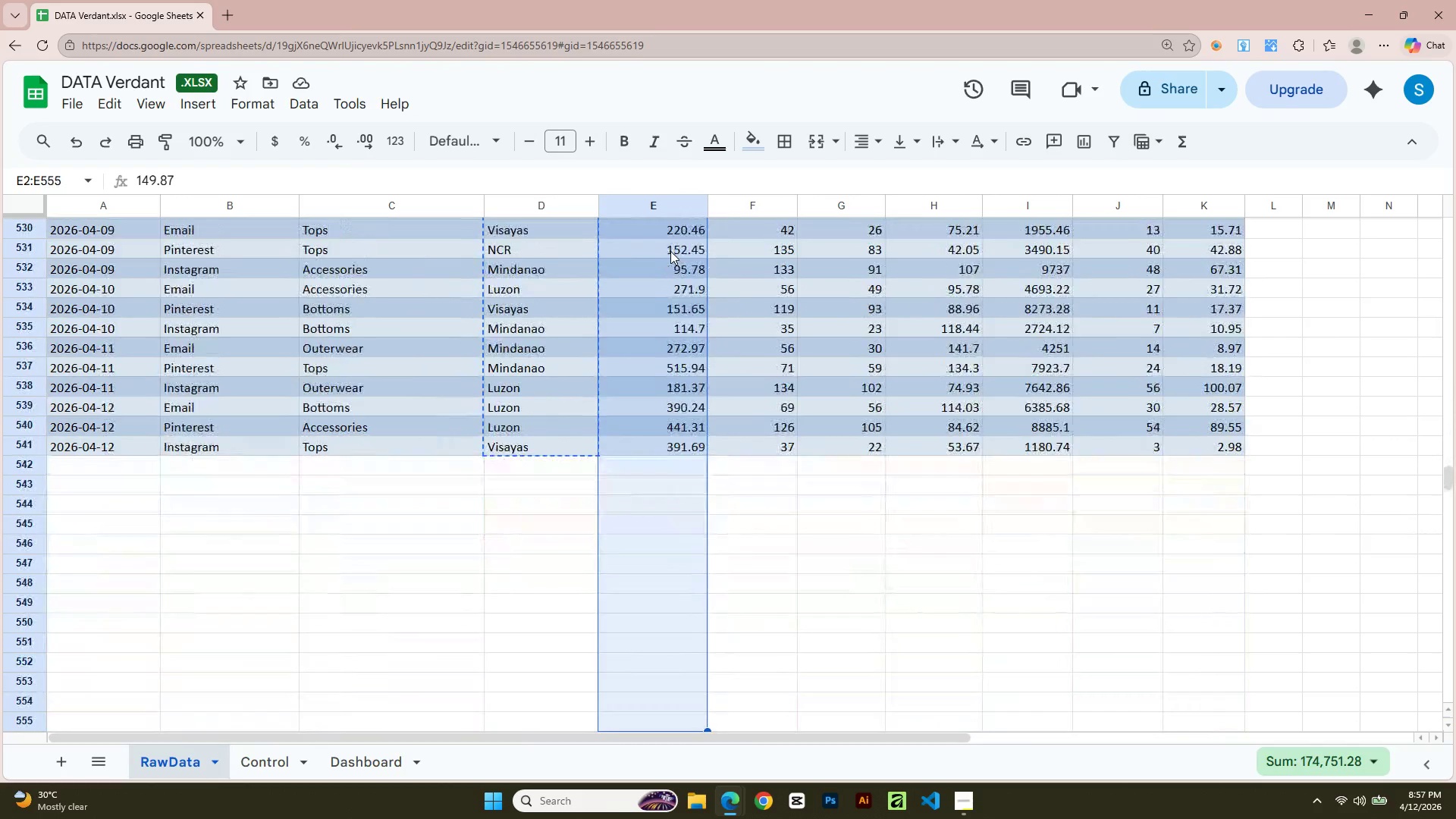 
key(Shift+ArrowDown)
 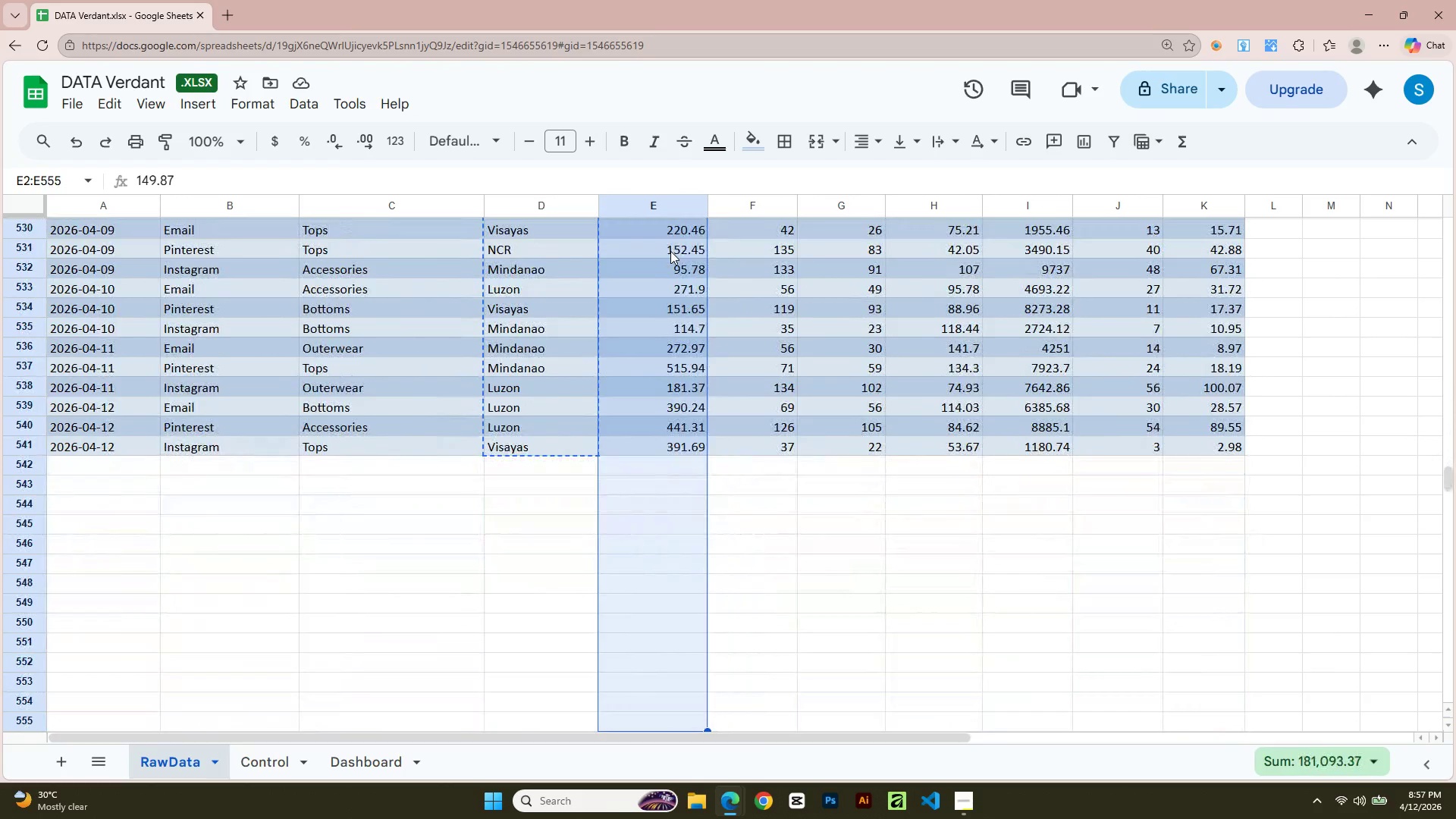 
hold_key(key=ArrowUp, duration=0.84)
 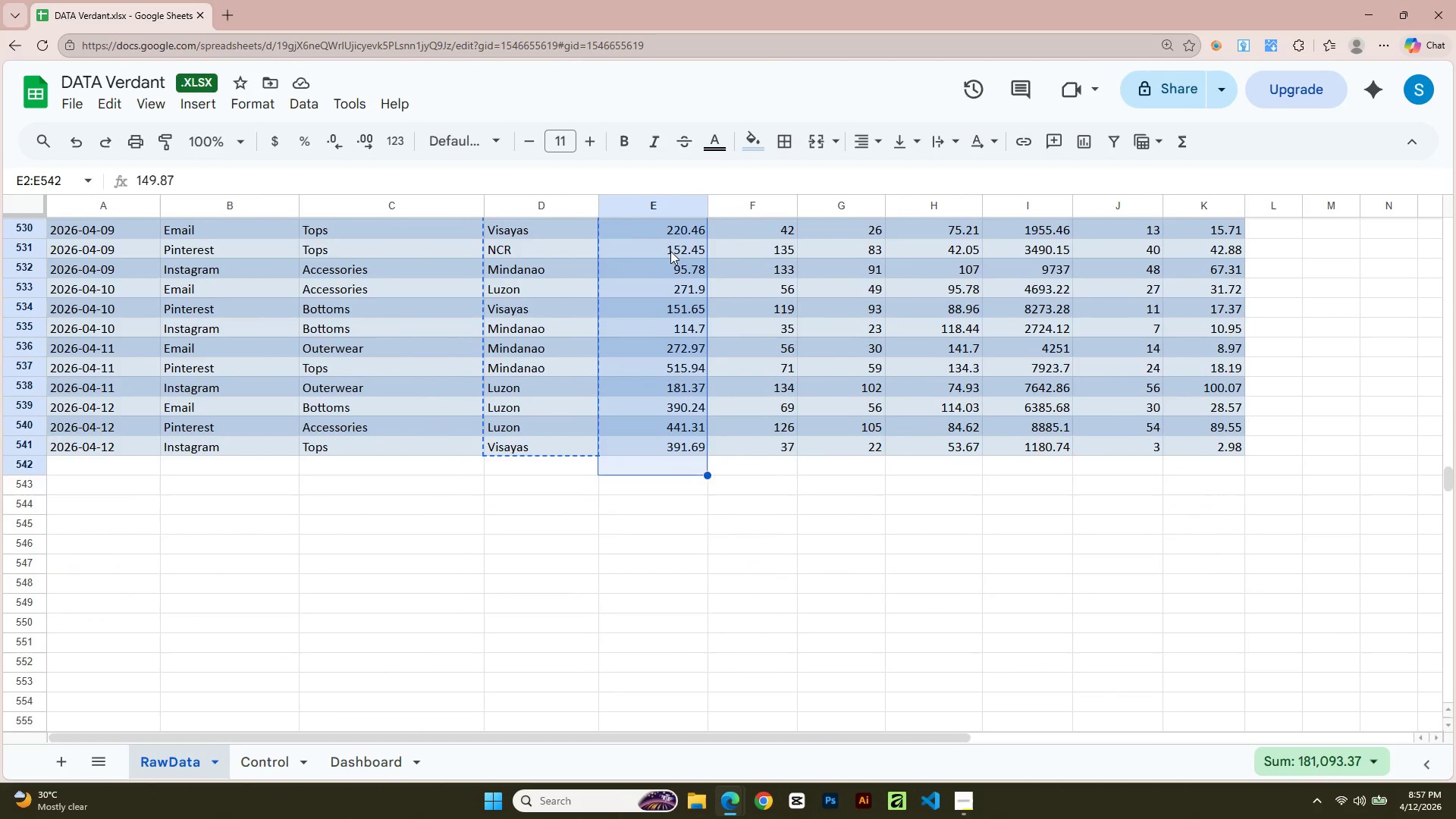 
key(Shift+ArrowUp)
 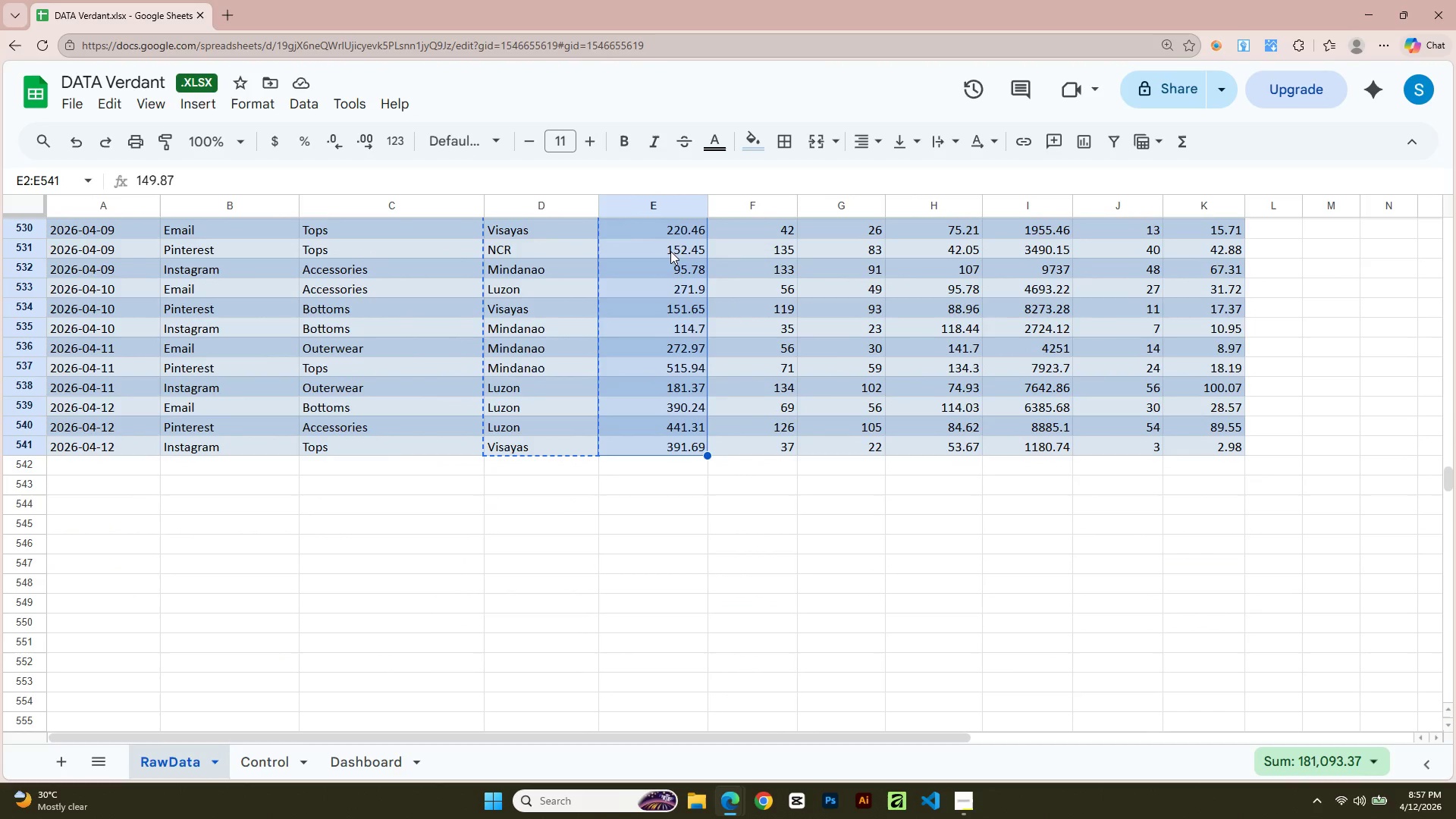 
key(Control+C)
 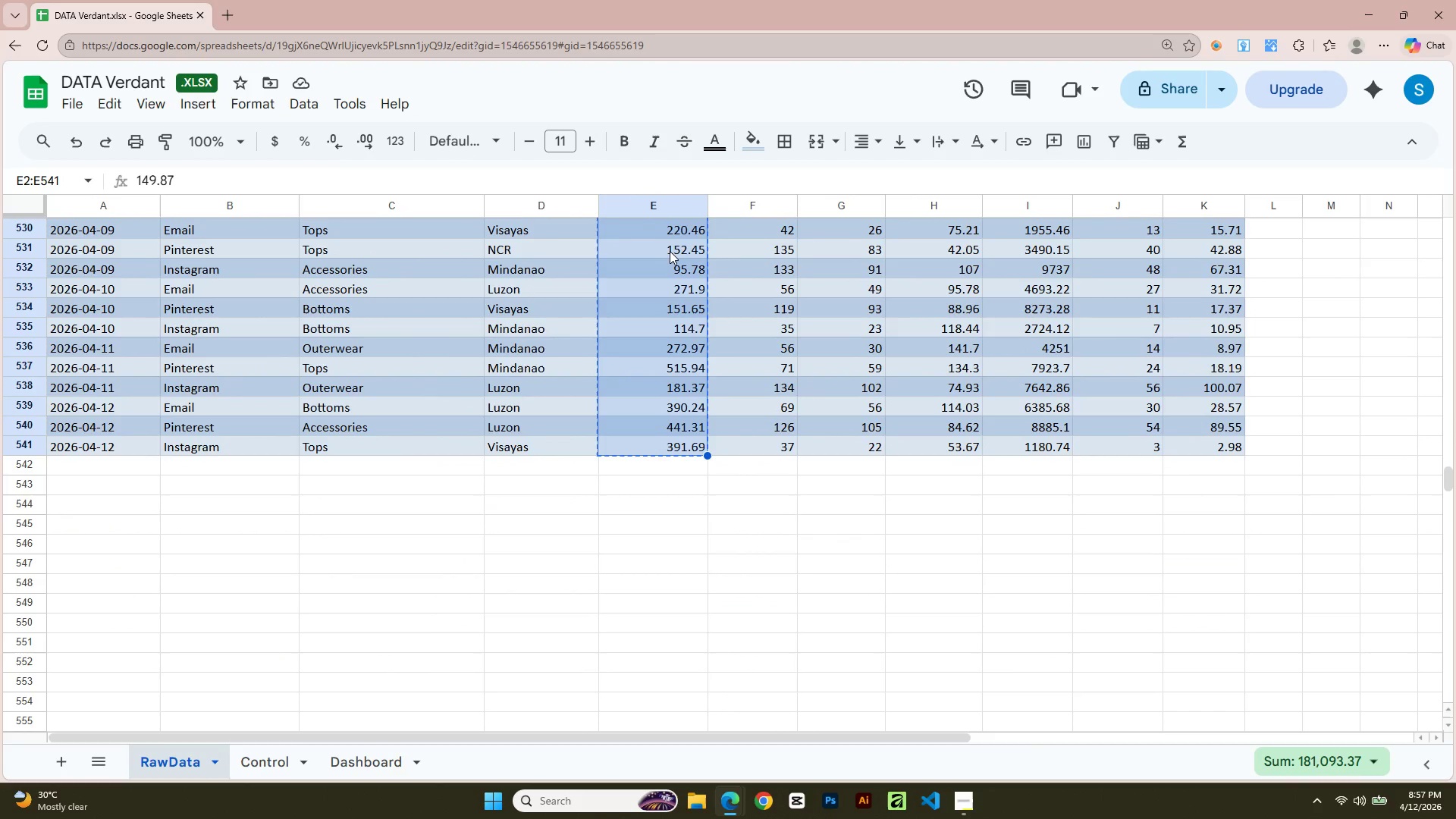 
key(Alt+AltLeft)
 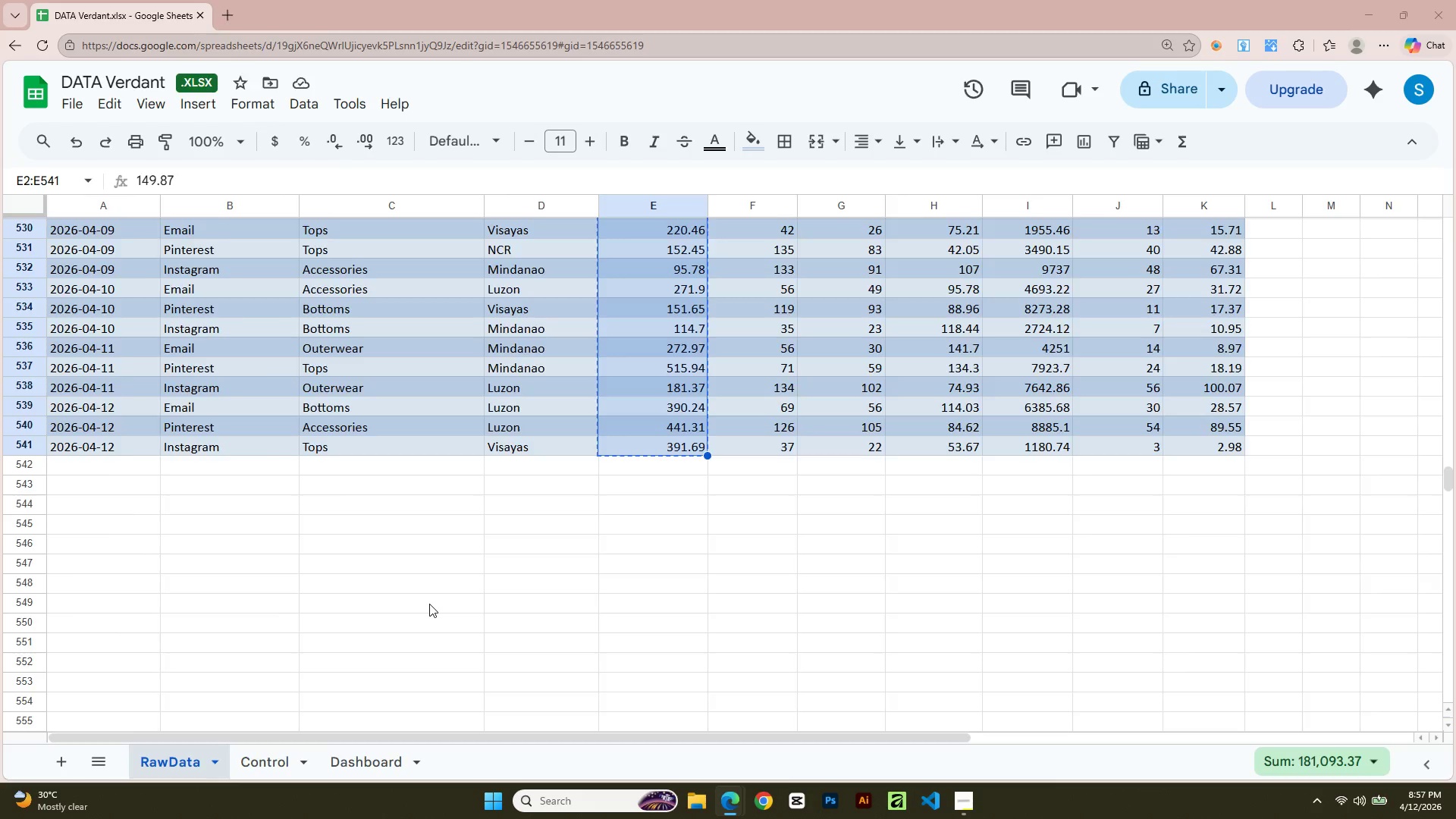 
key(Alt+Tab)
 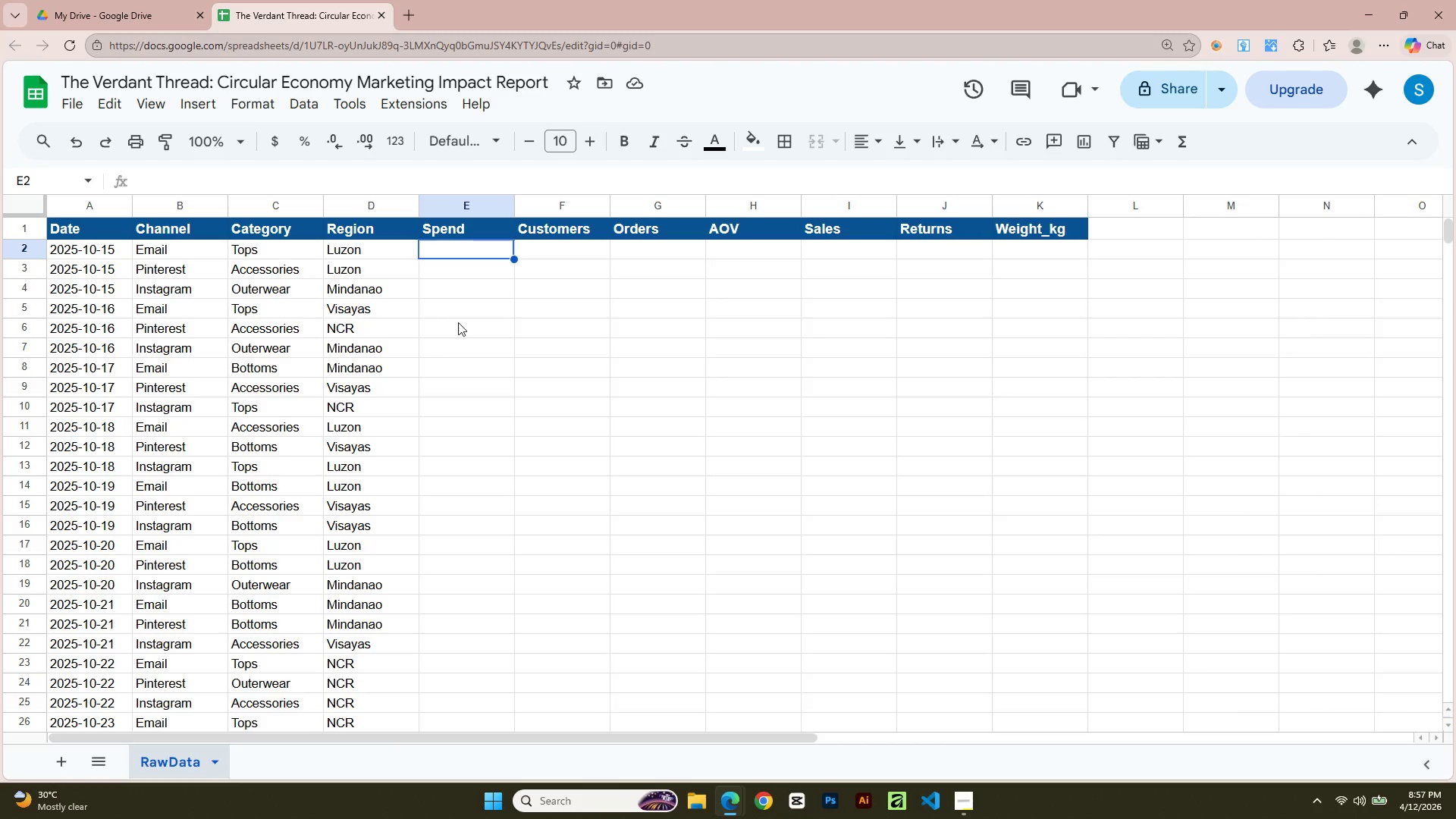 
key(Control+V)
 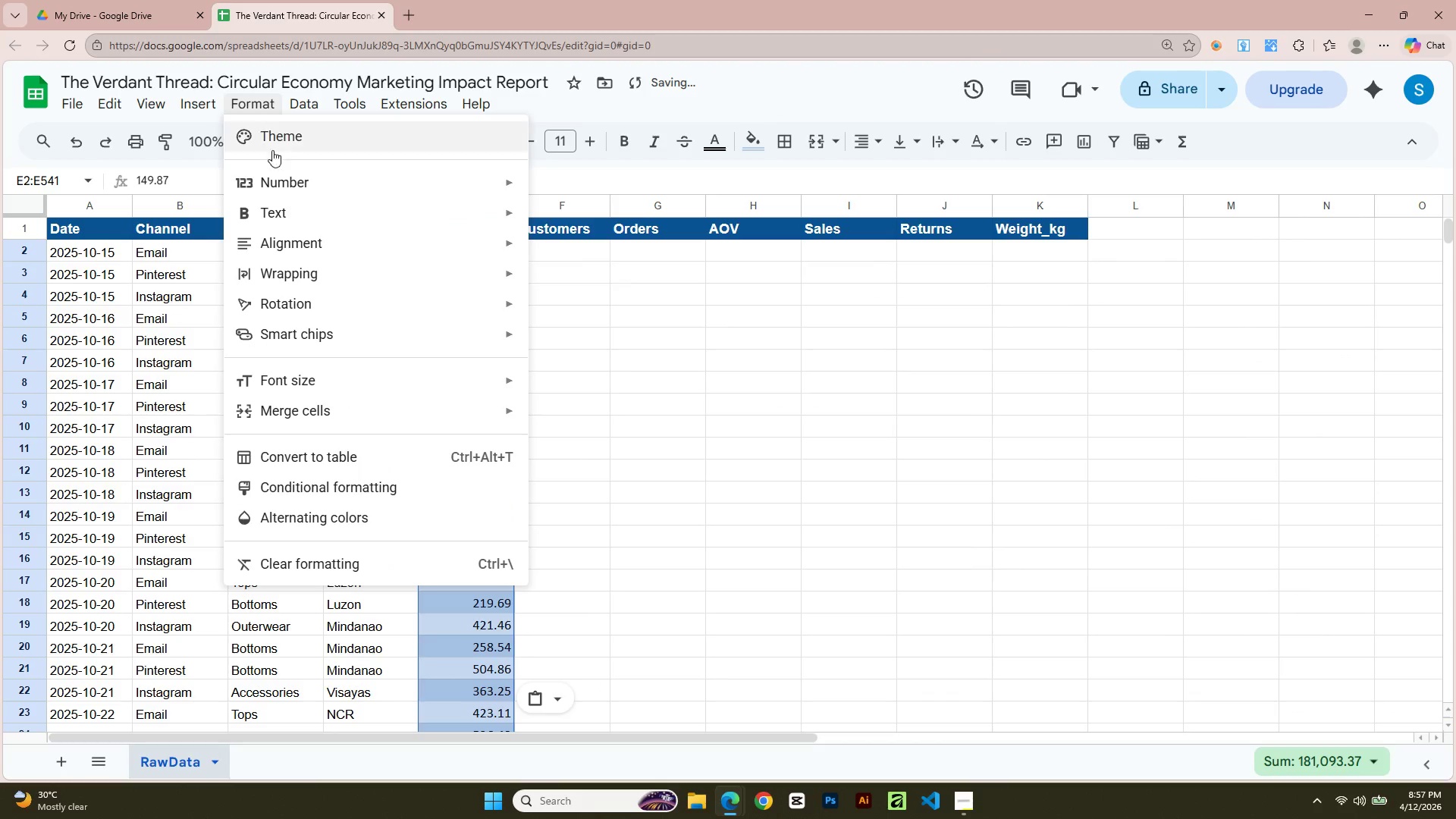 
left_click([310, 567])
 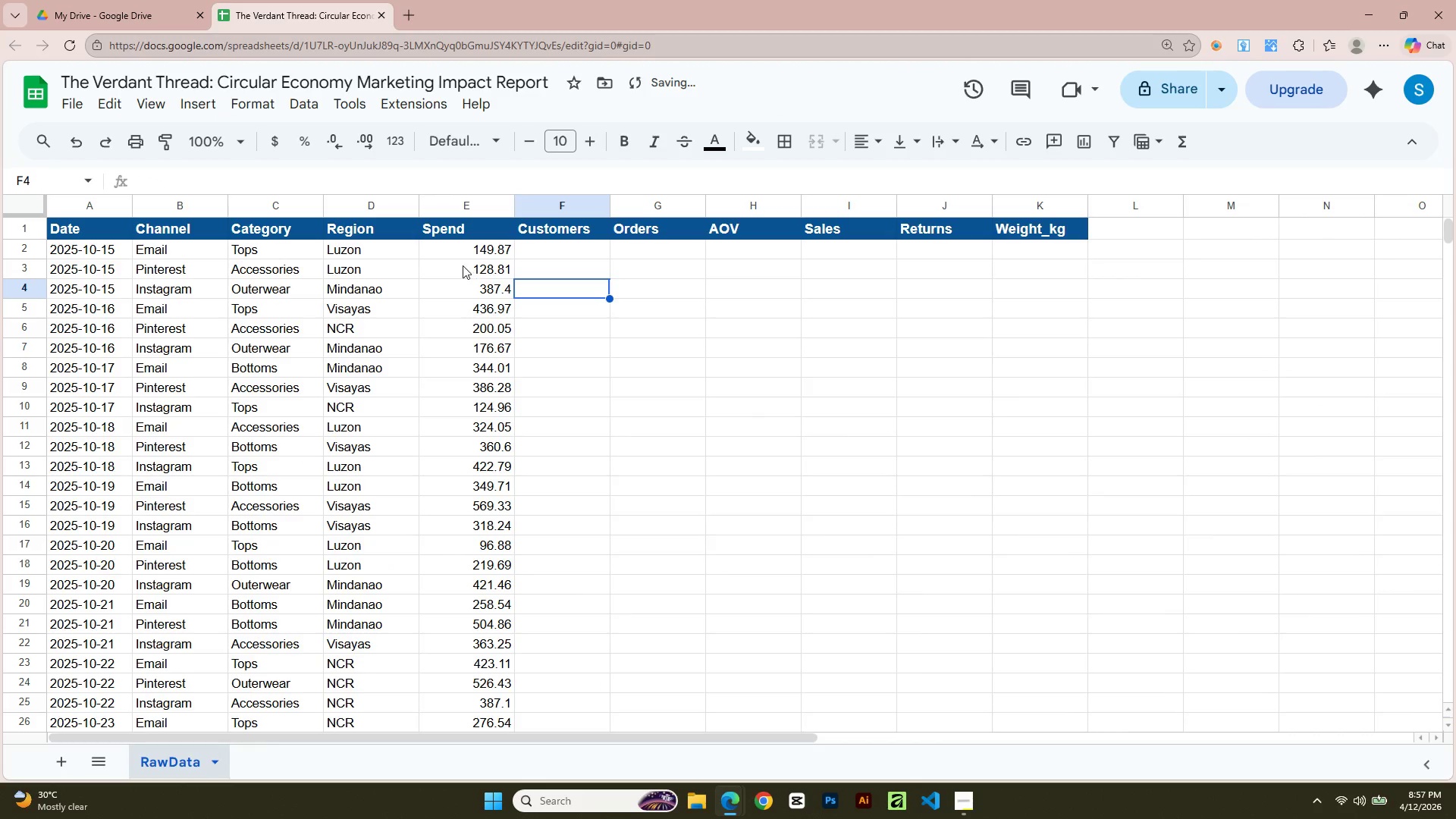 
left_click([479, 205])
 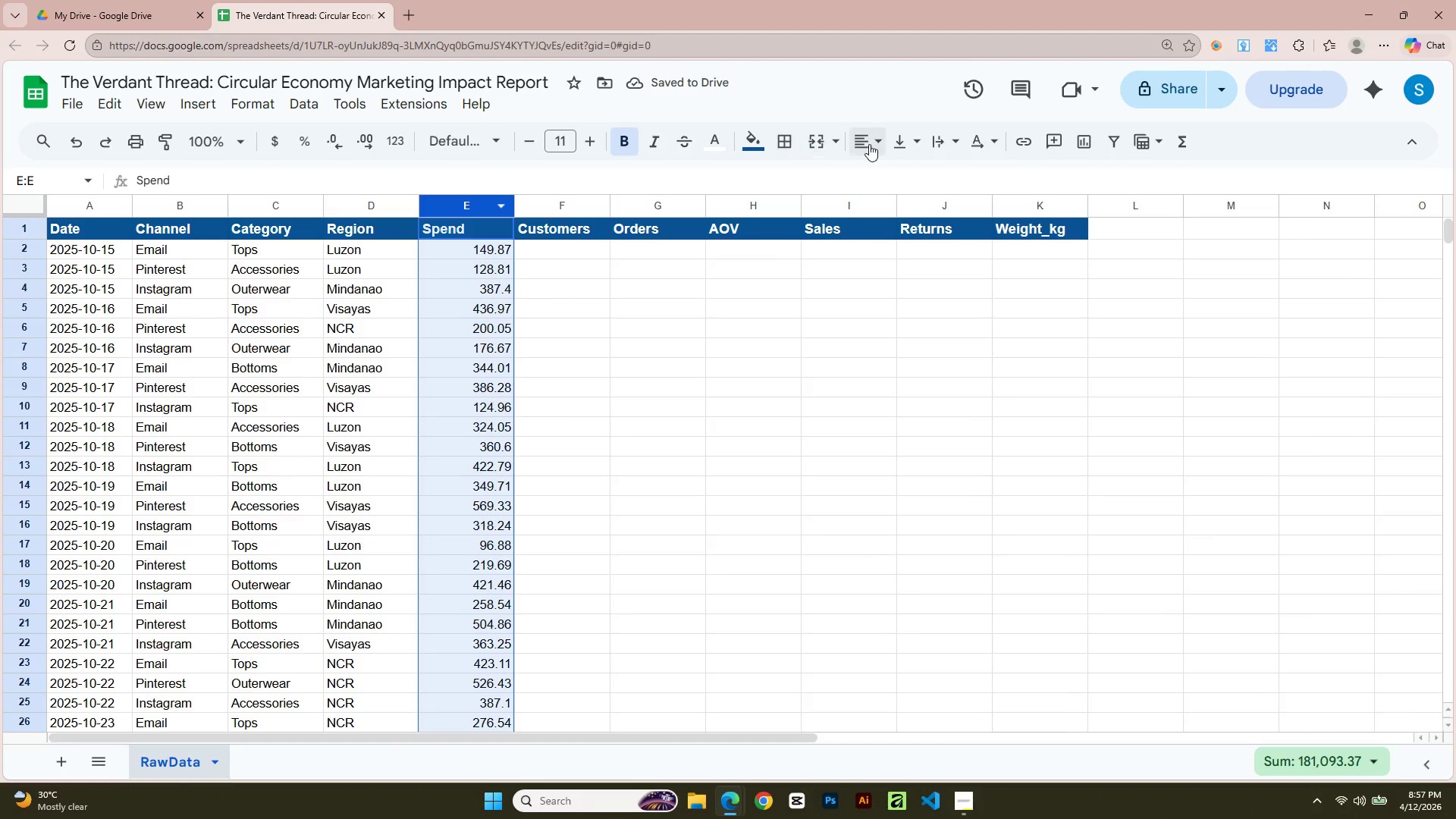 
left_click([873, 144])
 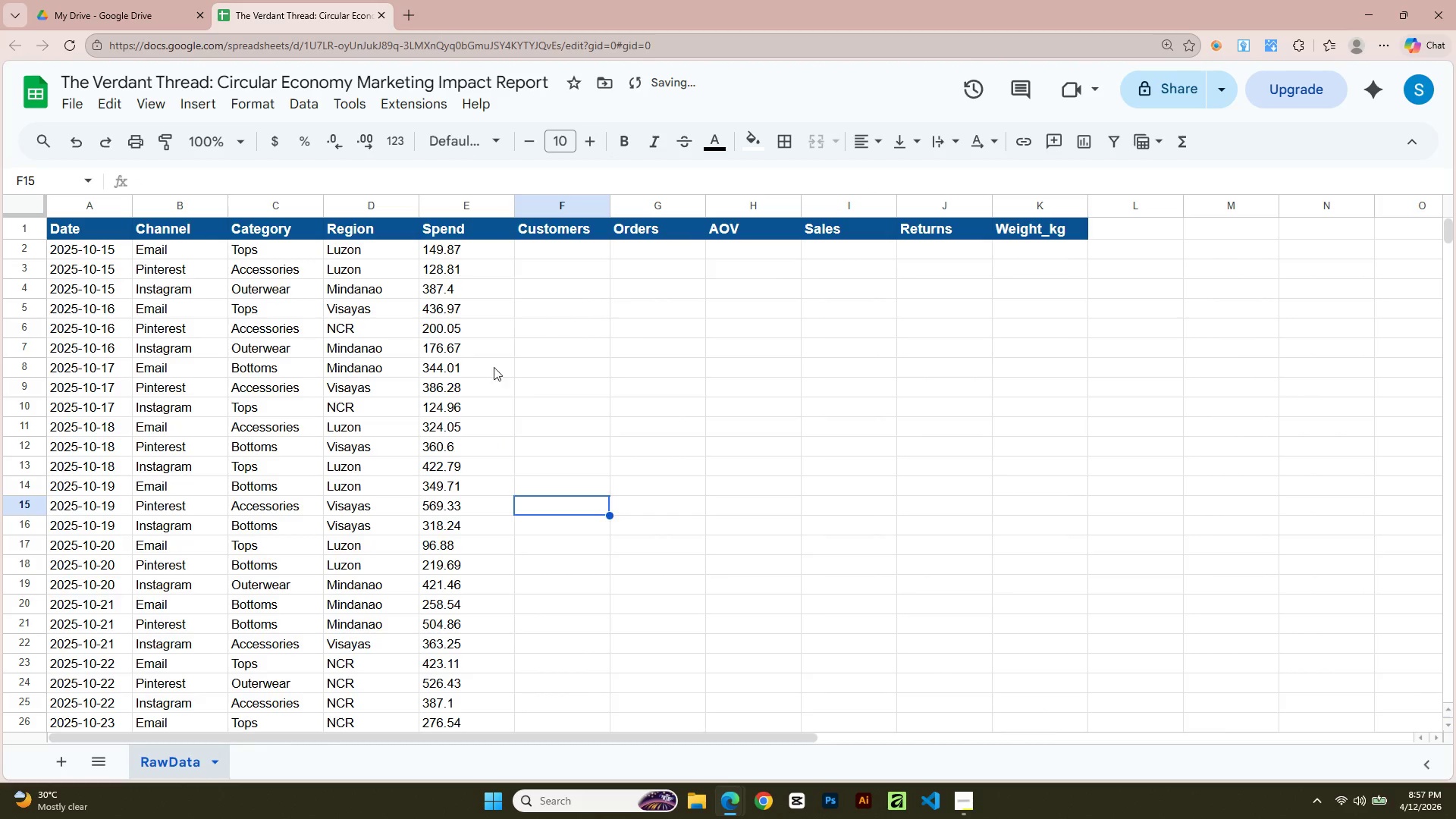 
left_click([481, 208])
 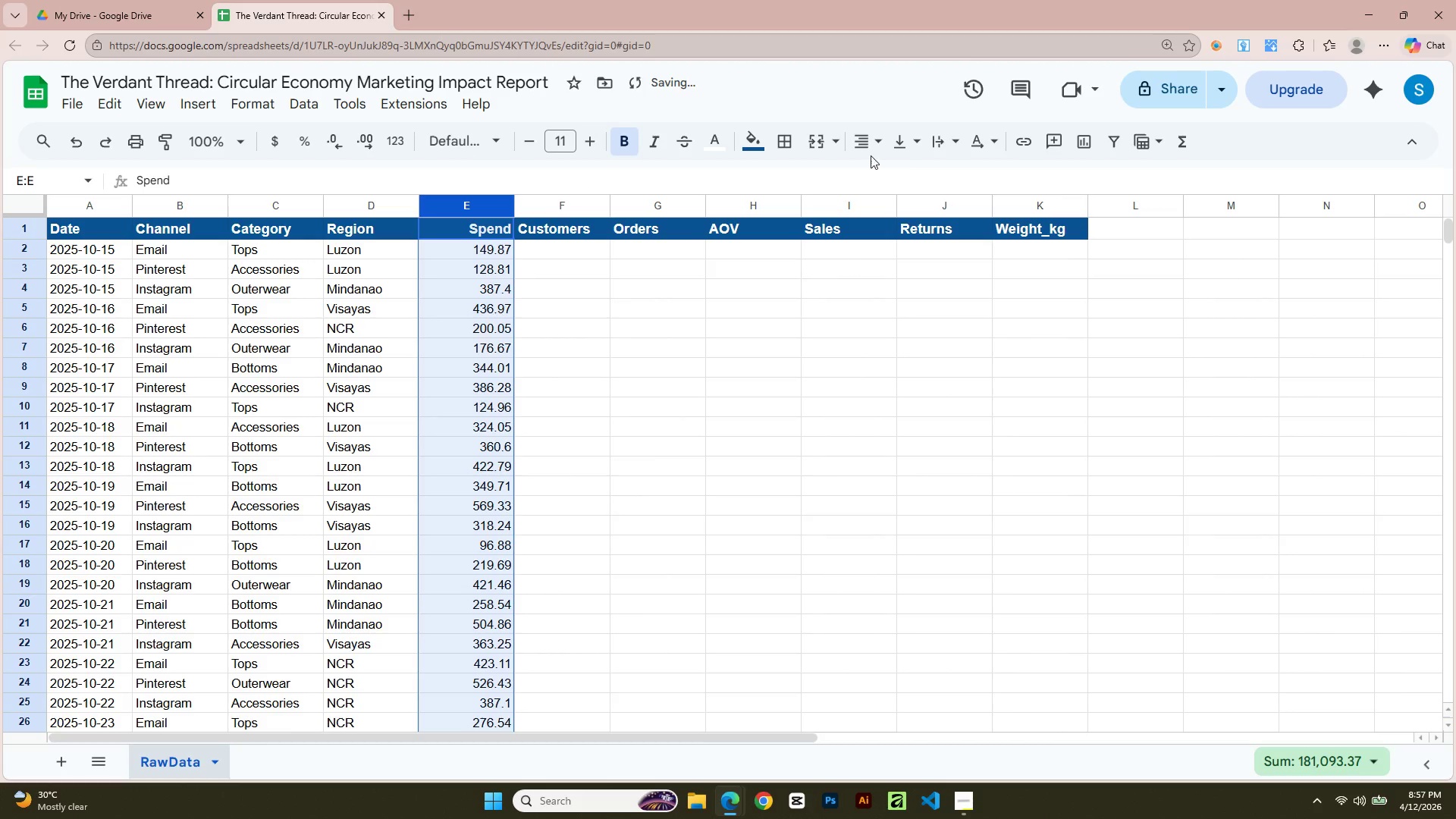 
left_click([545, 340])
 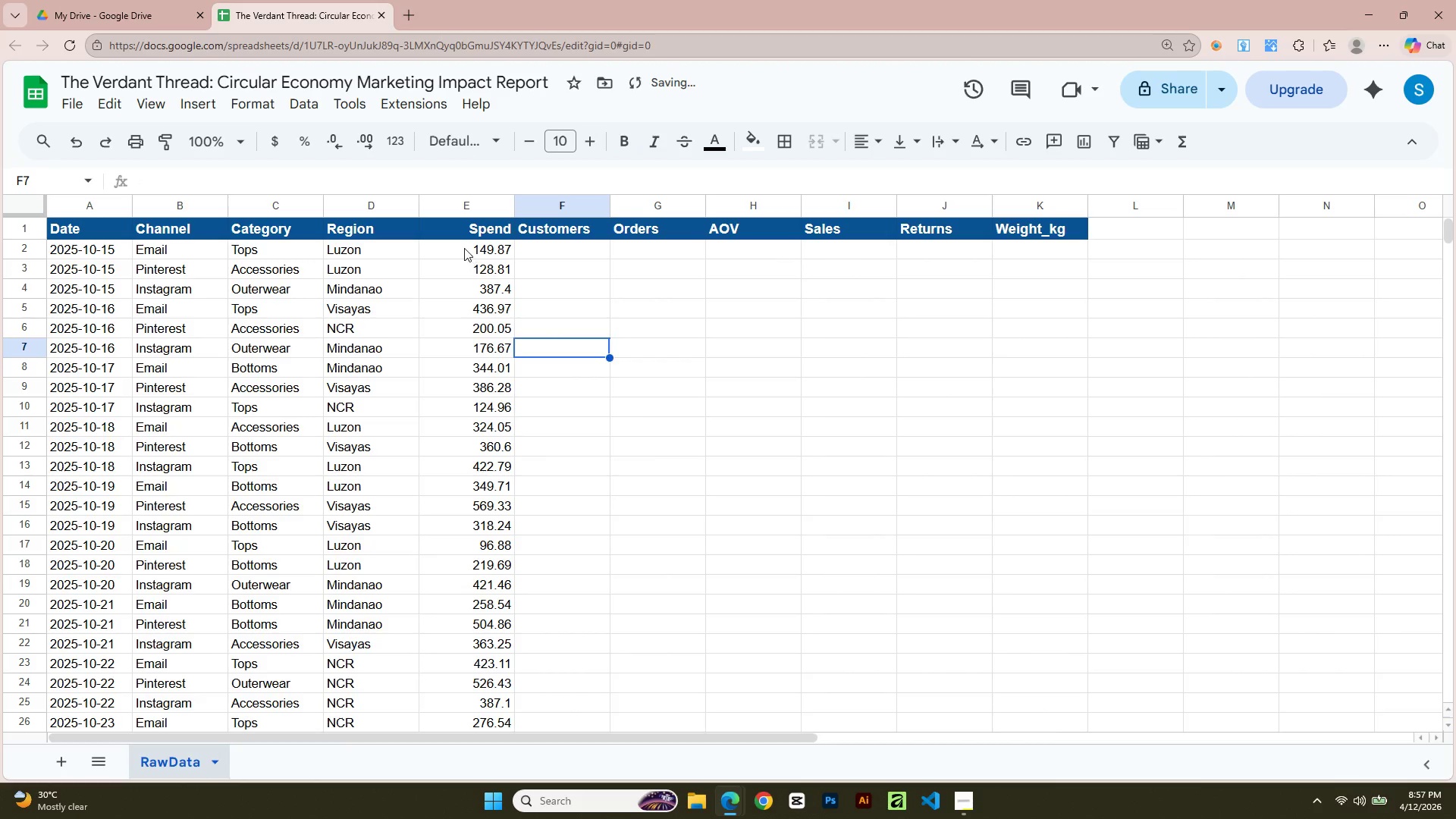 
left_click([452, 223])
 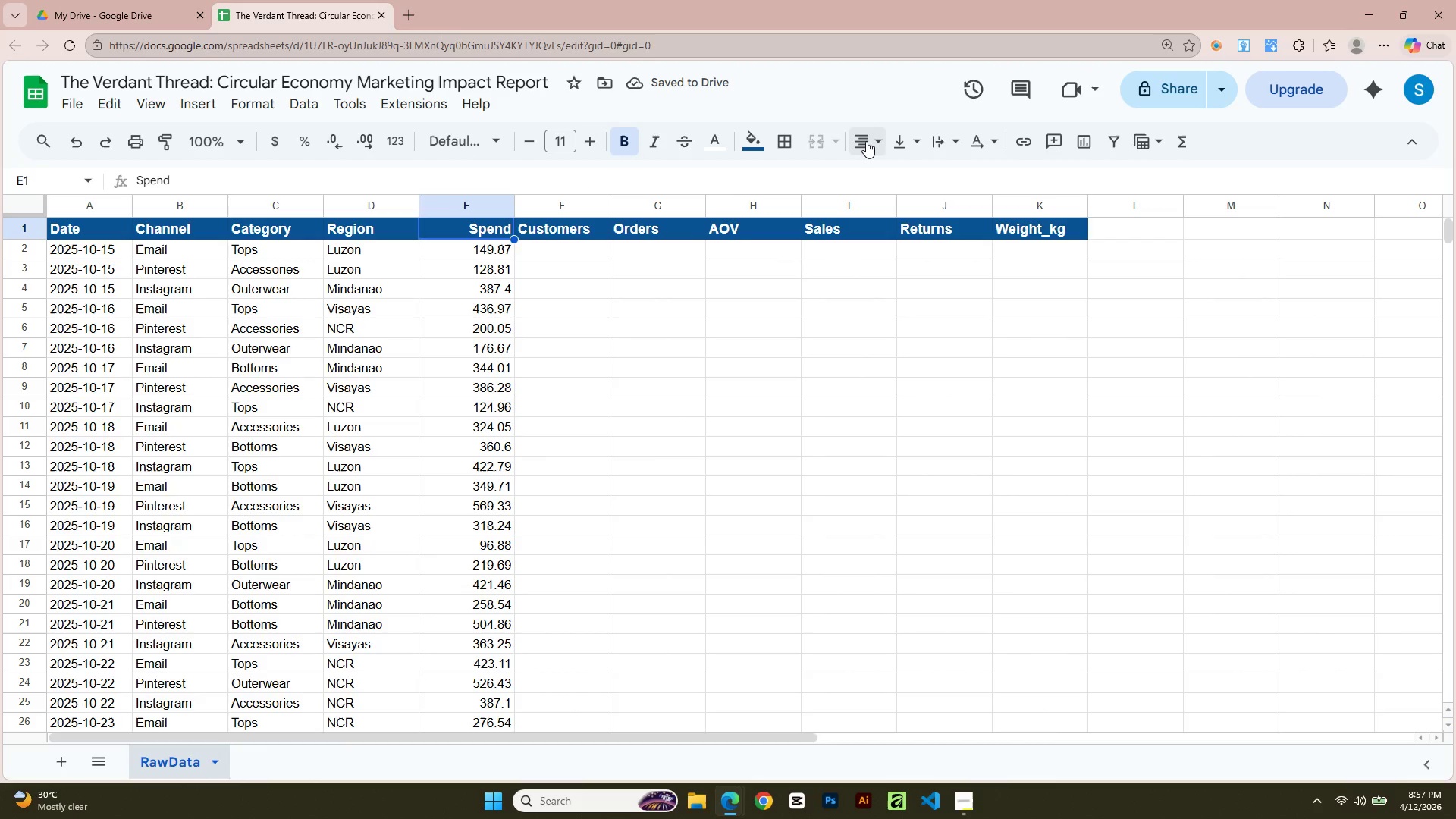 
left_click([867, 141])
 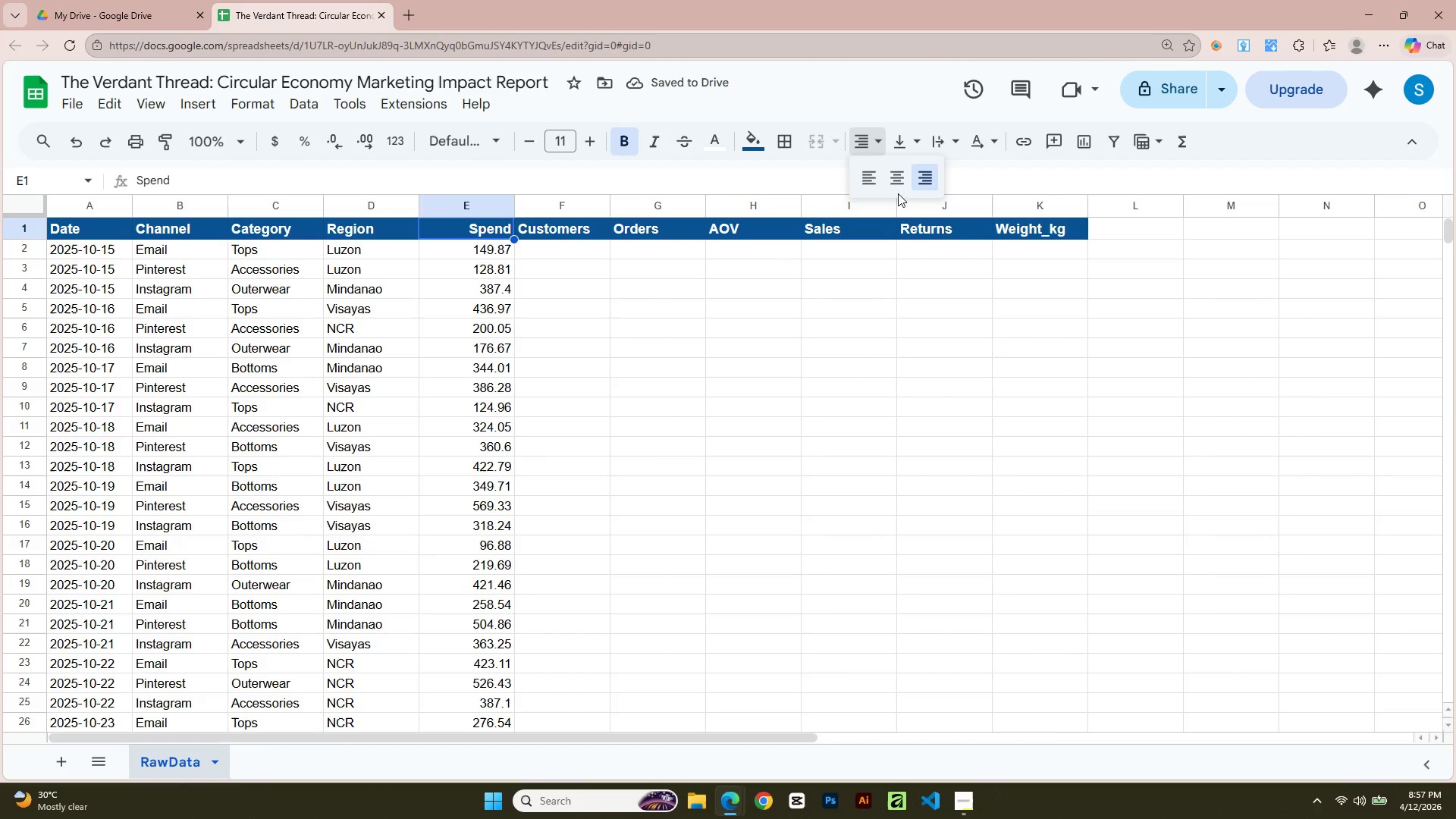 
left_click([896, 190])
 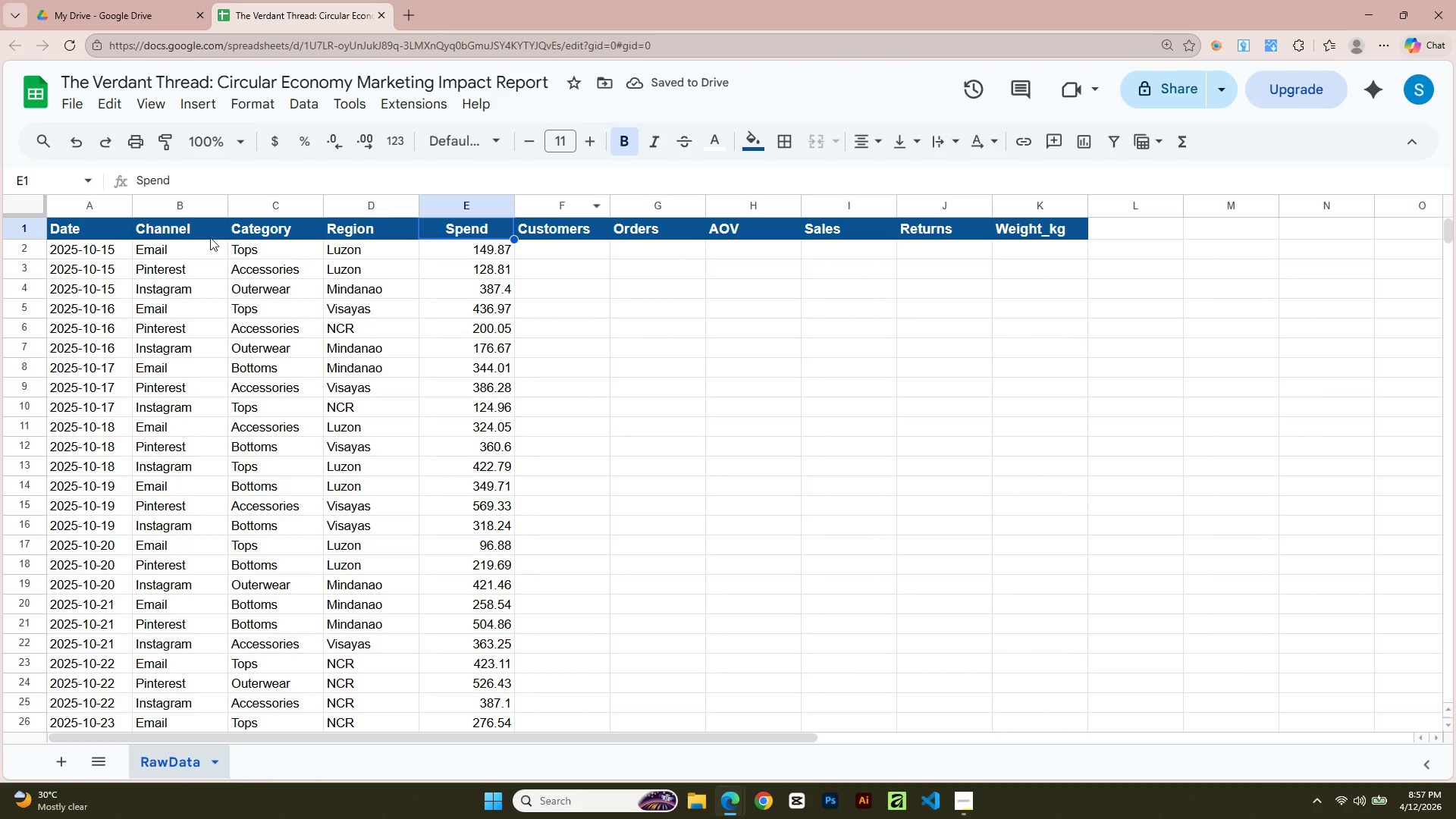 
left_click([93, 234])
 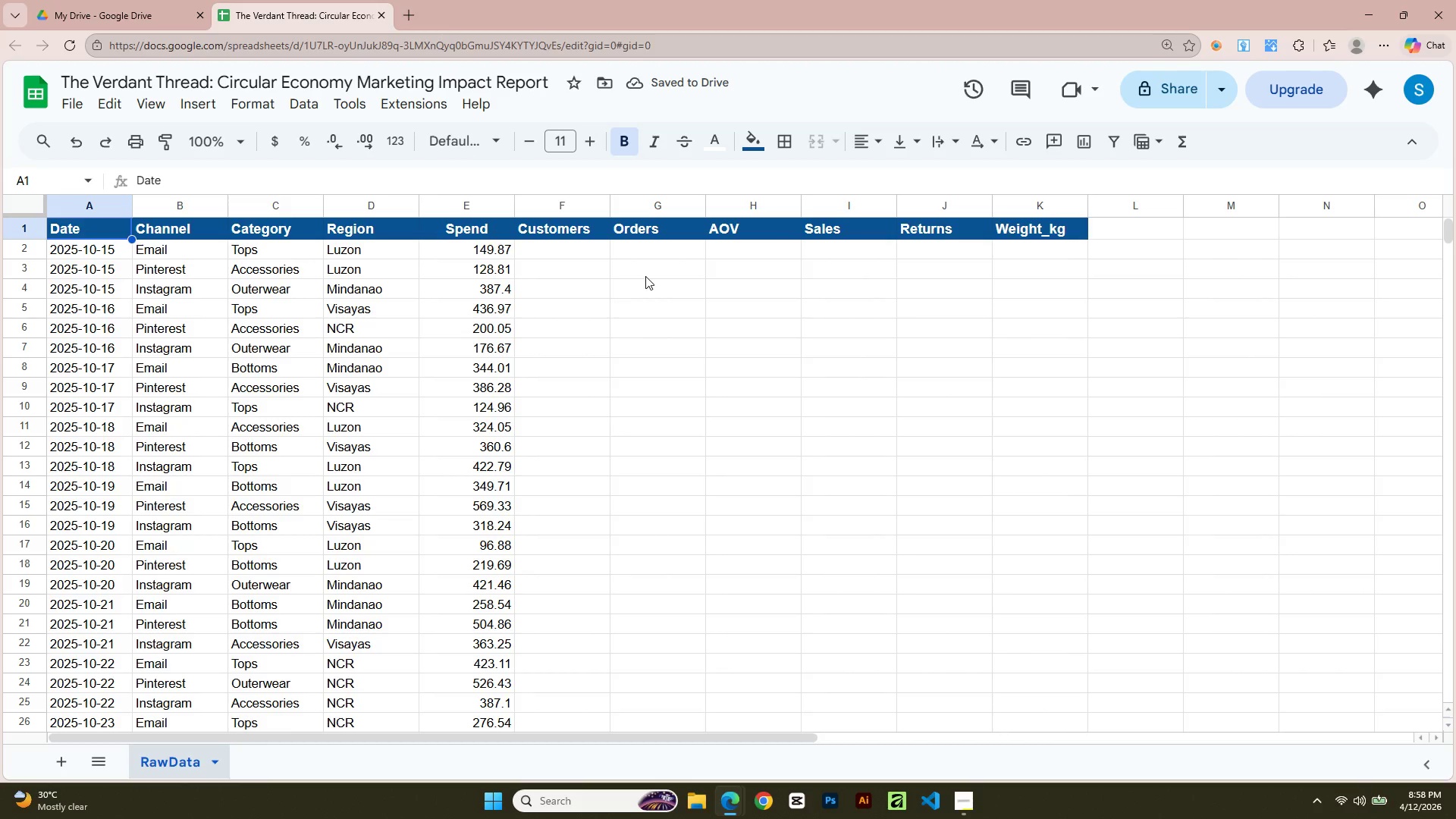 
key(Shift+ArrowRight)
 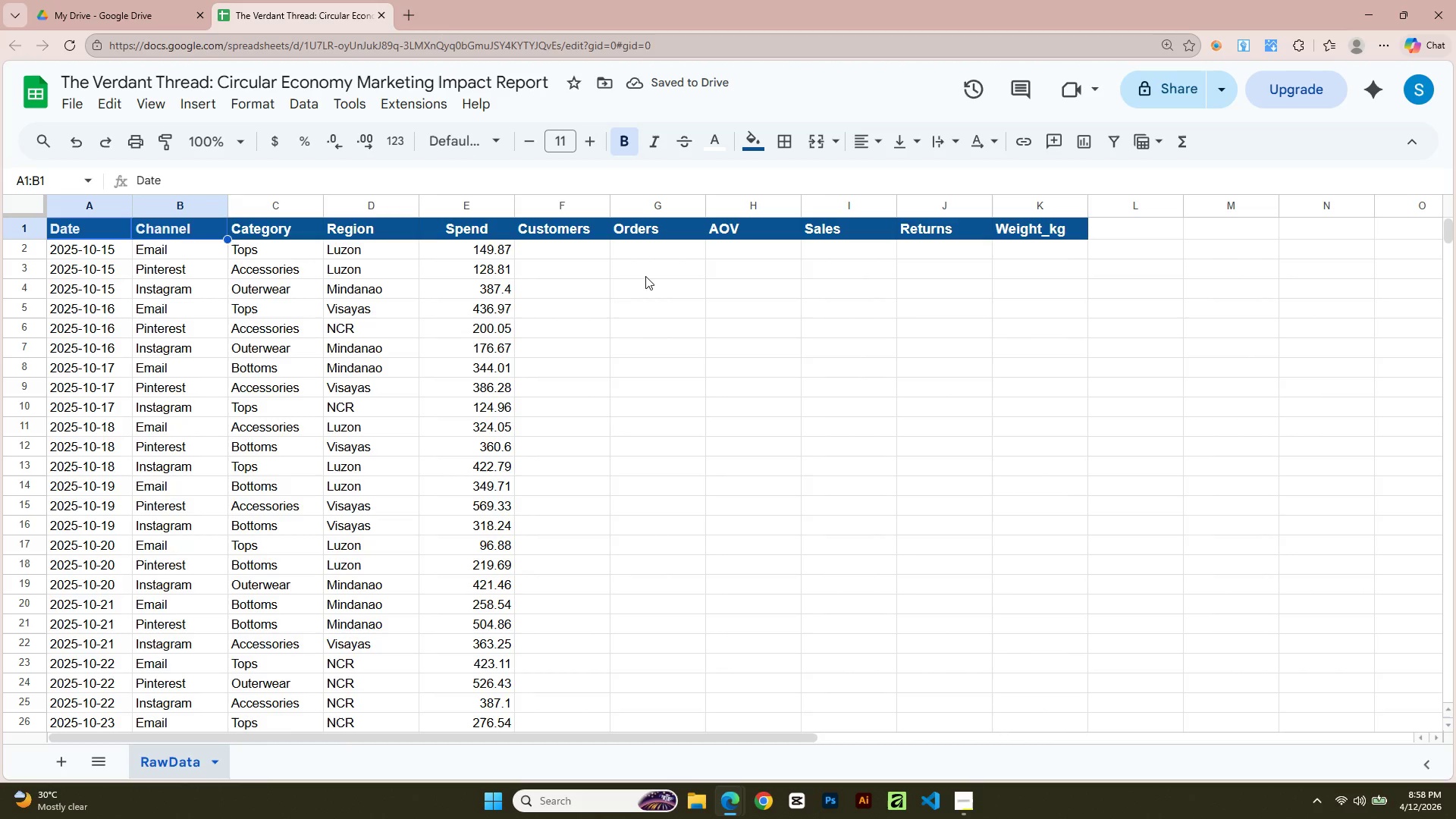 
key(Shift+ArrowRight)
 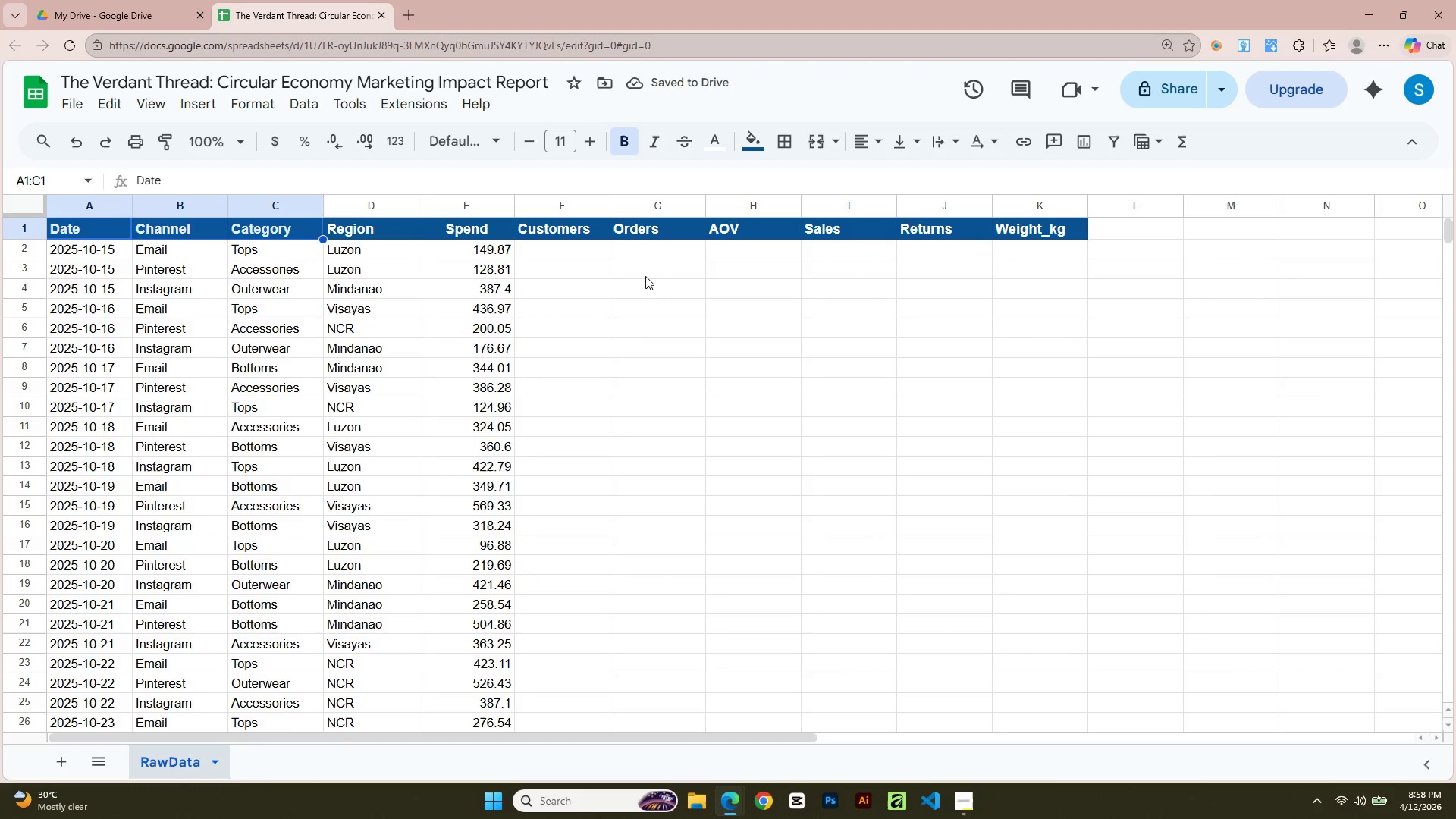 
key(Shift+ArrowRight)
 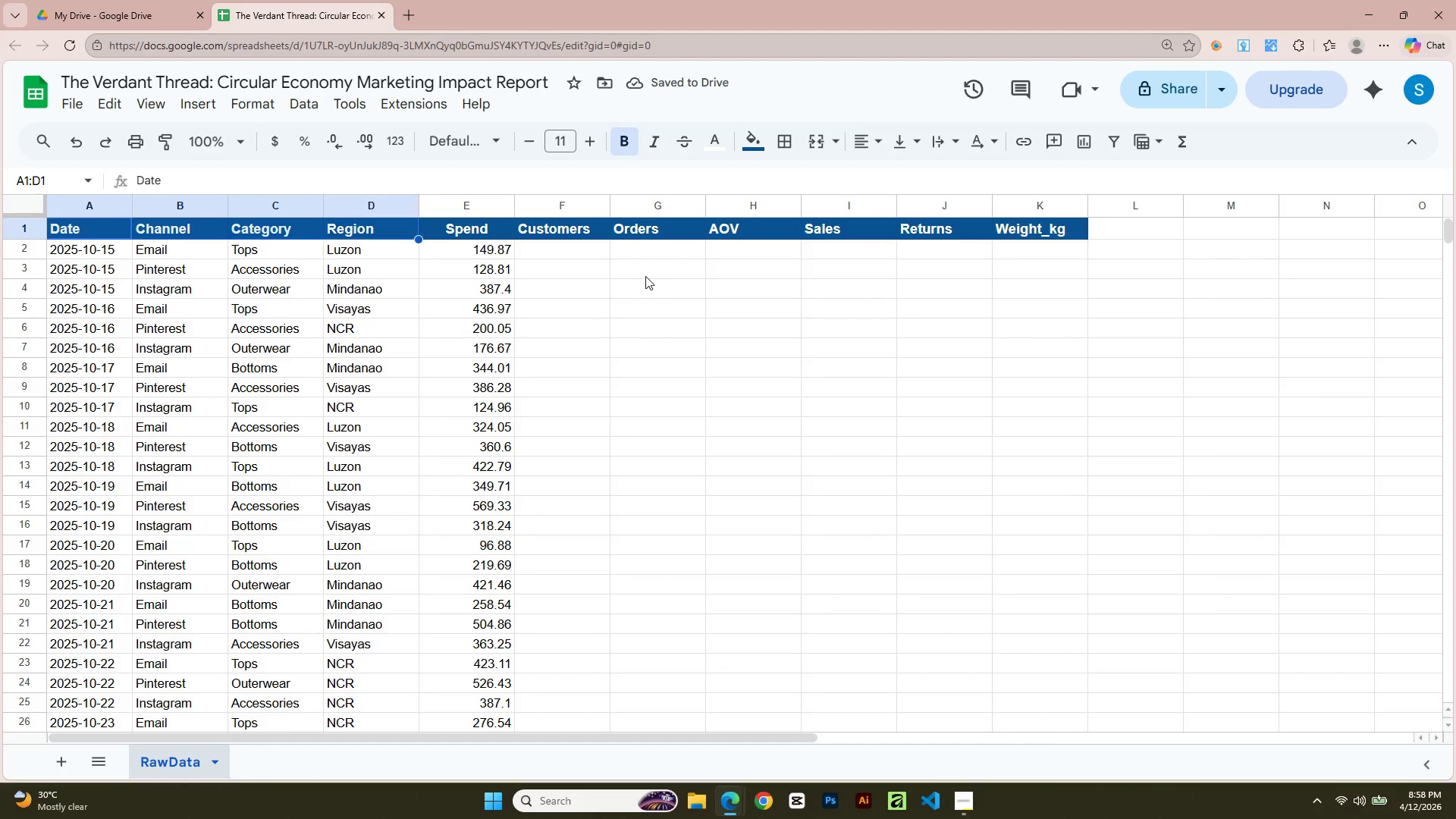 
key(Shift+ArrowRight)
 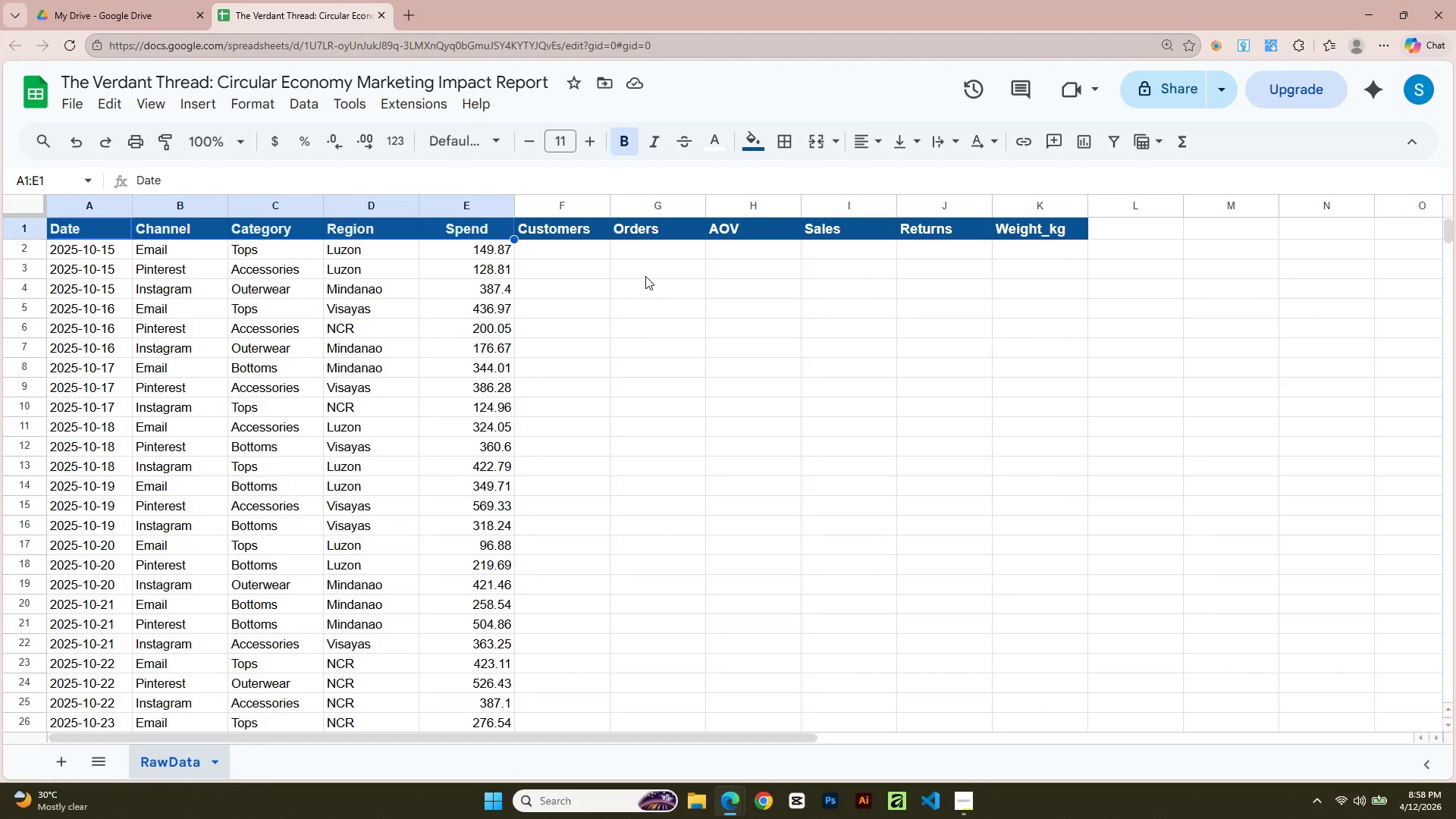 
key(Shift+ArrowRight)
 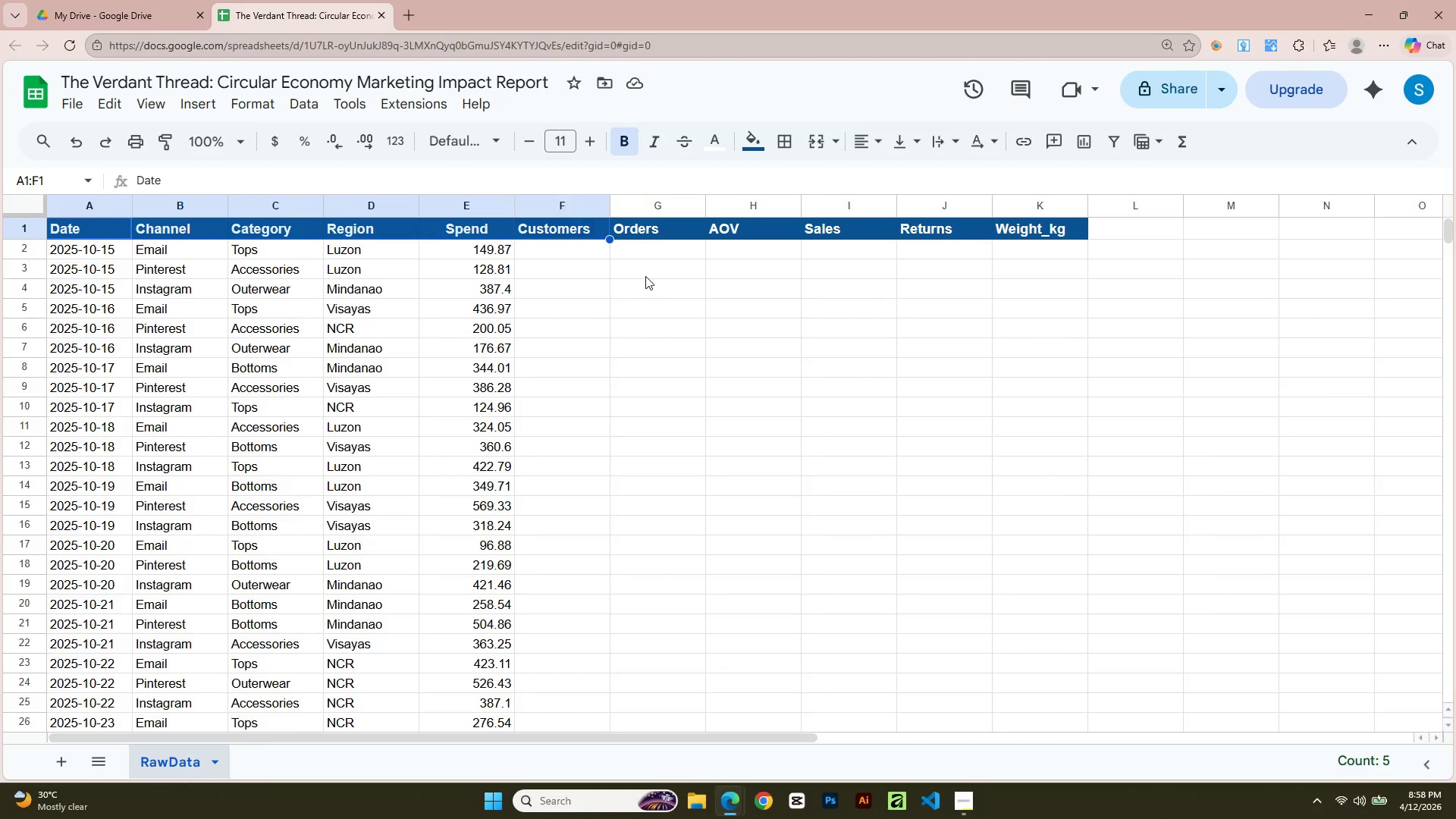 
key(Shift+ArrowRight)
 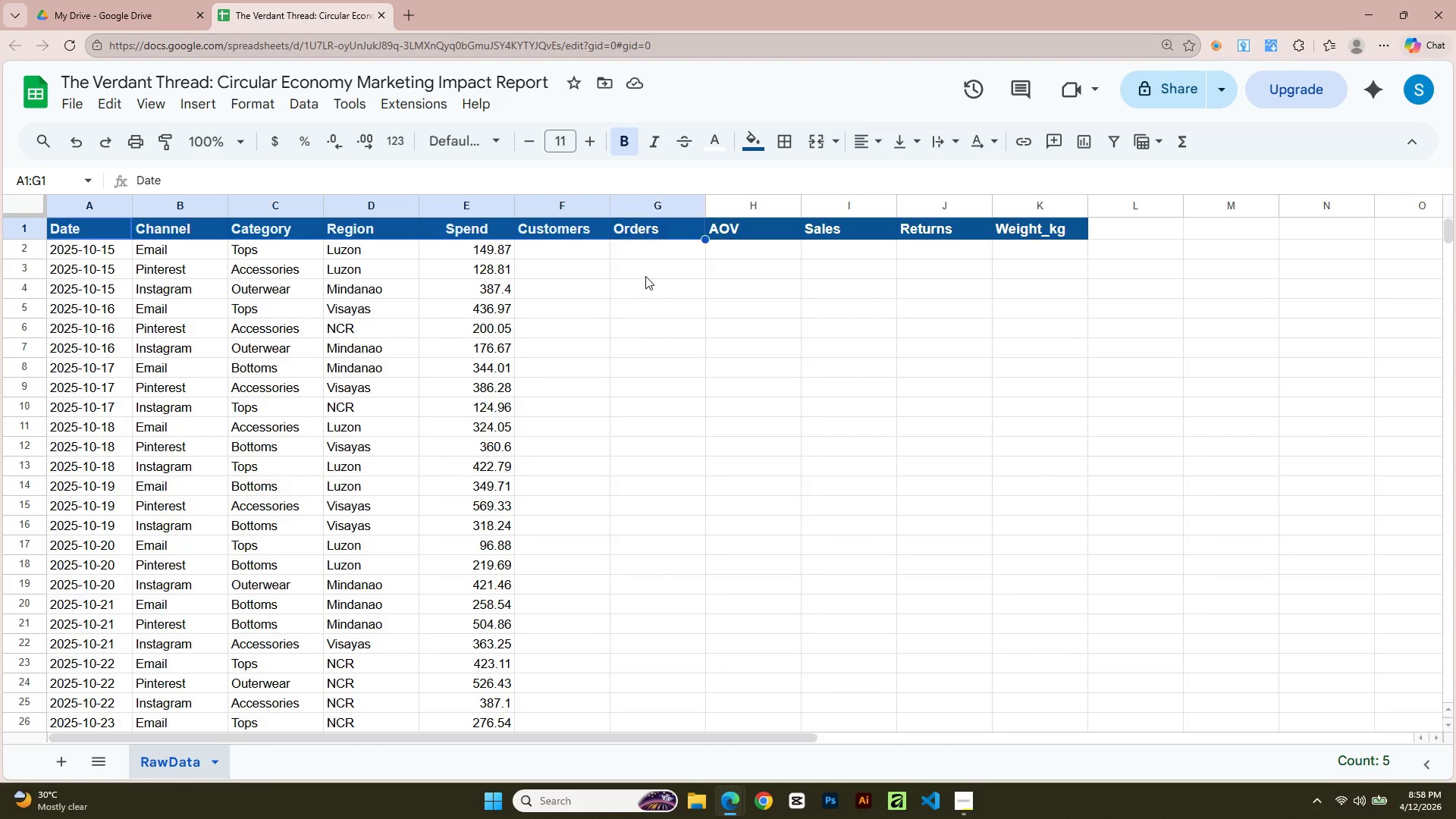 
key(Shift+ArrowRight)
 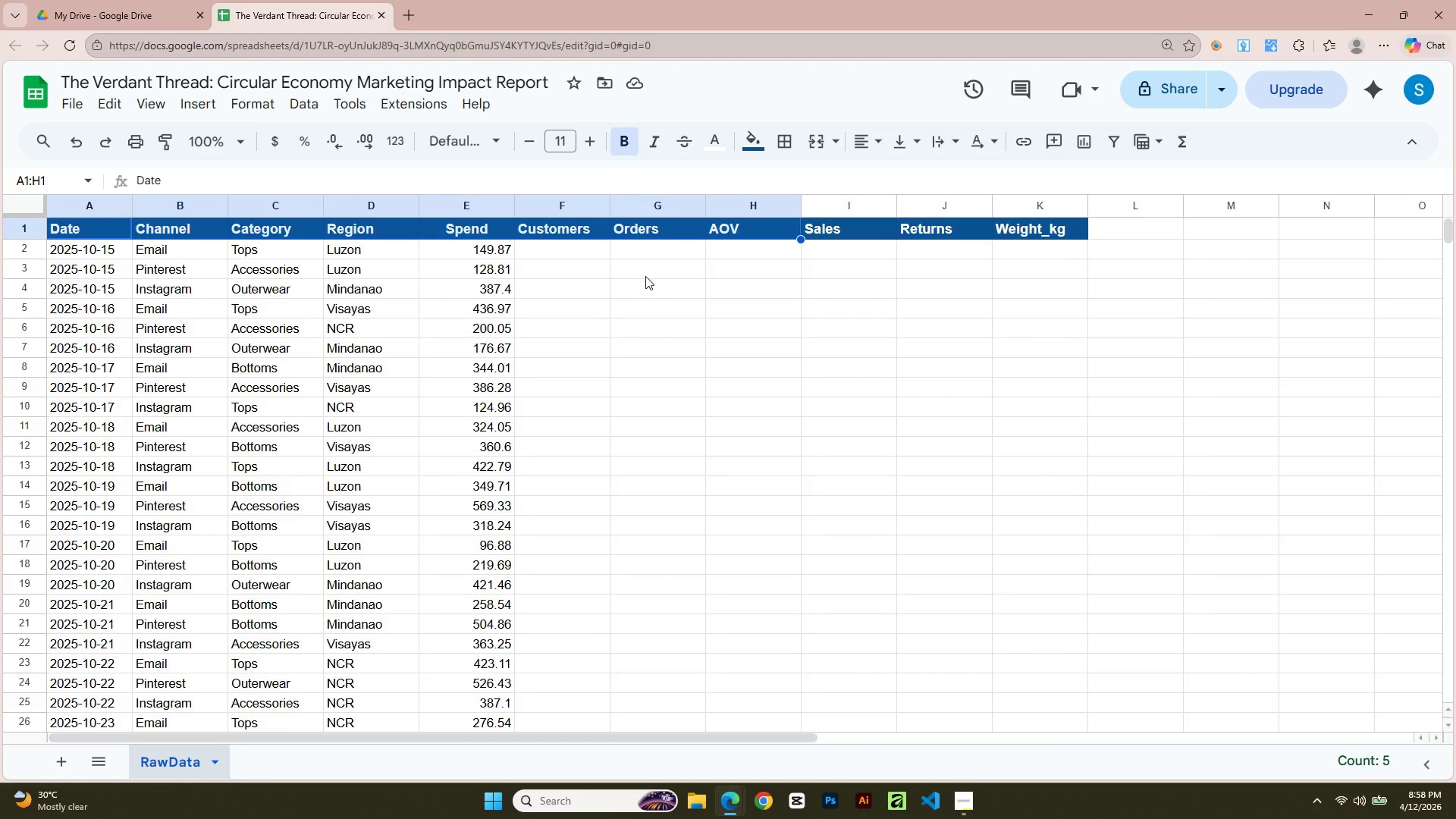 
key(Shift+ArrowRight)
 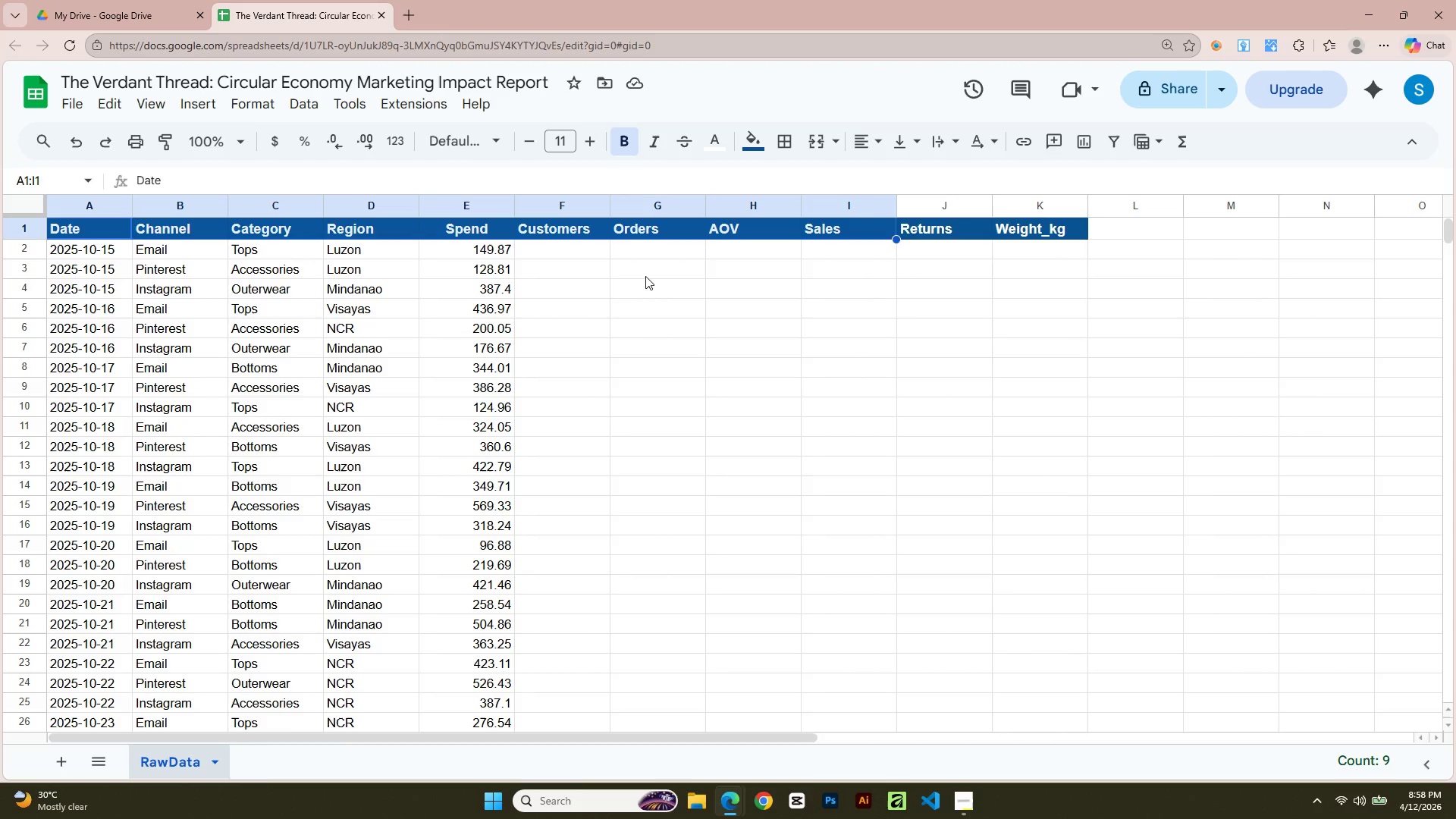 
key(Shift+ArrowRight)
 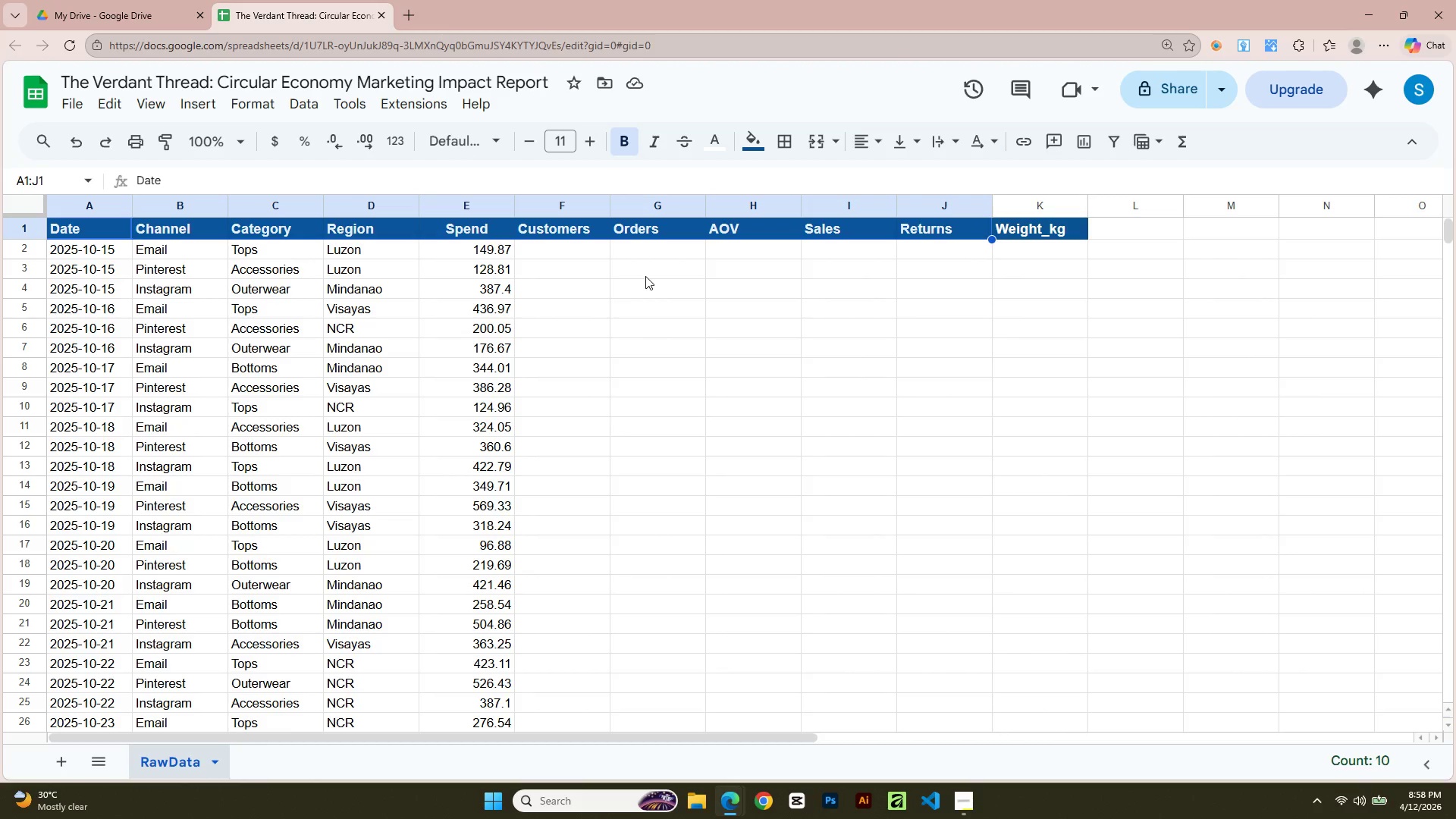 
key(Shift+ArrowRight)
 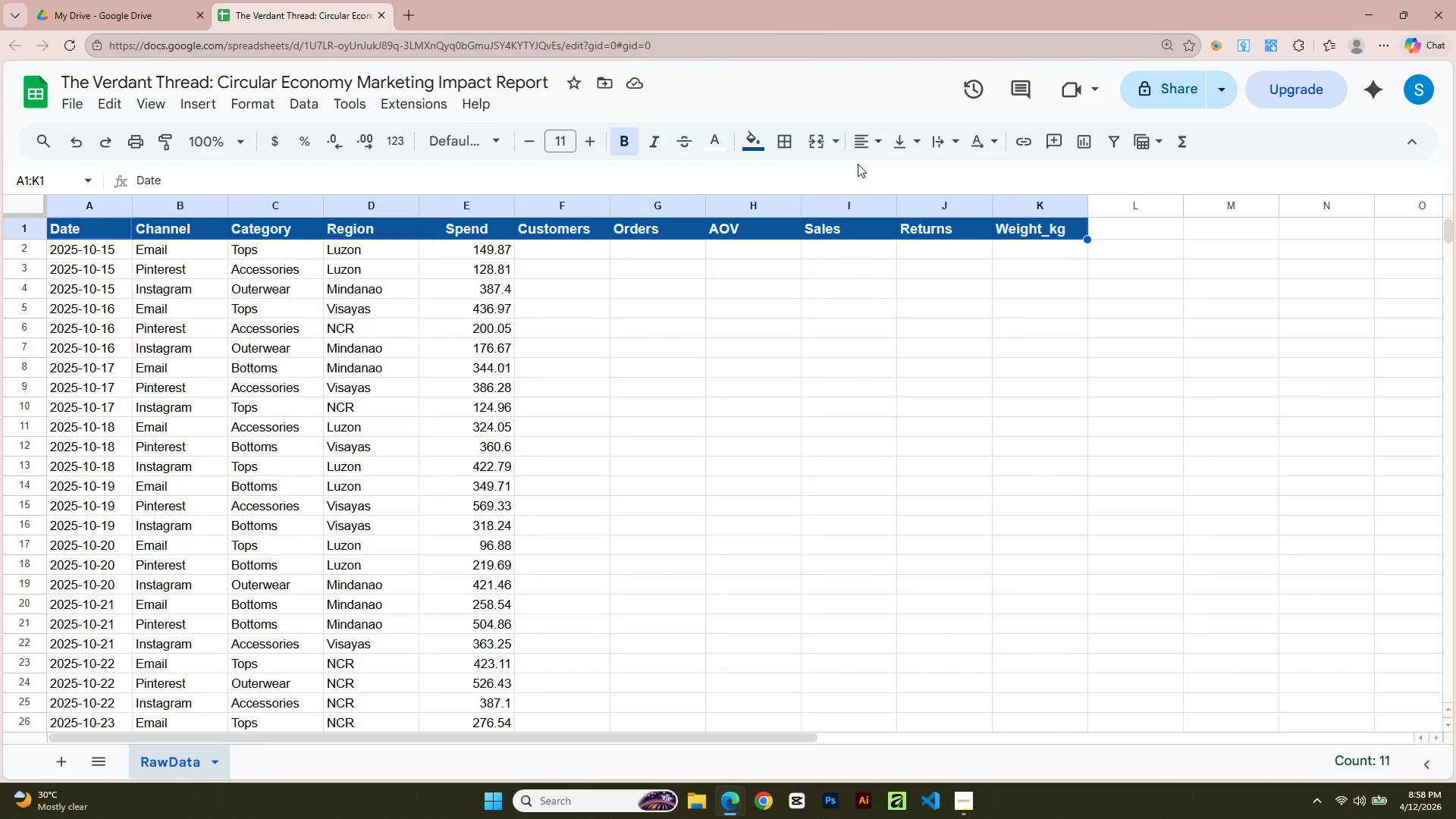 
left_click([877, 146])
 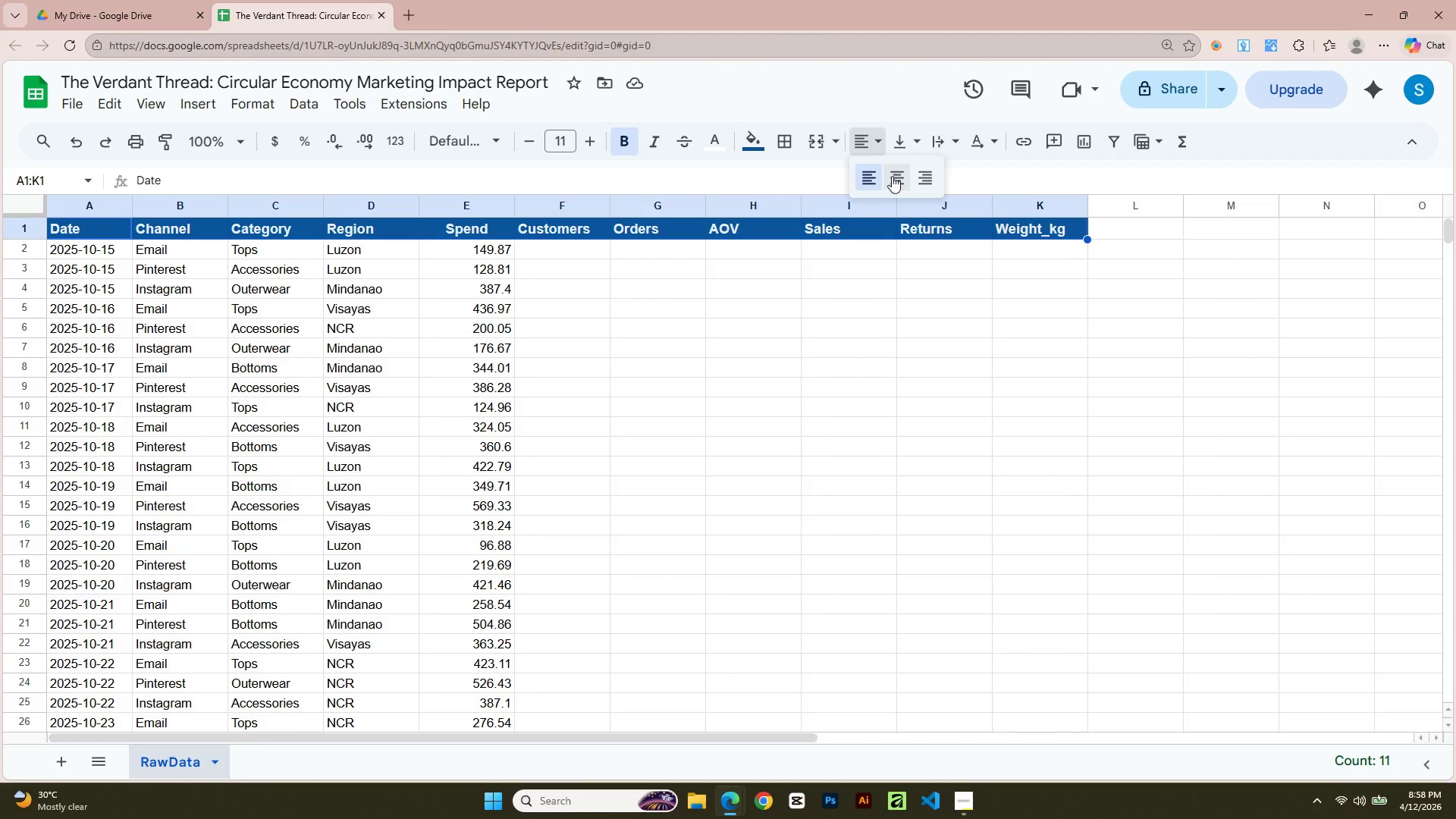 
left_click([895, 176])
 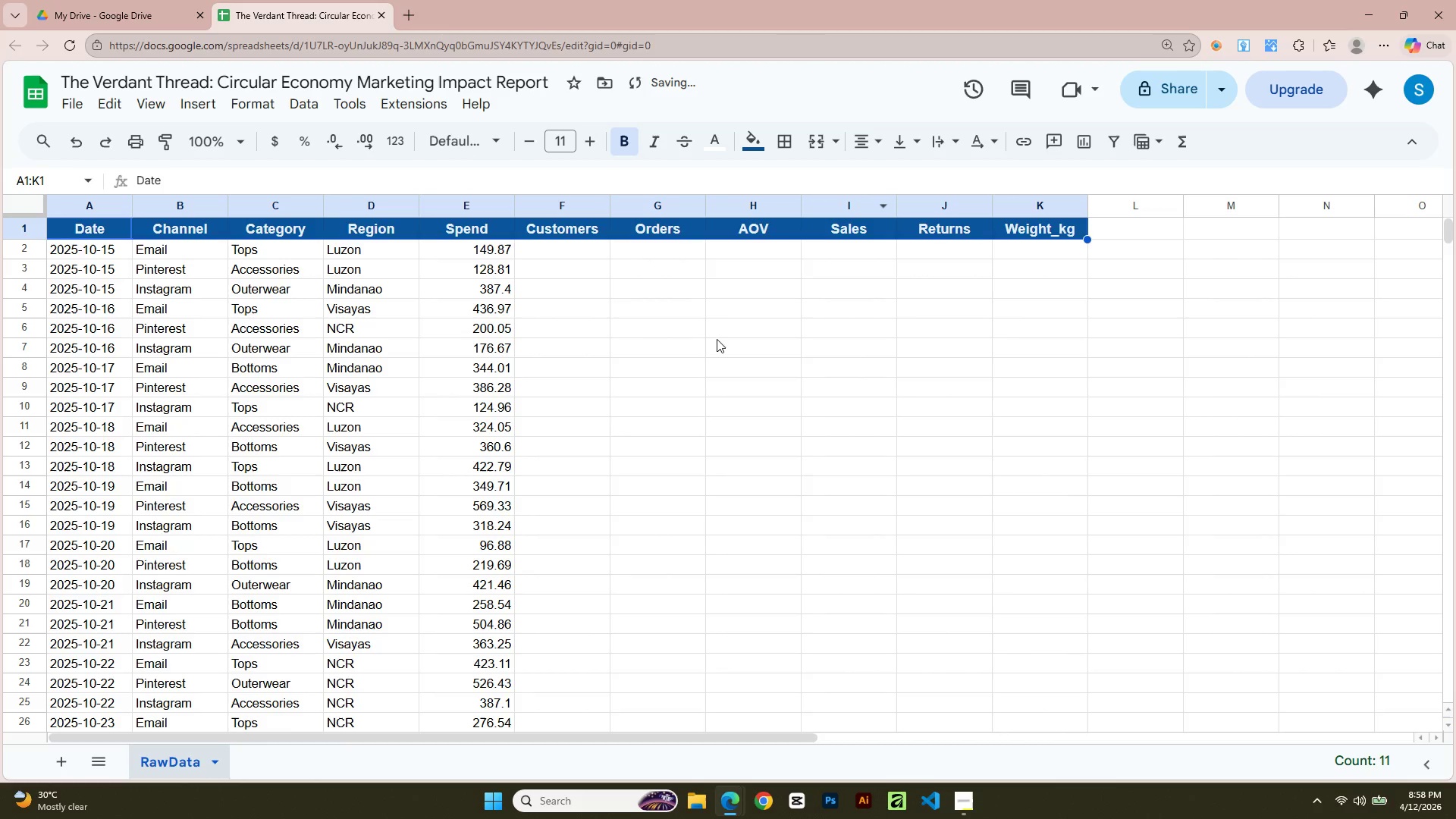 
left_click([694, 353])
 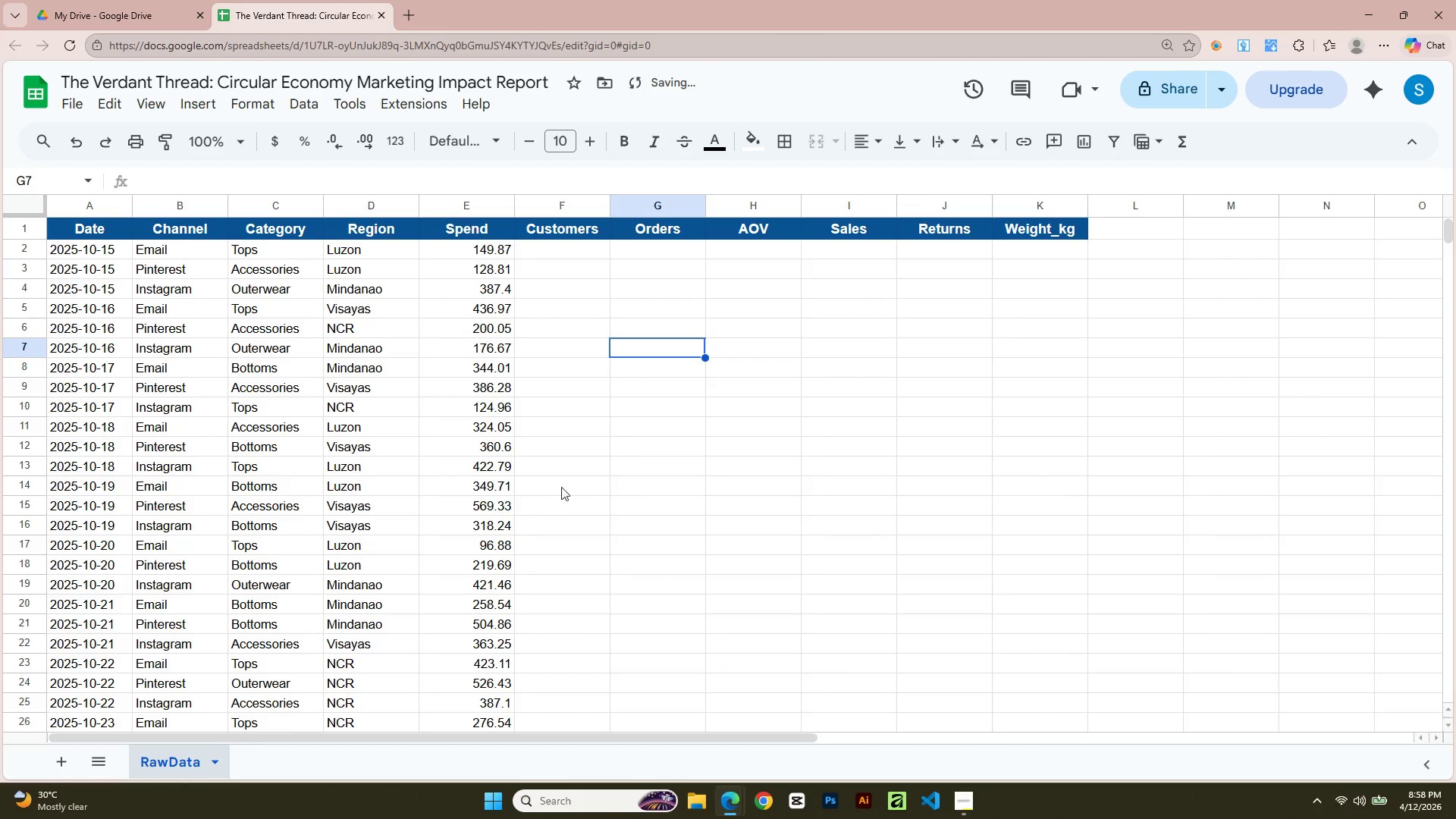 
scroll: coordinate [563, 491], scroll_direction: up, amount: 2.0
 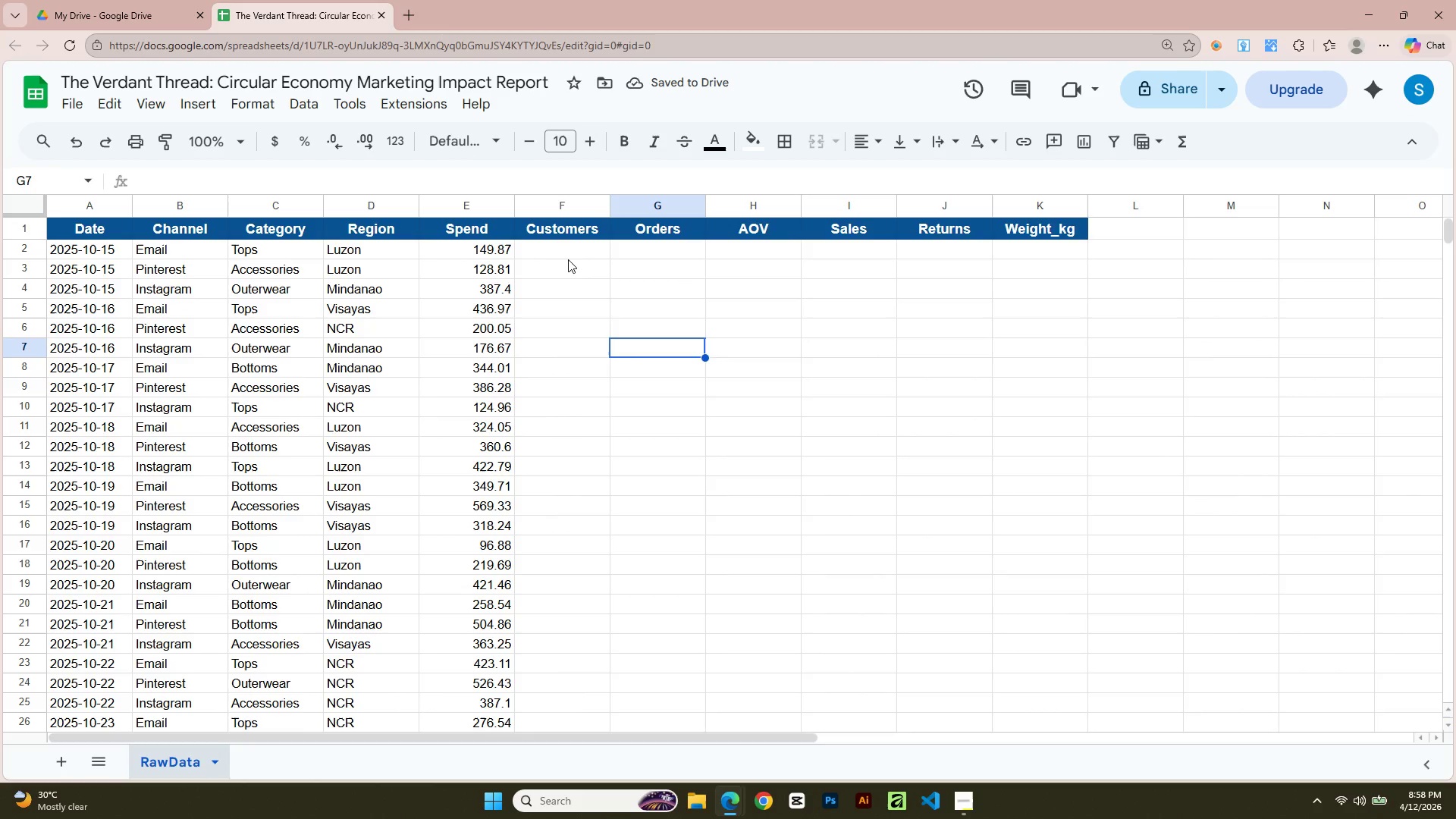 
left_click([567, 250])
 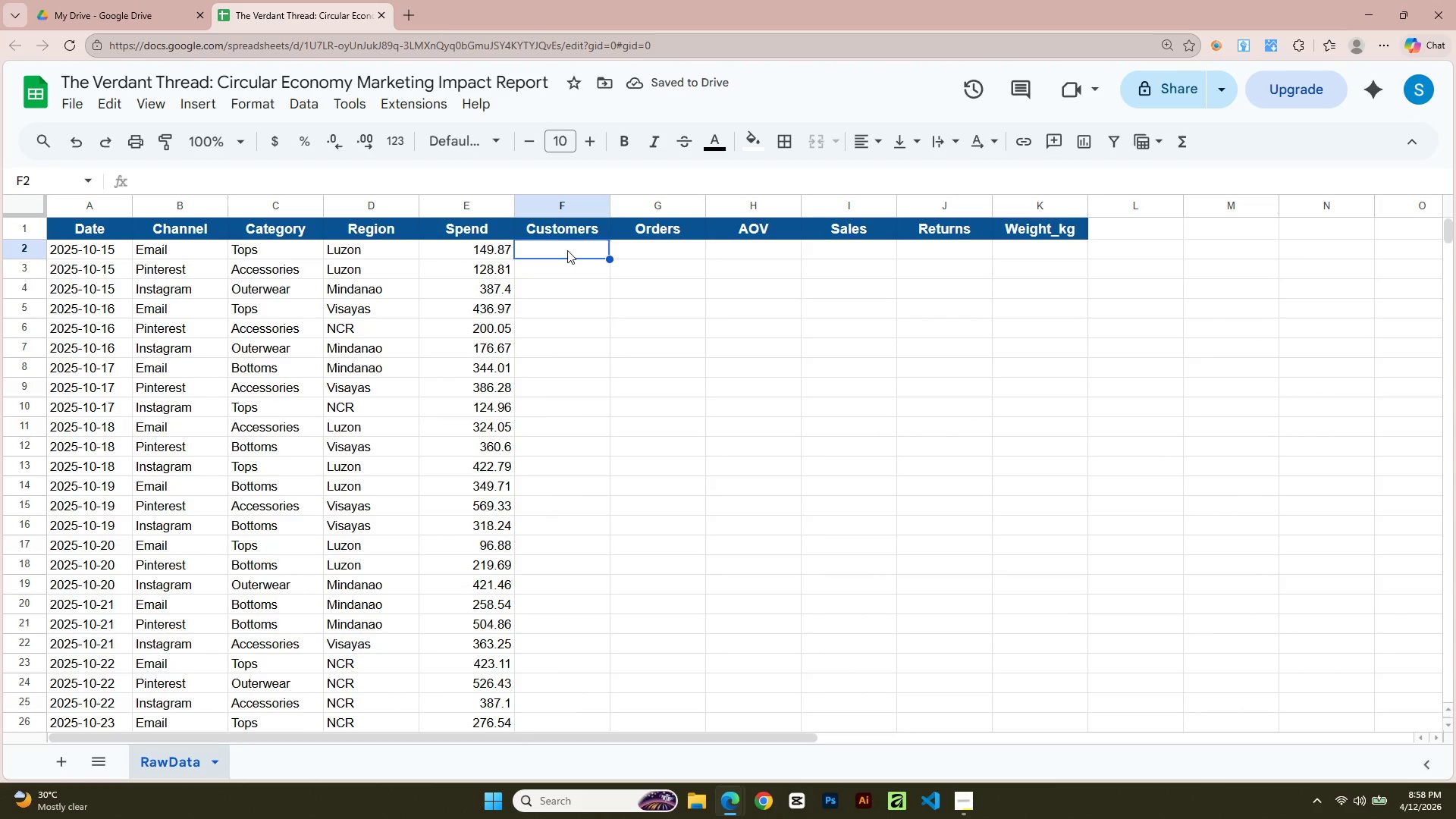 
key(Alt+AltLeft)
 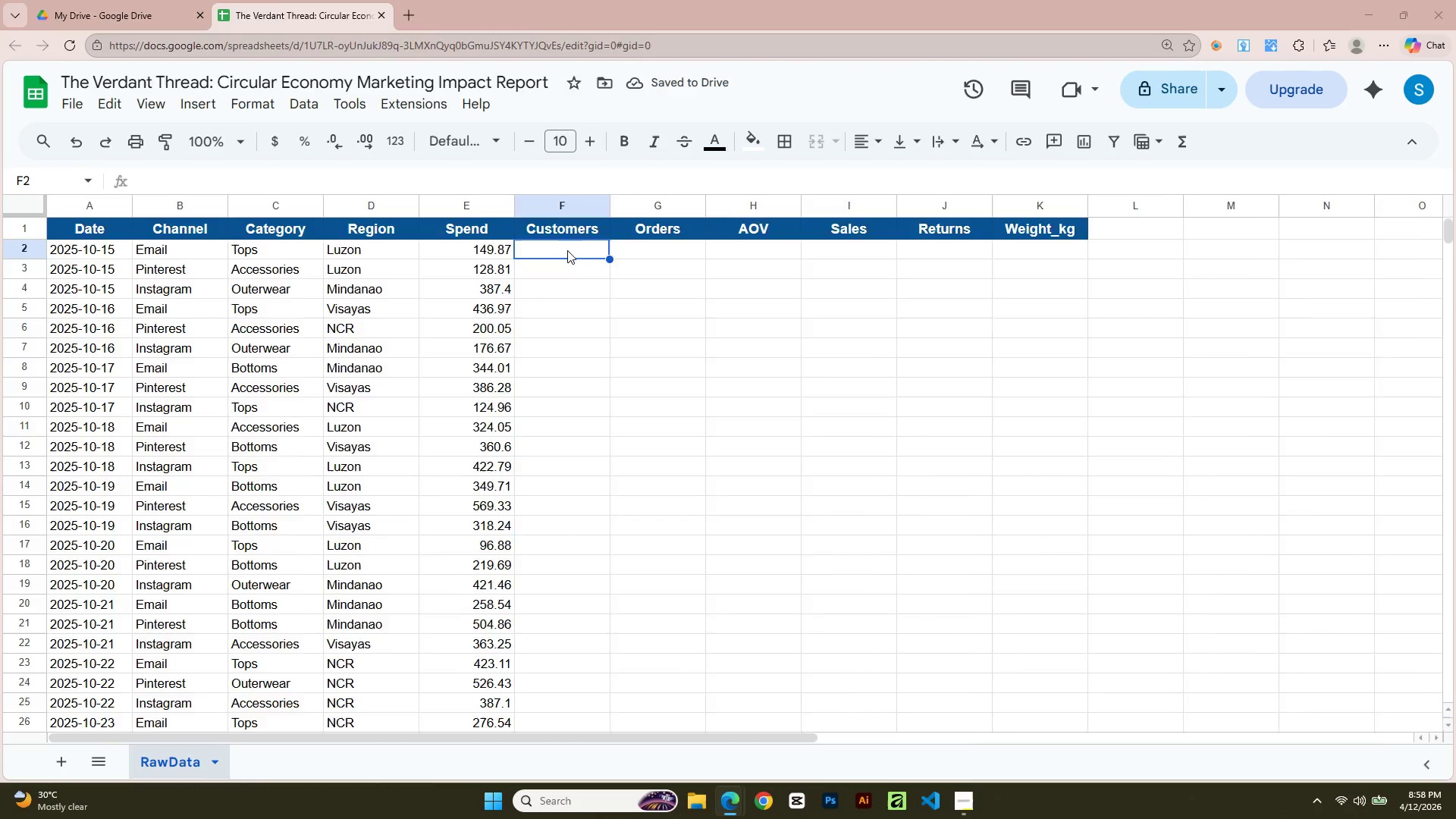 
key(Alt+Tab)
 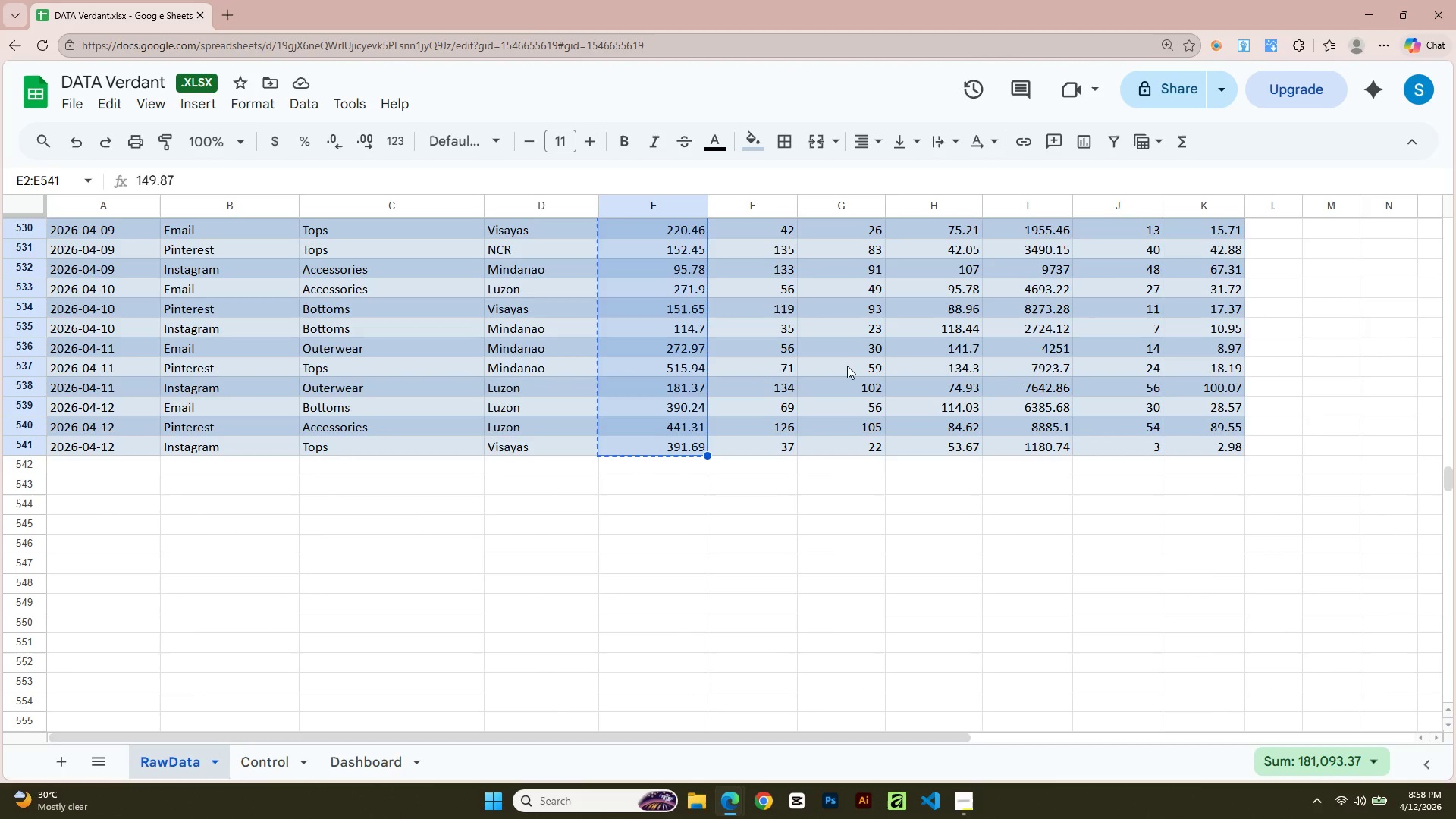 
scroll: coordinate [841, 390], scroll_direction: up, amount: 79.0
 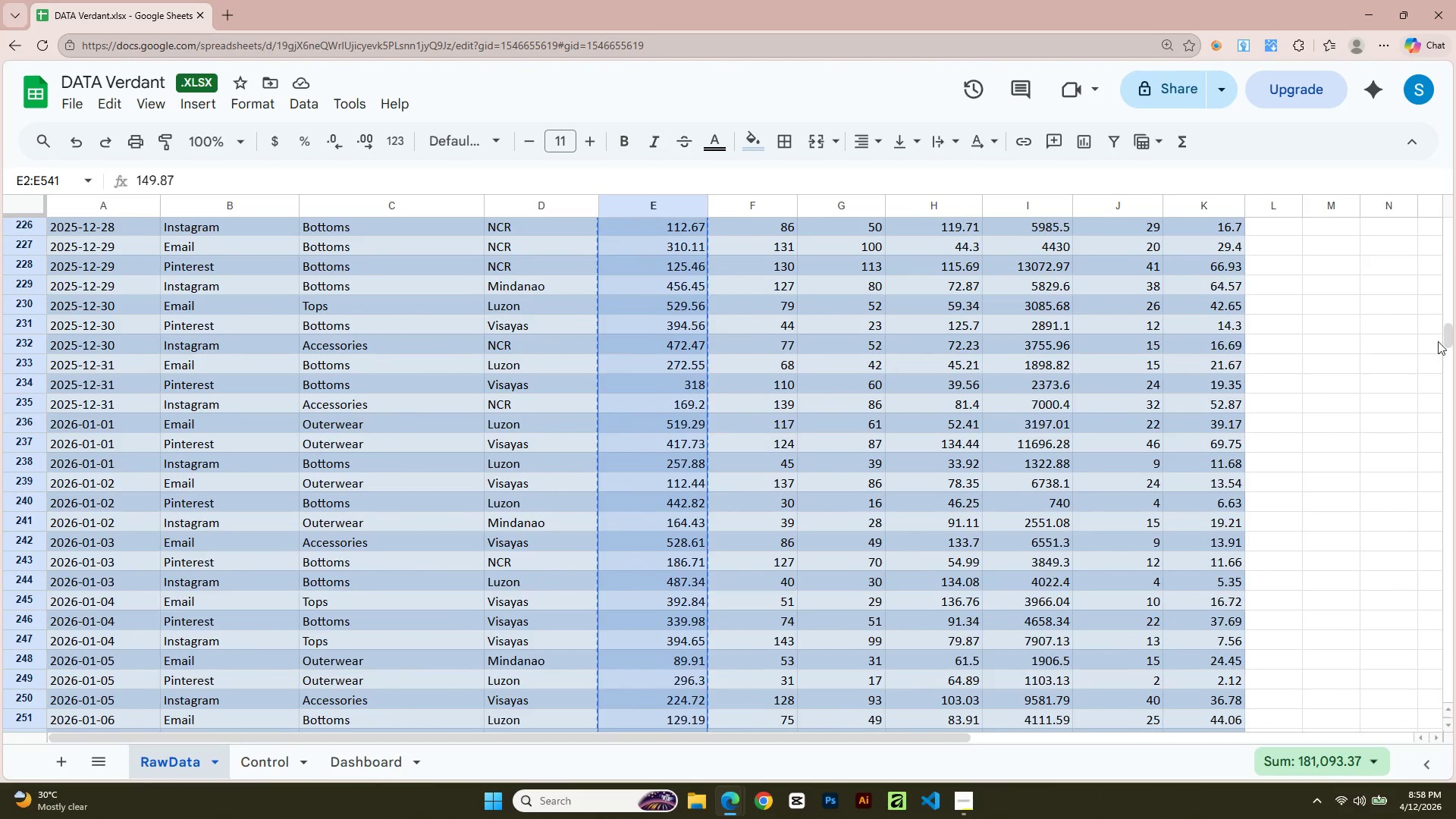 
left_click_drag(start_coordinate=[1451, 331], to_coordinate=[1441, 180])
 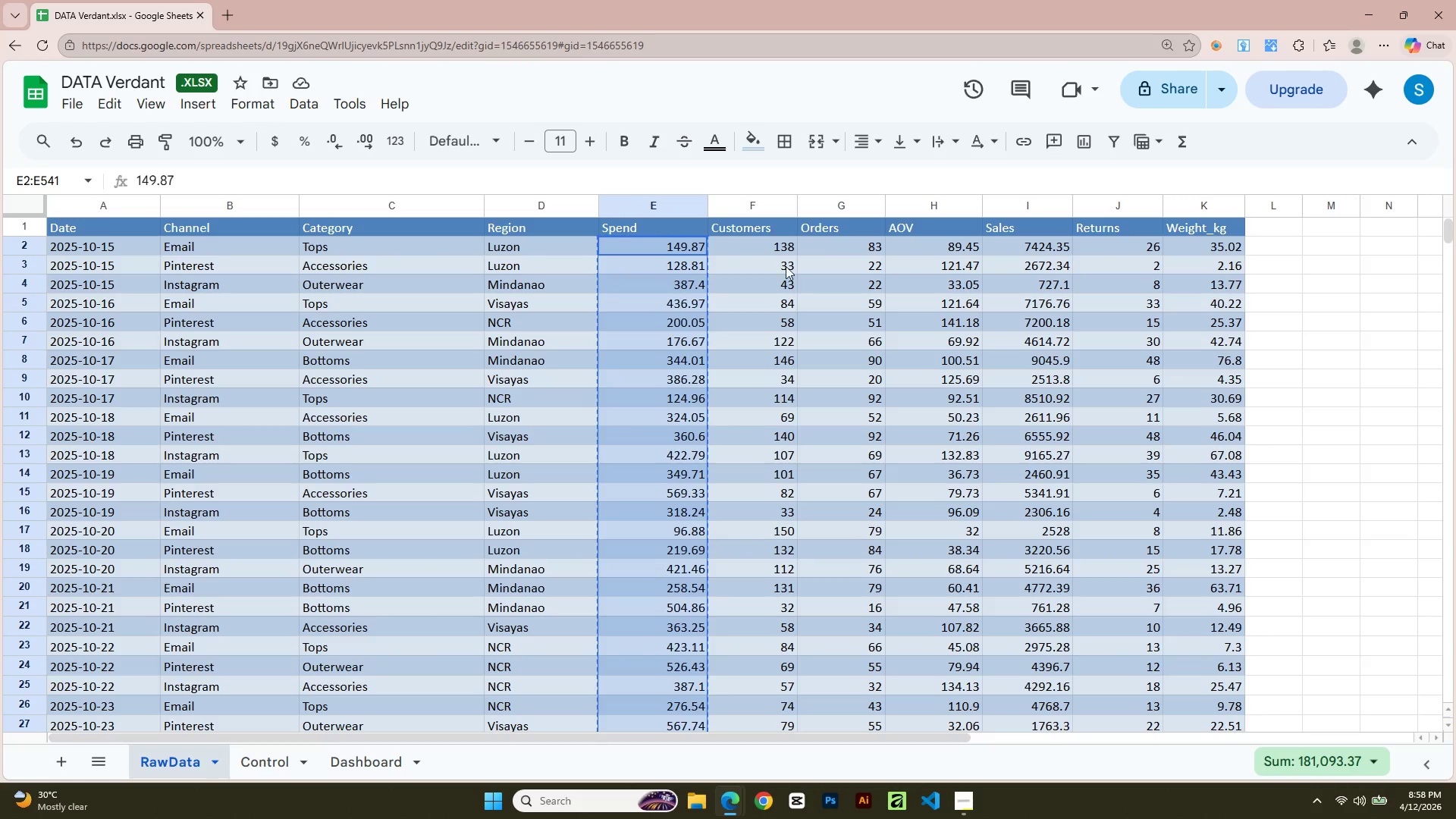 
left_click([772, 240])
 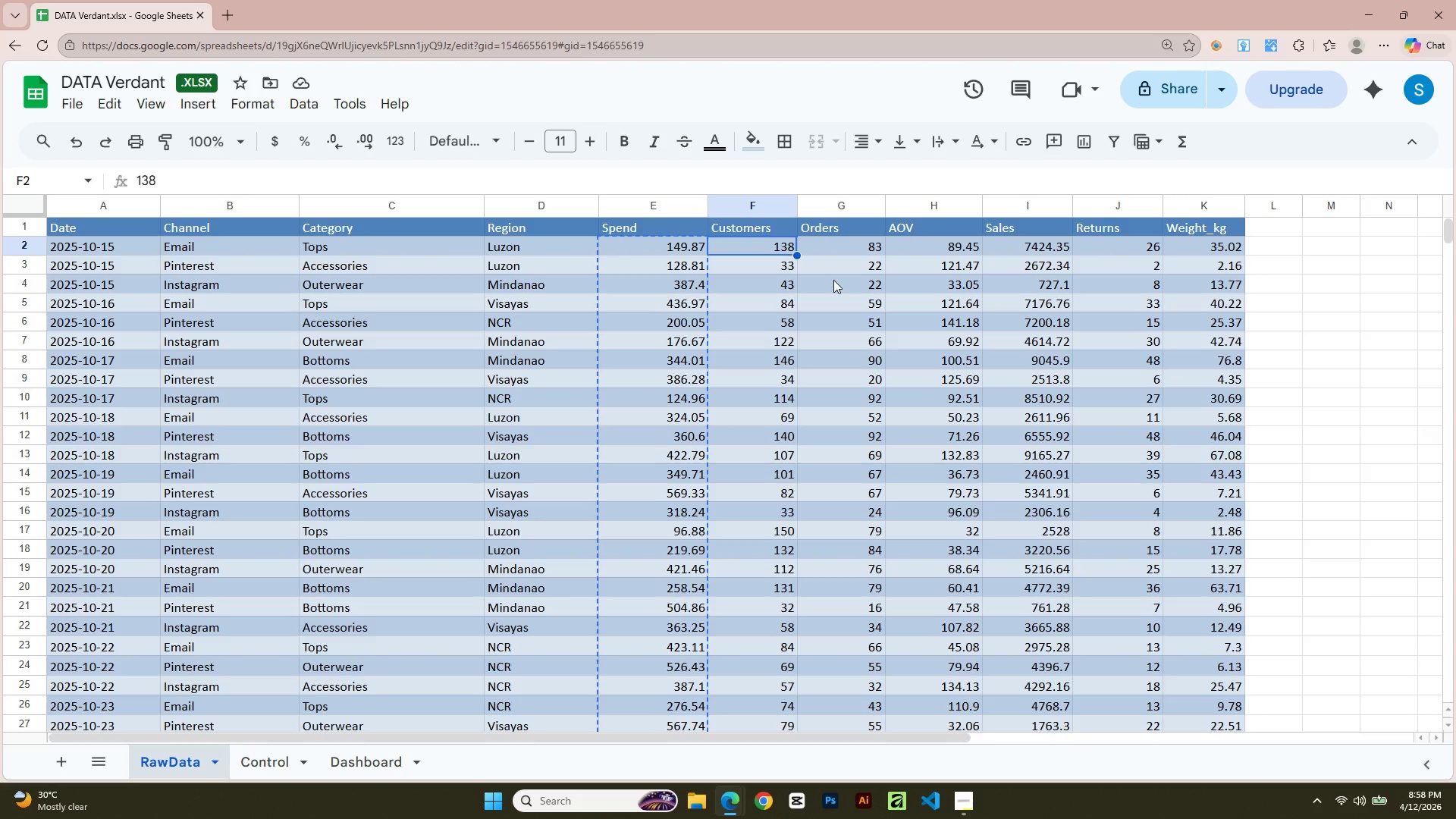 
hold_key(key=ArrowDown, duration=1.52)
 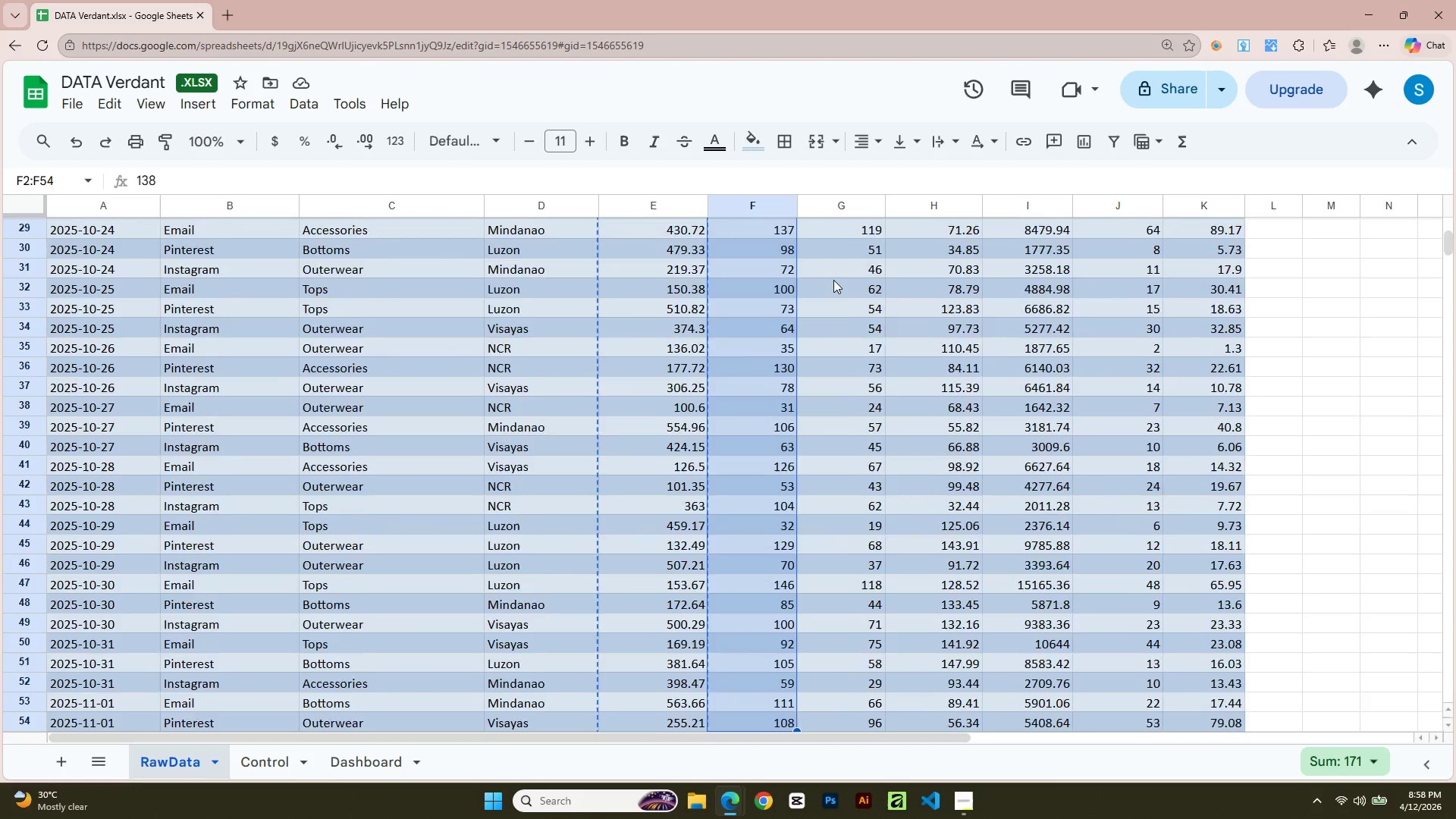 
hold_key(key=ArrowDown, duration=1.53)
 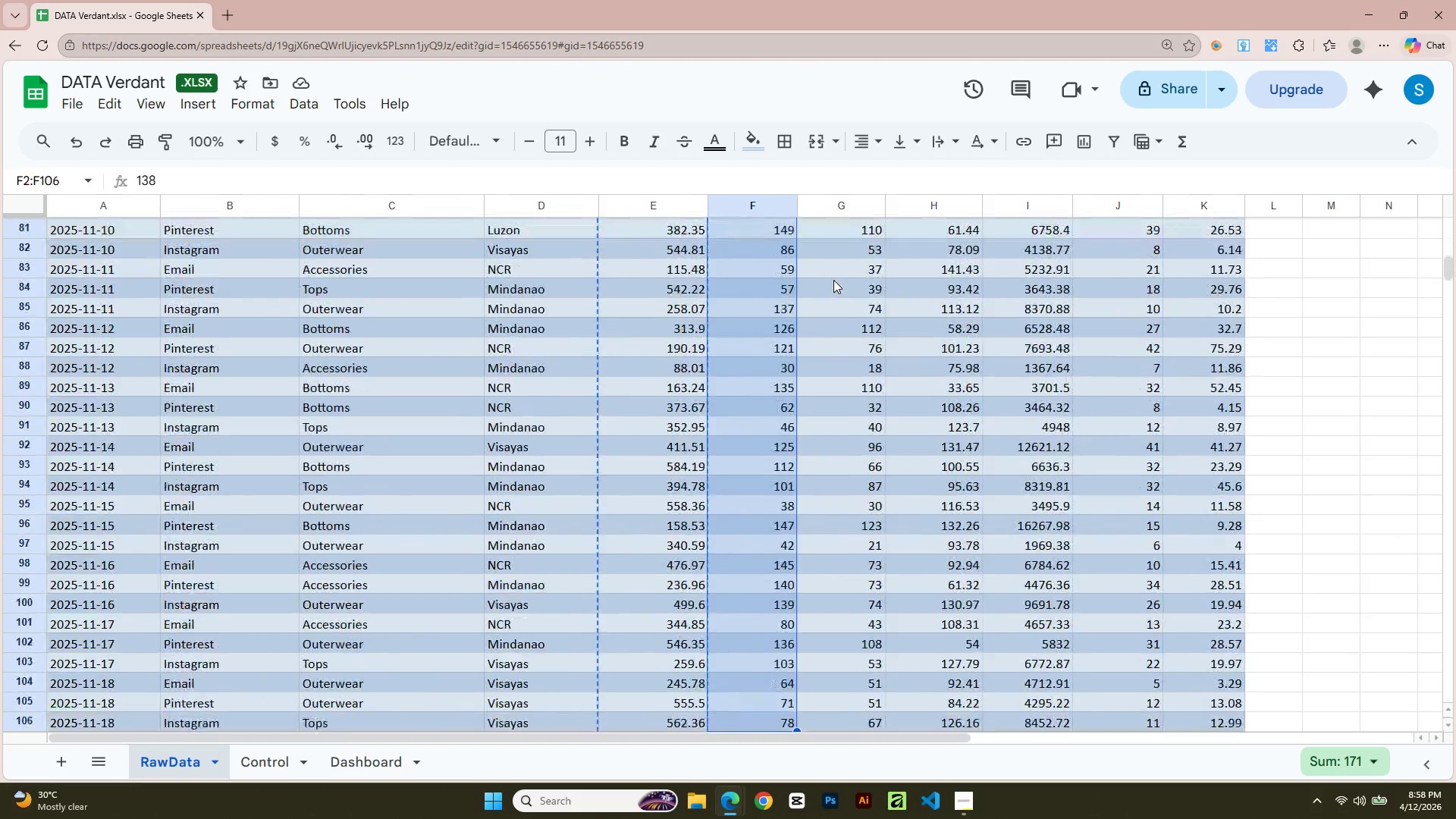 
hold_key(key=ArrowDown, duration=1.5)
 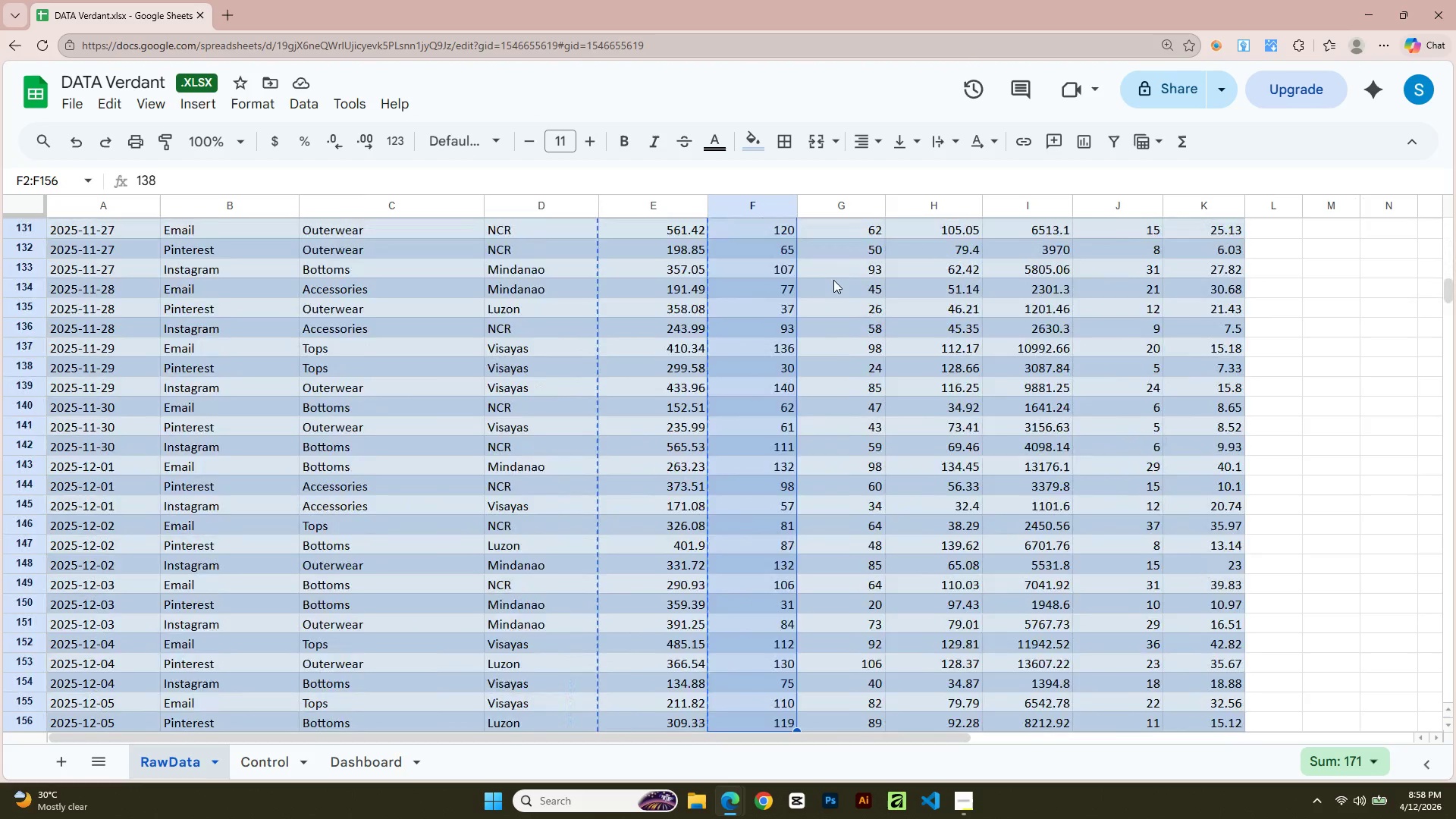 
hold_key(key=ArrowDown, duration=1.5)
 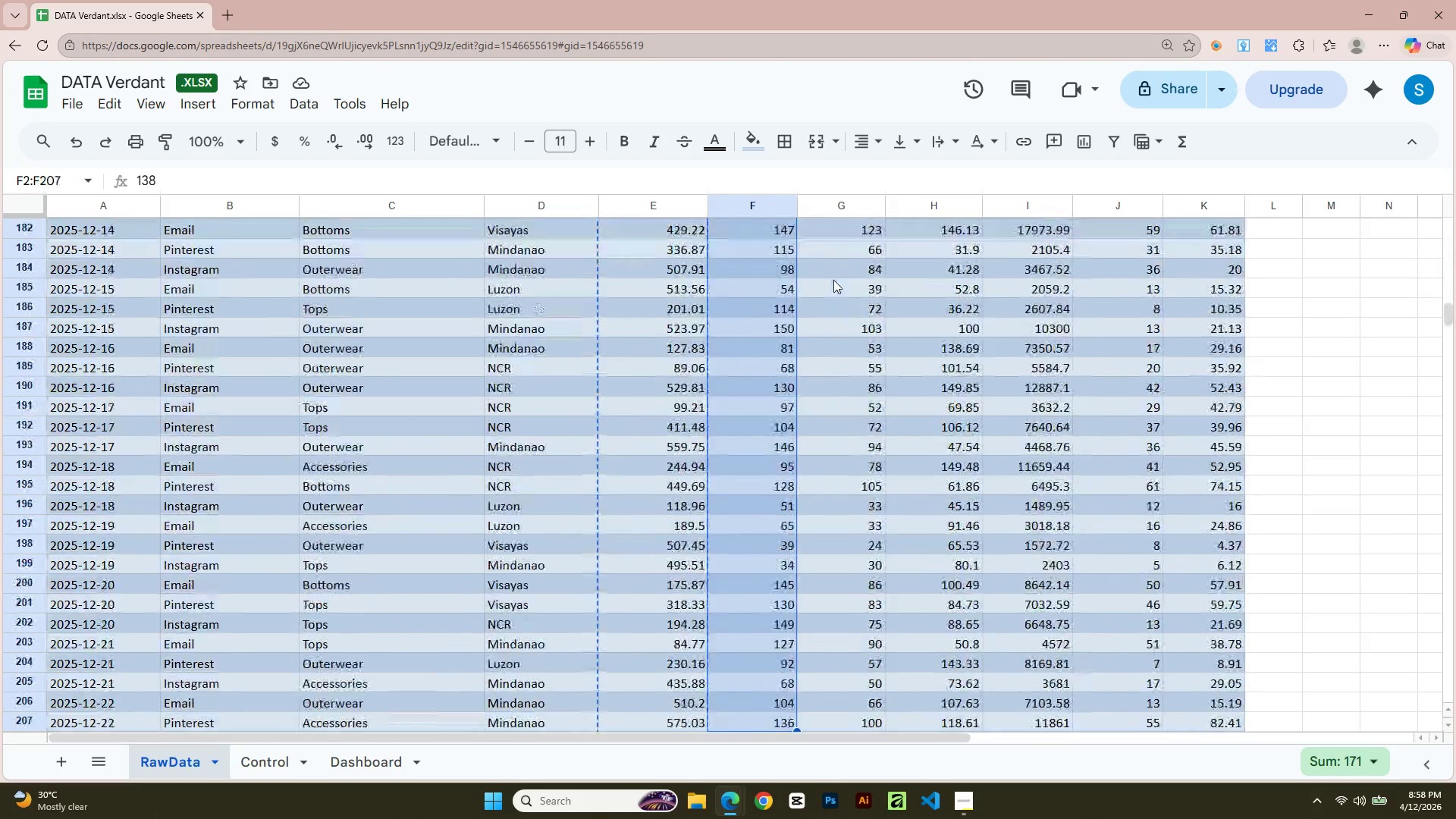 
hold_key(key=ArrowDown, duration=1.5)
 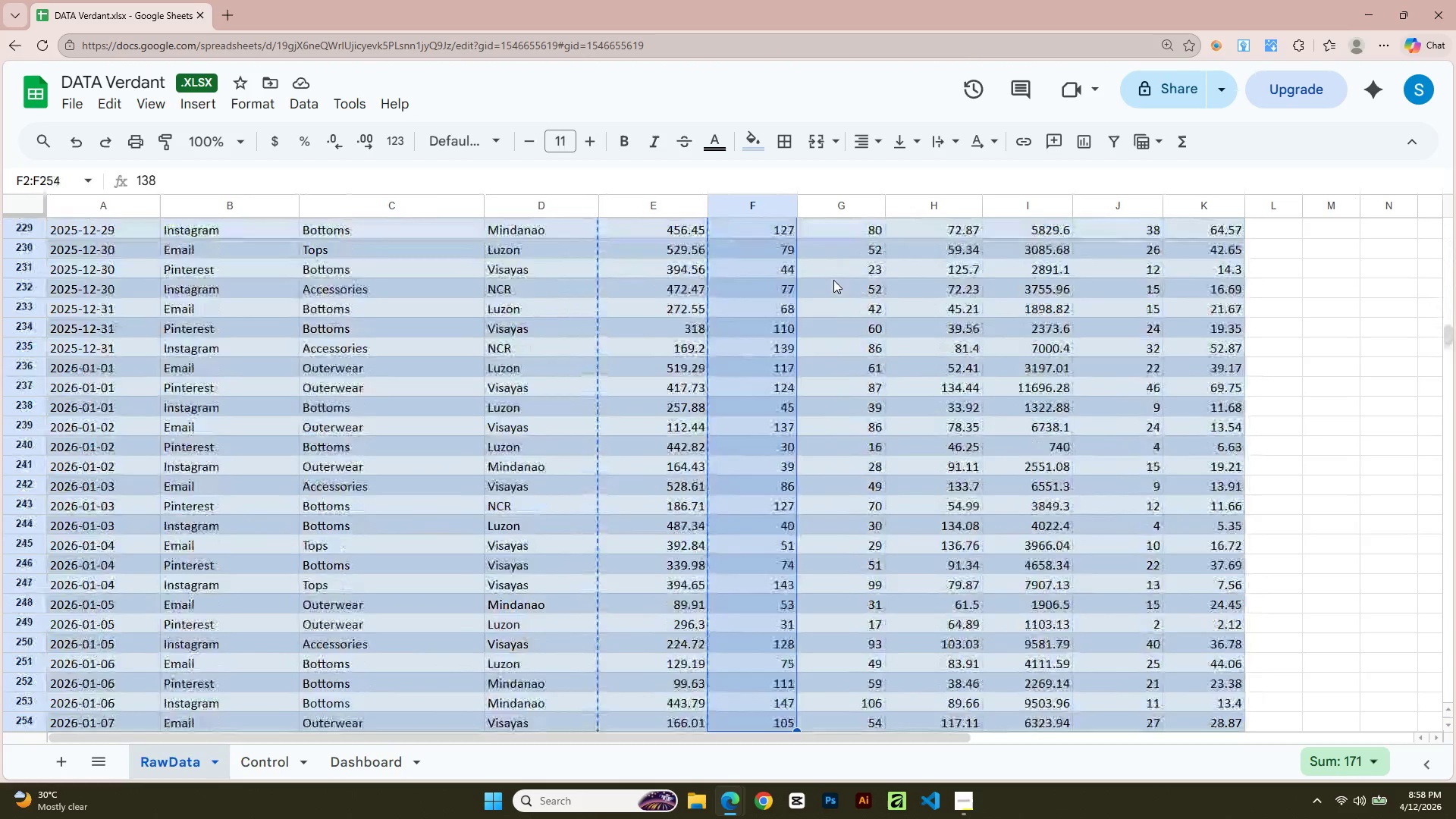 
hold_key(key=ArrowDown, duration=1.52)
 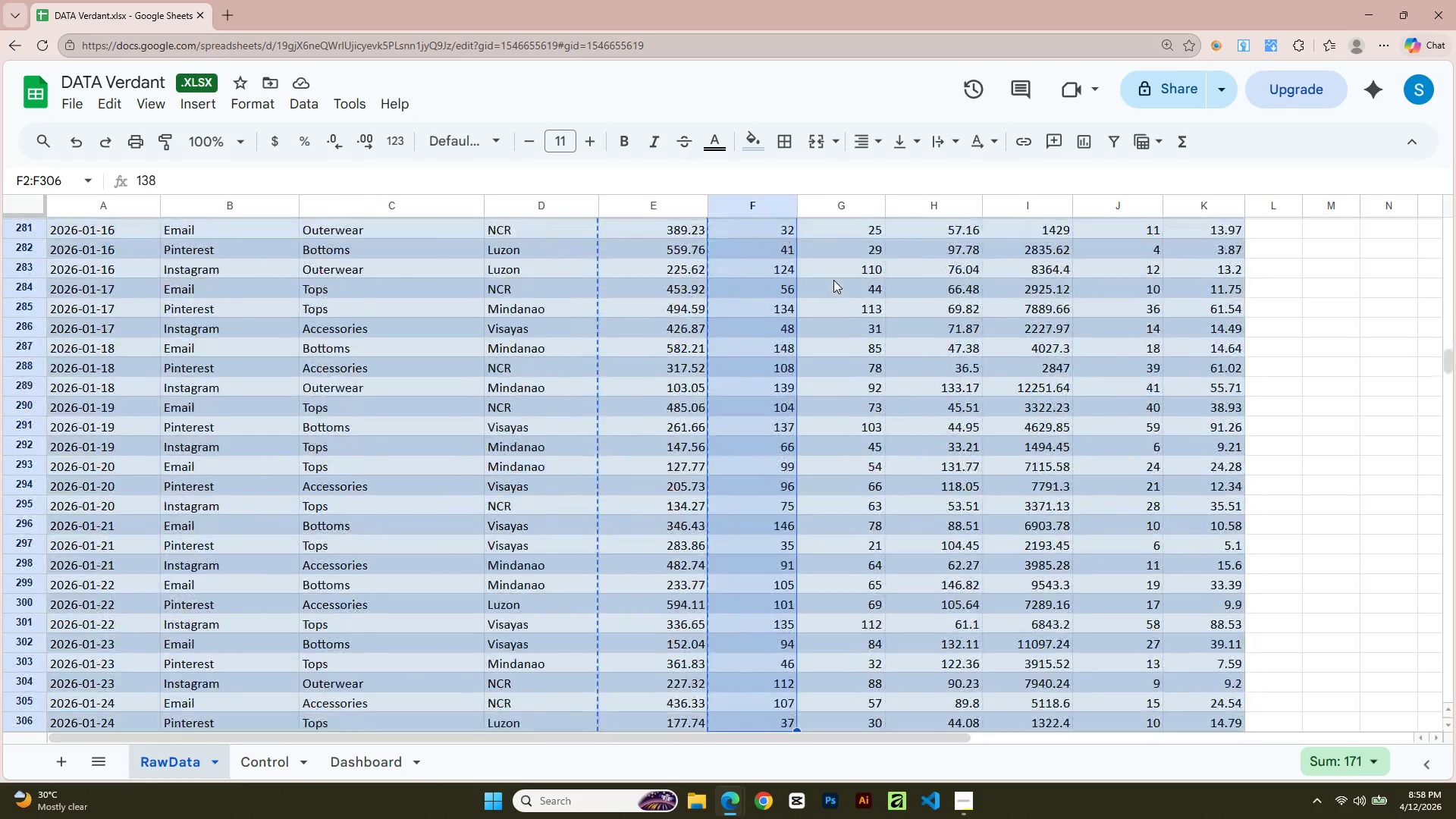 
hold_key(key=ArrowDown, duration=1.5)
 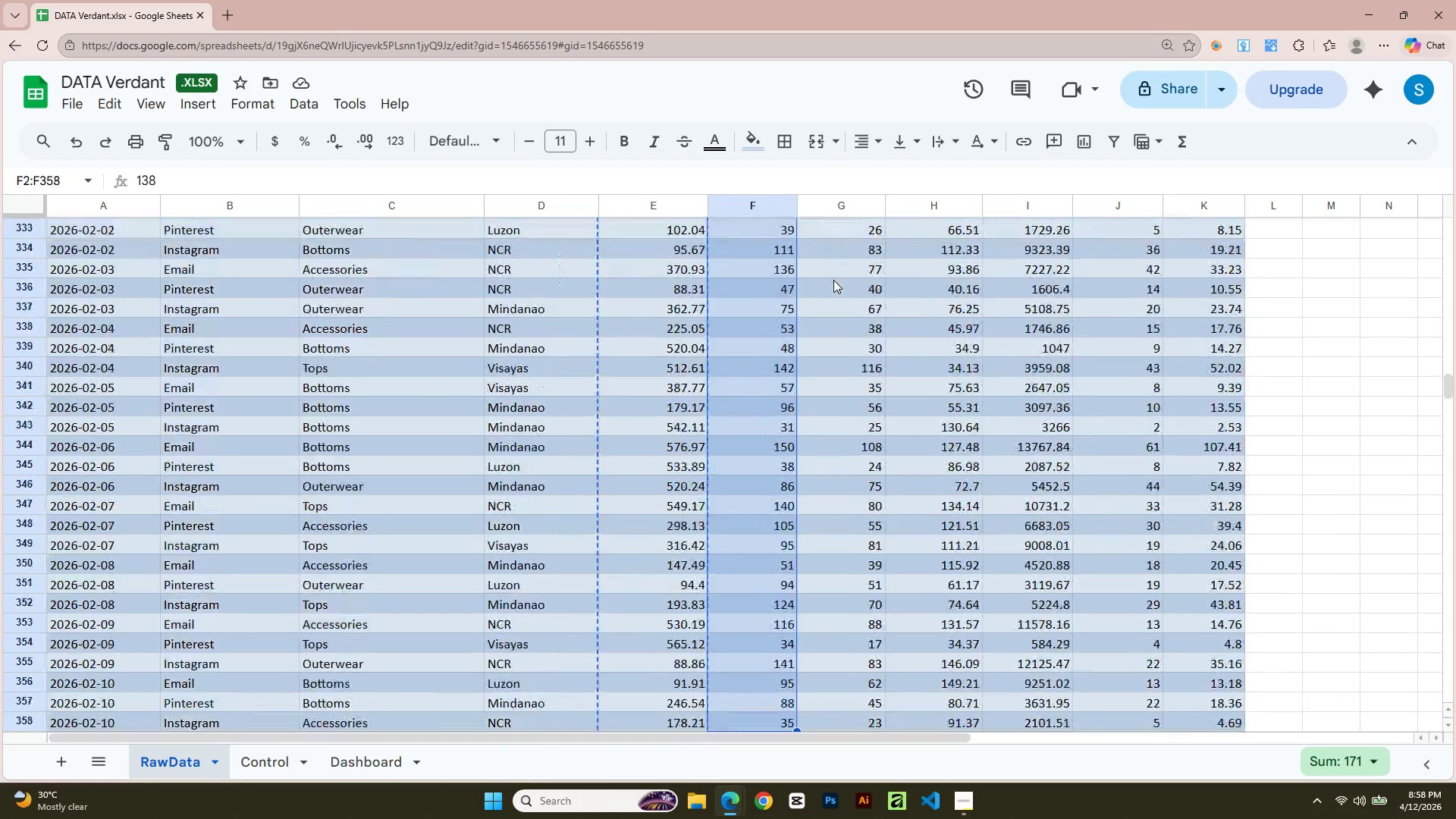 
hold_key(key=ArrowDown, duration=1.5)
 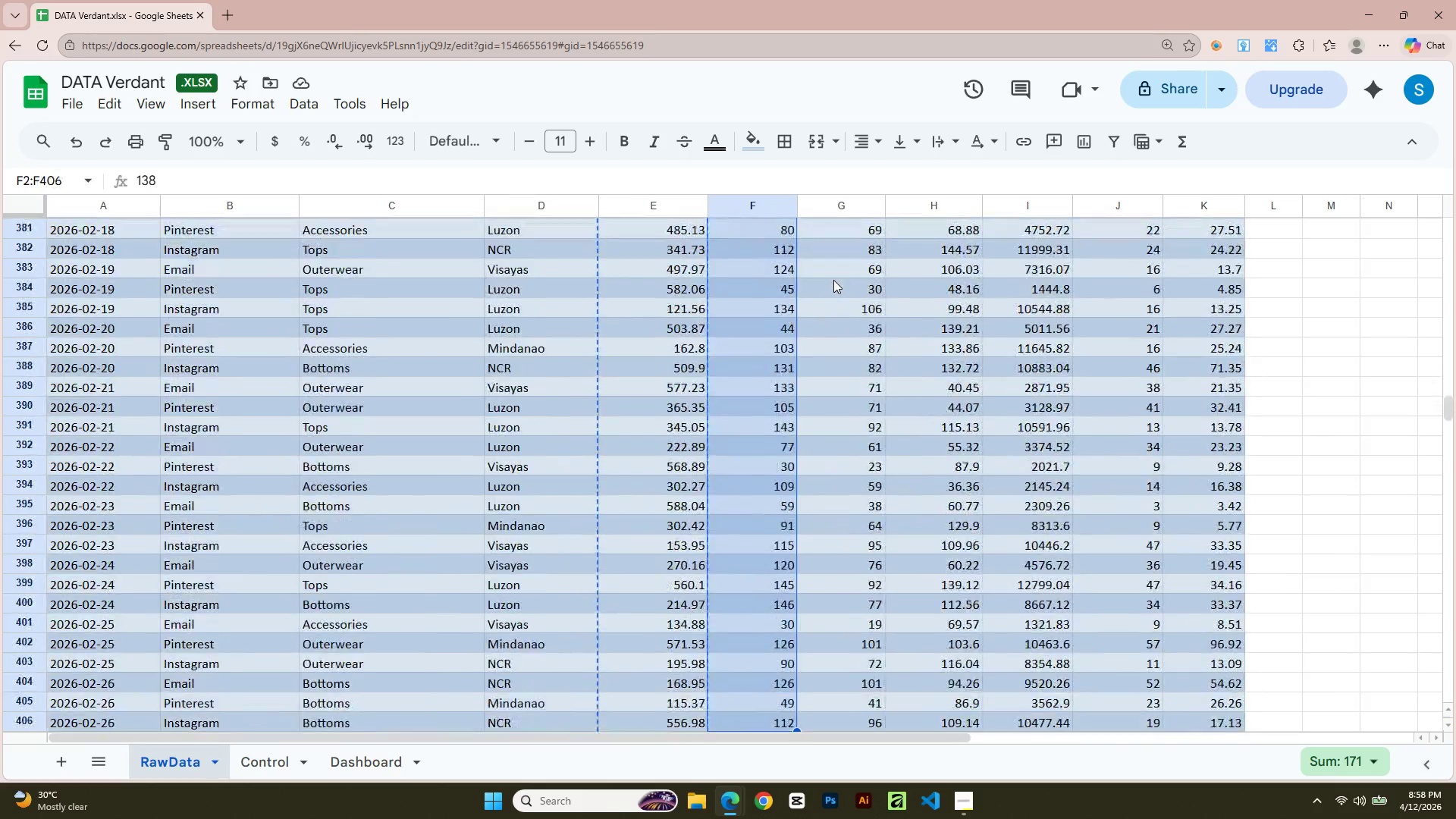 
hold_key(key=ArrowDown, duration=1.5)
 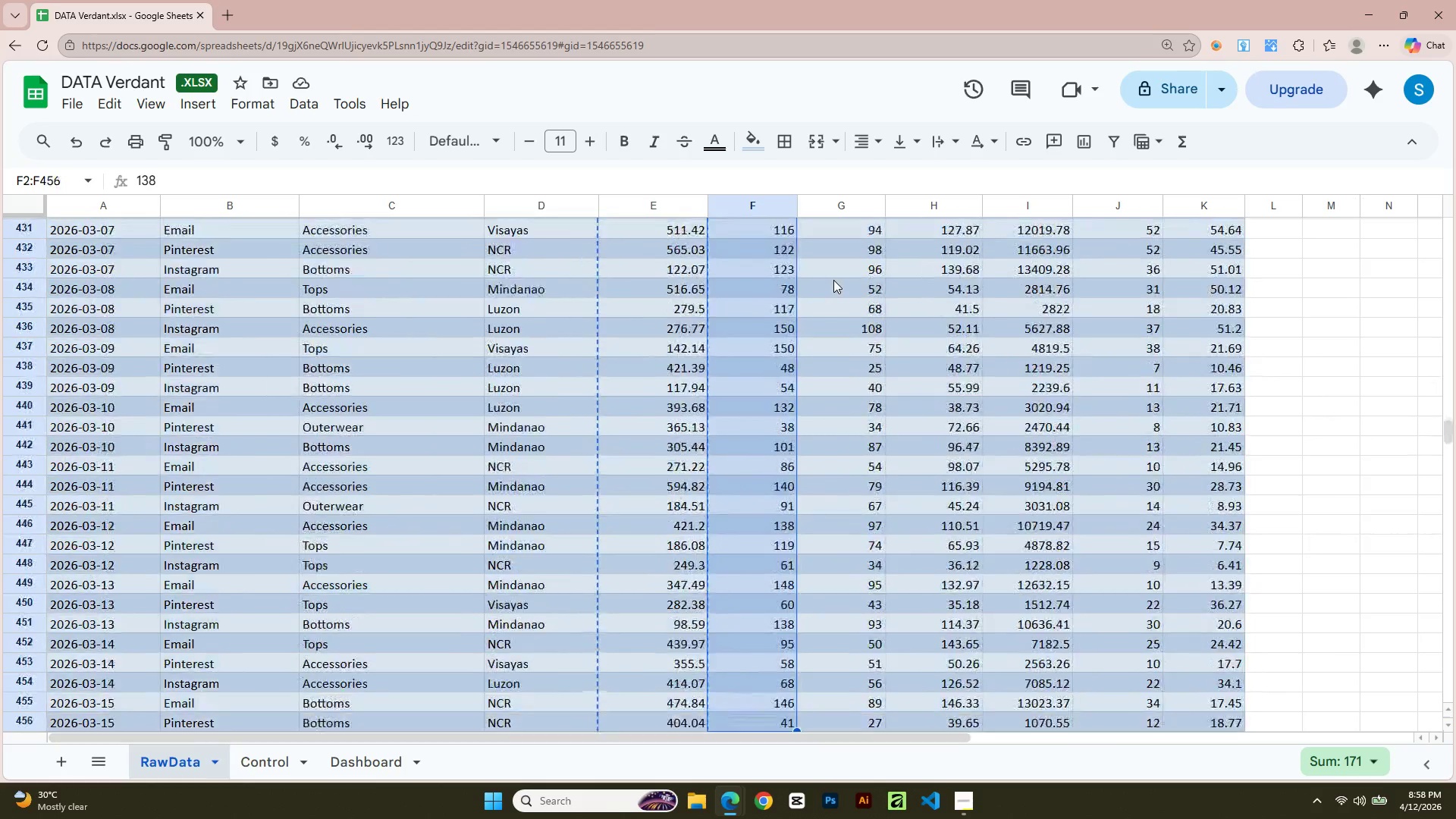 
hold_key(key=ArrowDown, duration=1.5)
 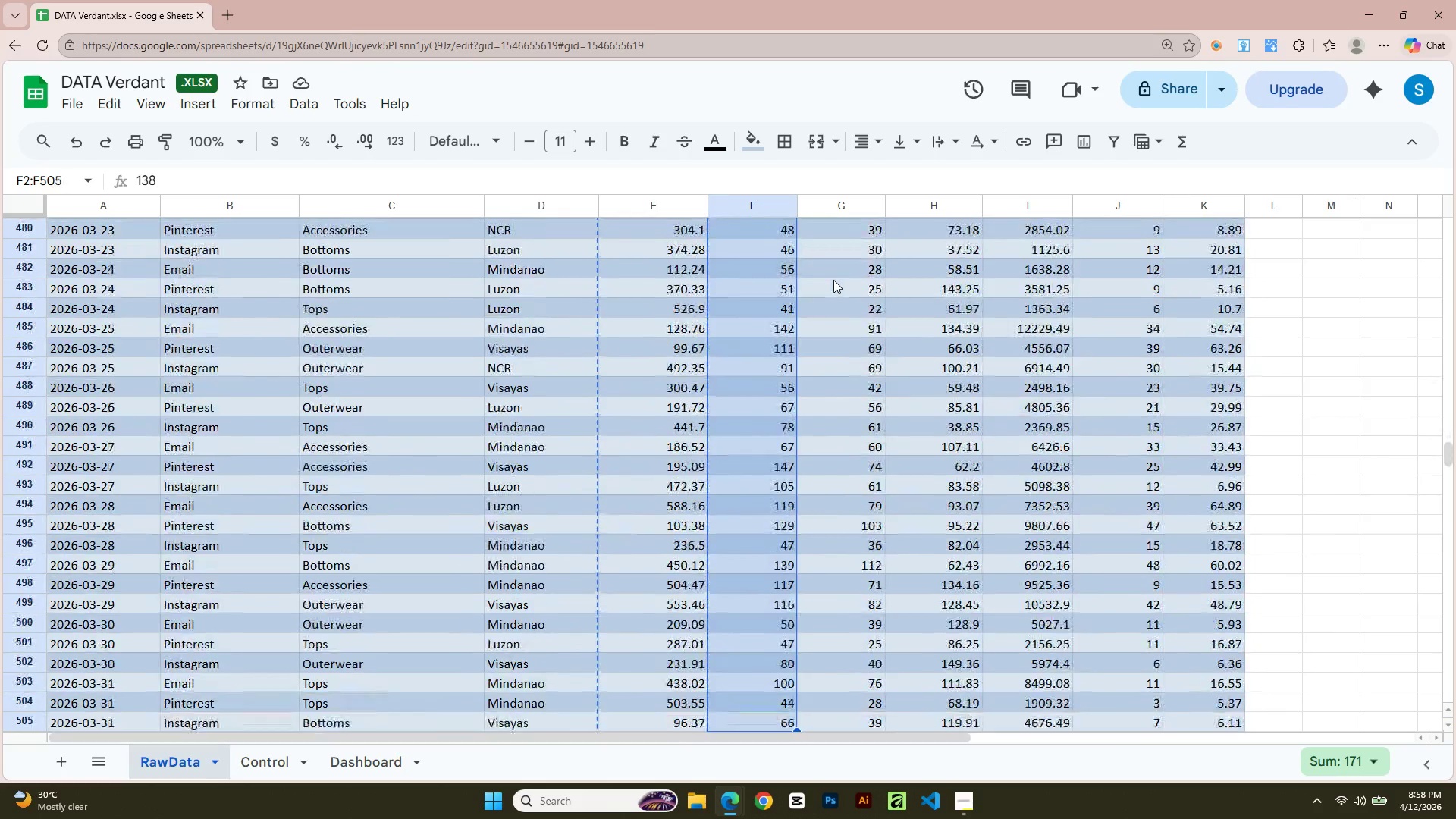 
hold_key(key=ArrowDown, duration=1.5)
 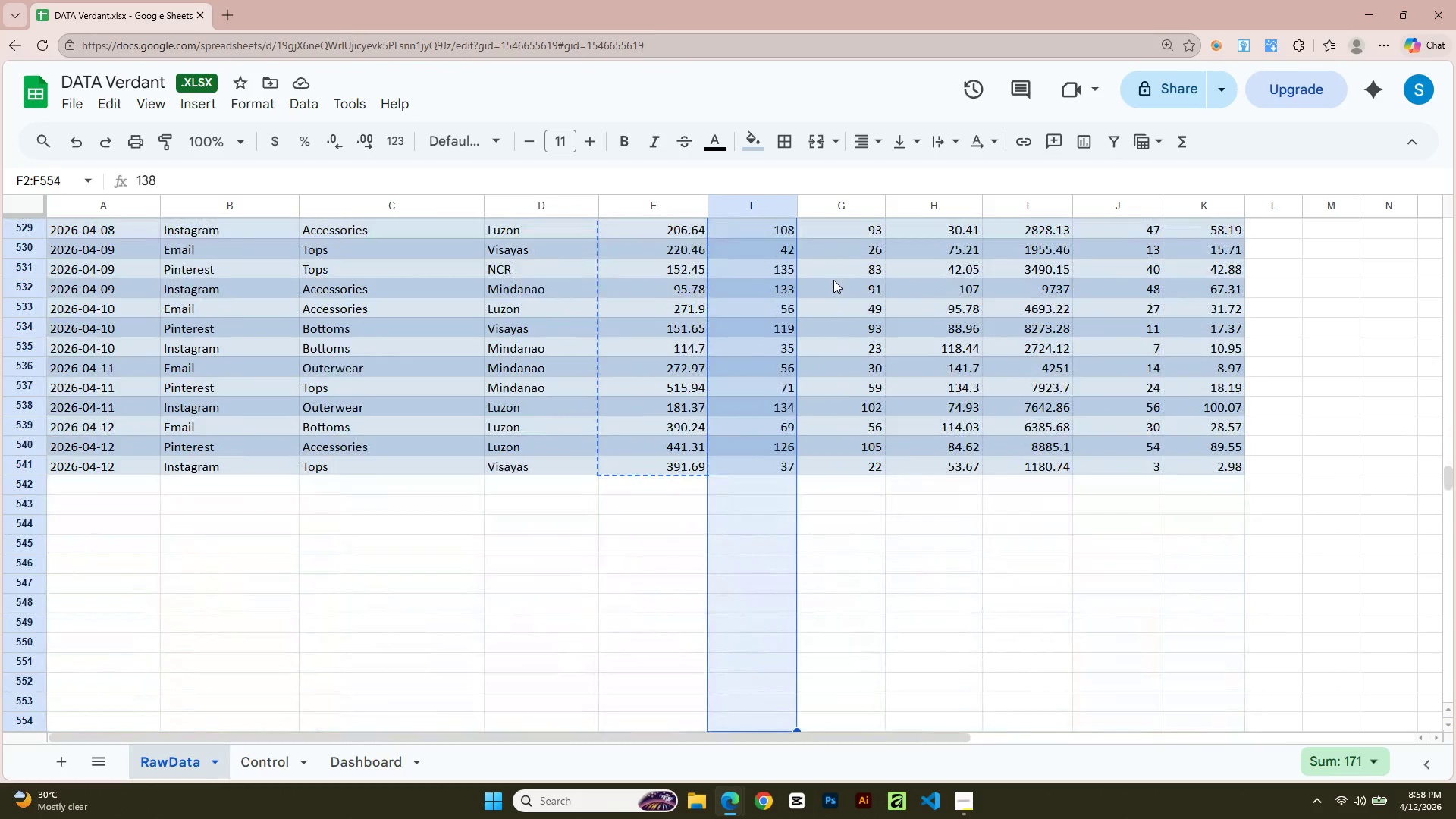 
hold_key(key=ArrowDown, duration=0.44)
 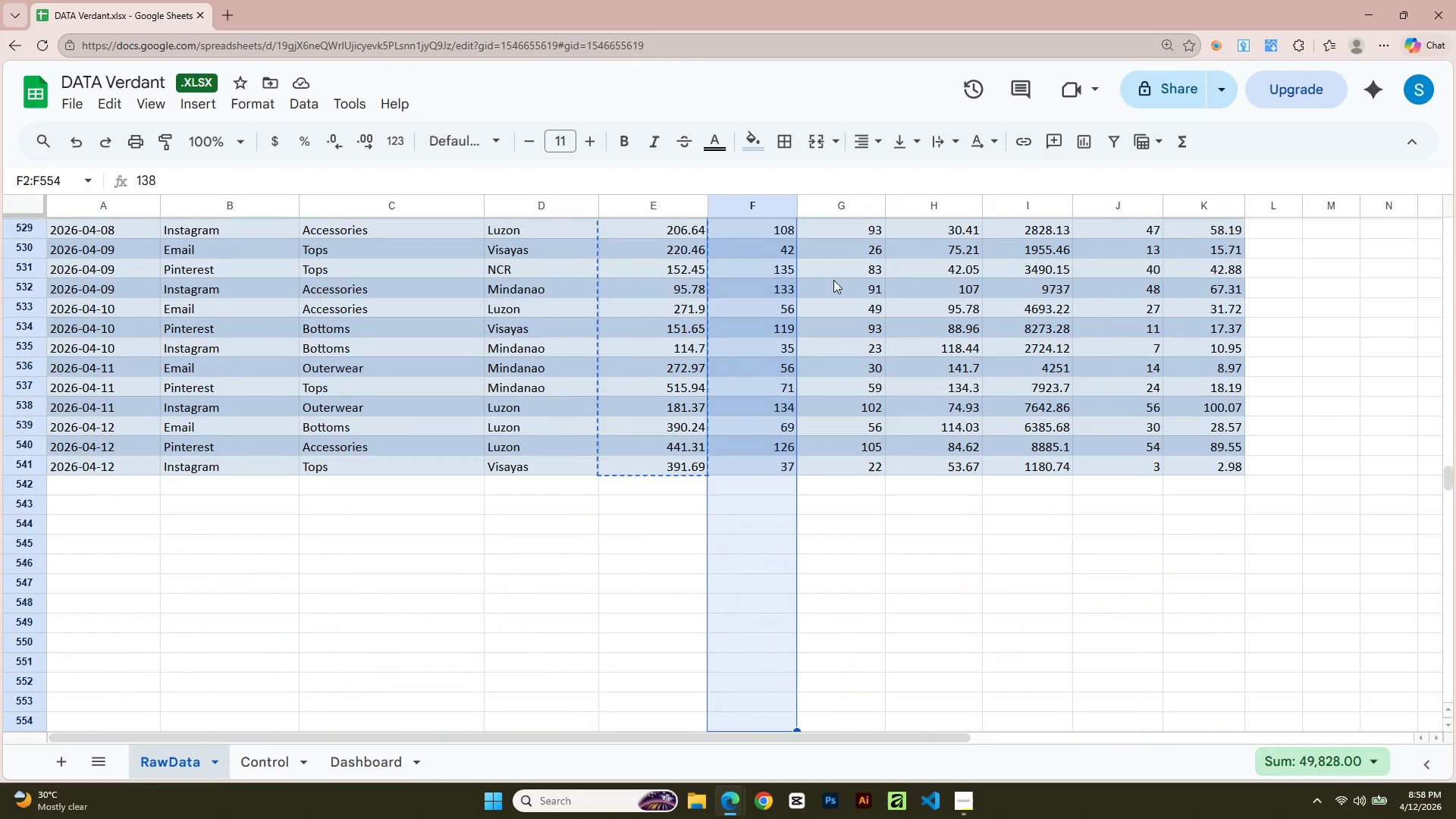 
key(Shift+ArrowUp)
 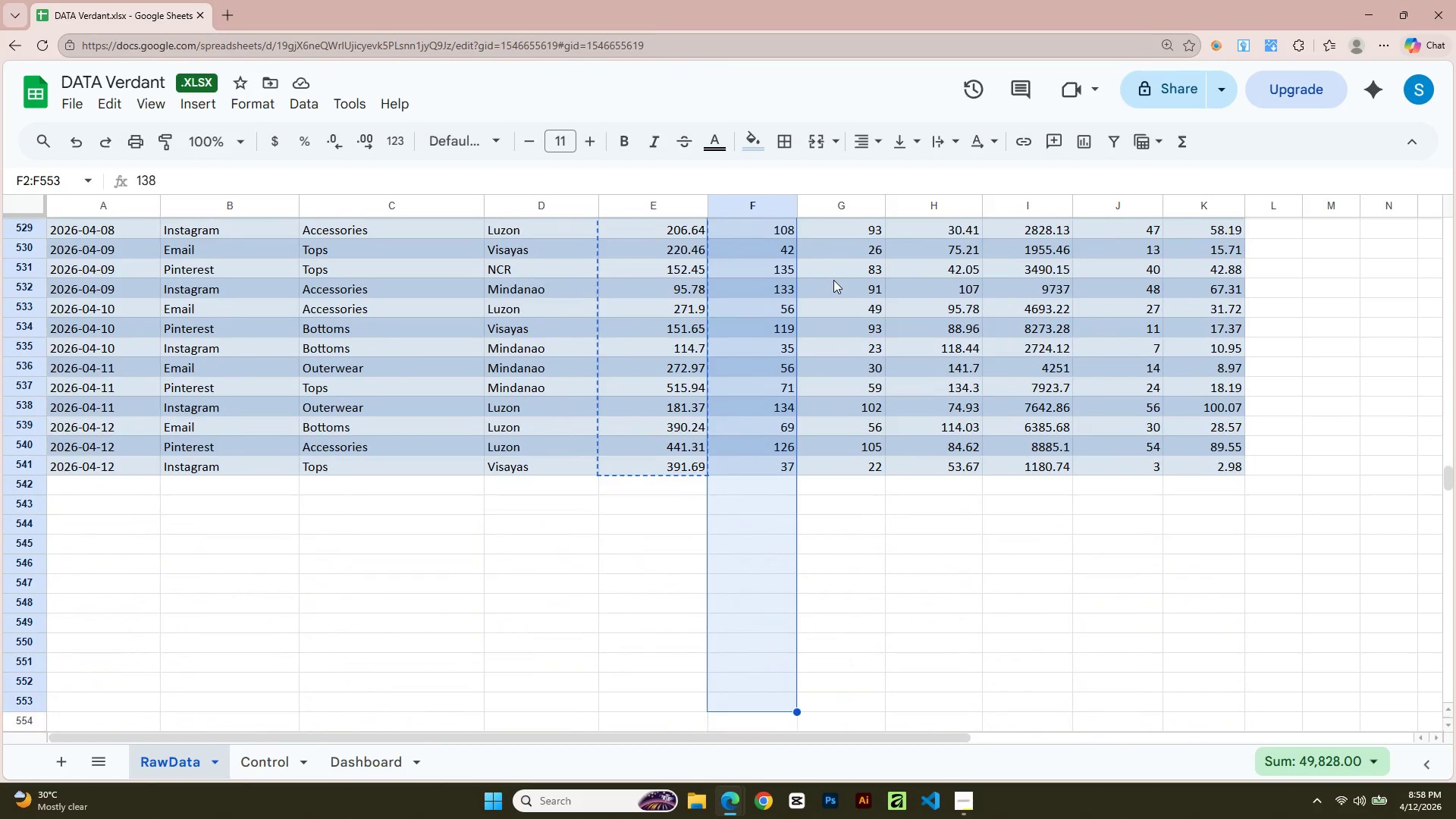 
key(Shift+ArrowUp)
 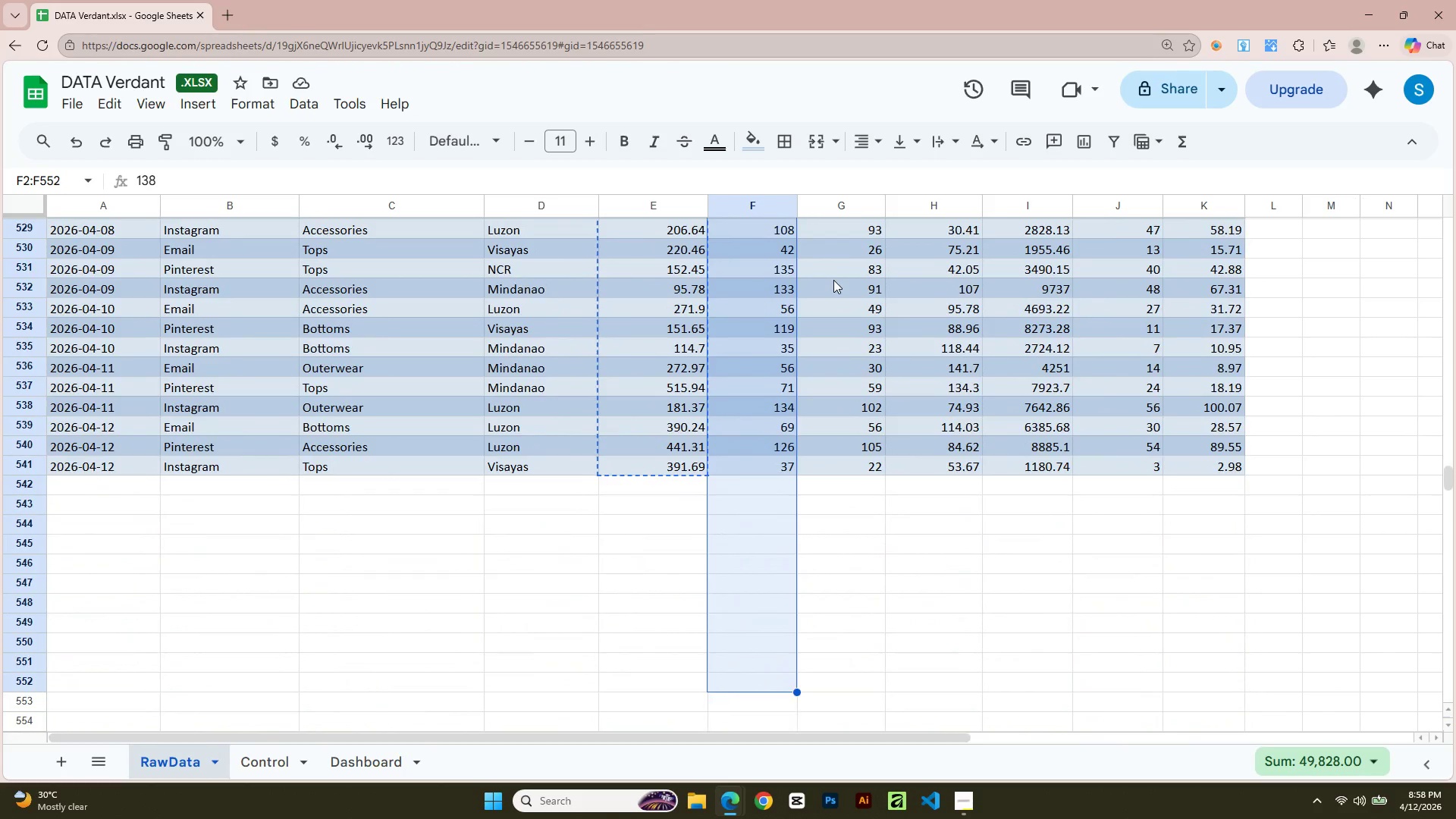 
key(Shift+ArrowUp)
 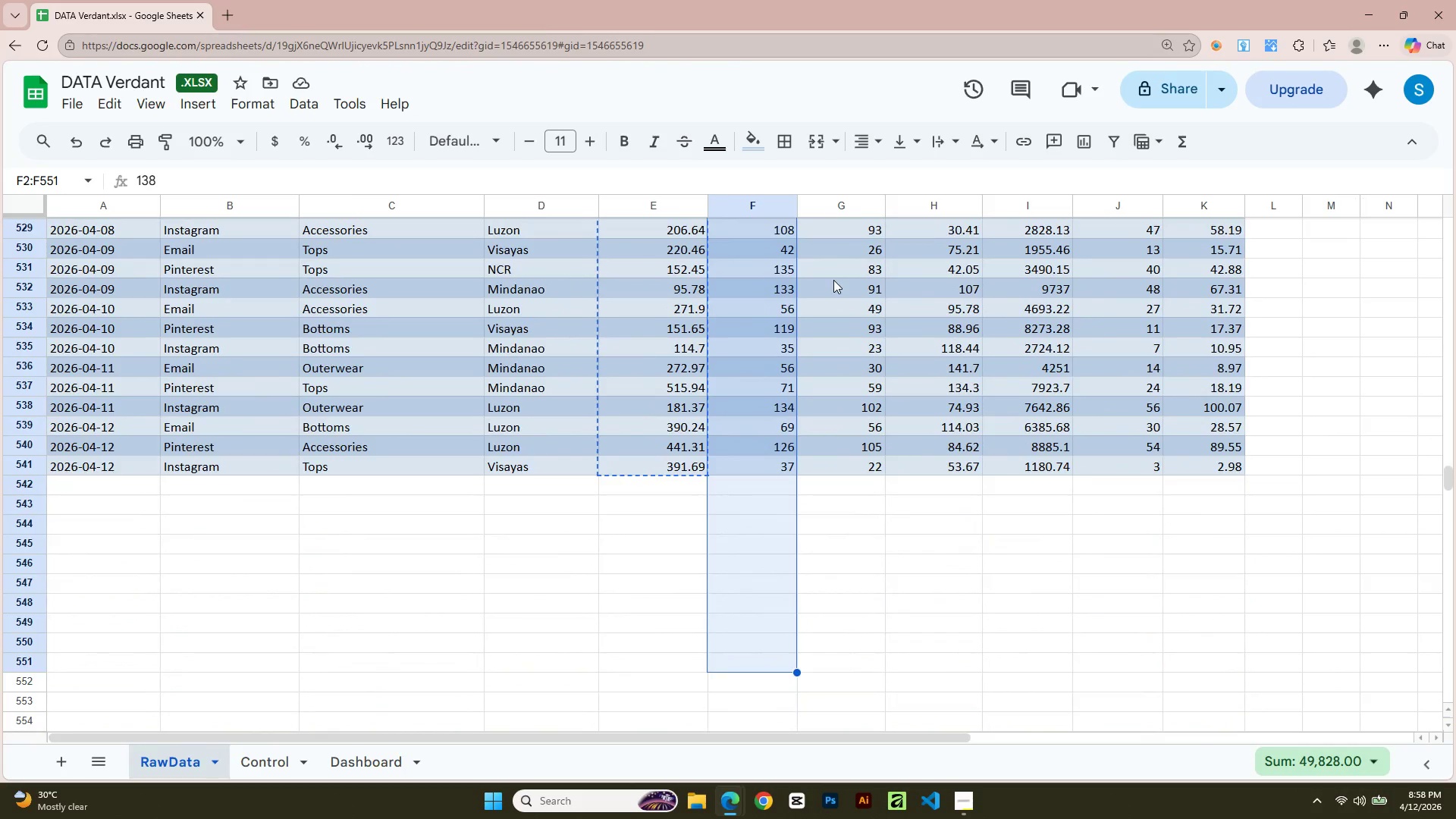 
key(Shift+ArrowUp)
 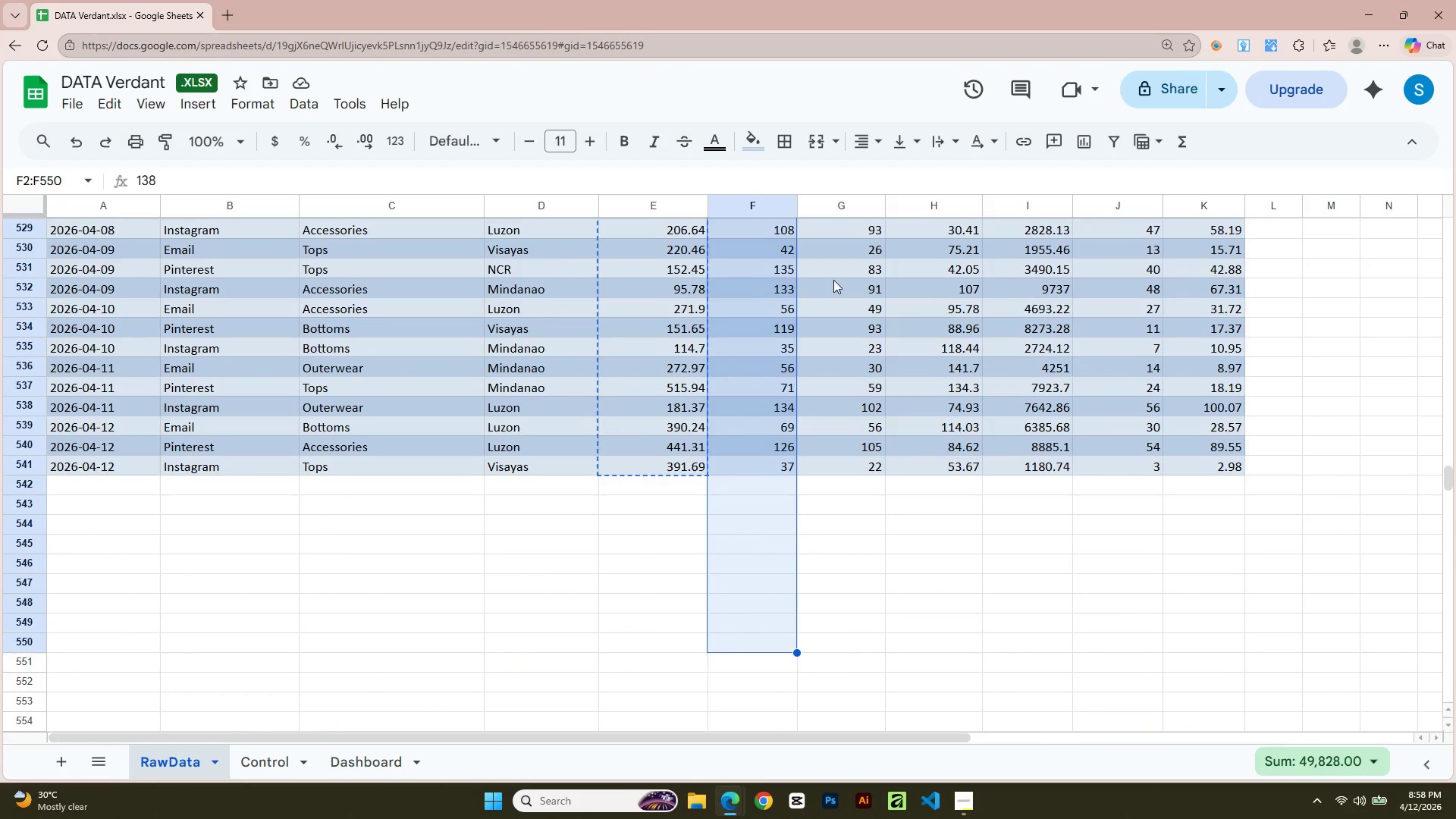 
key(Shift+ArrowUp)
 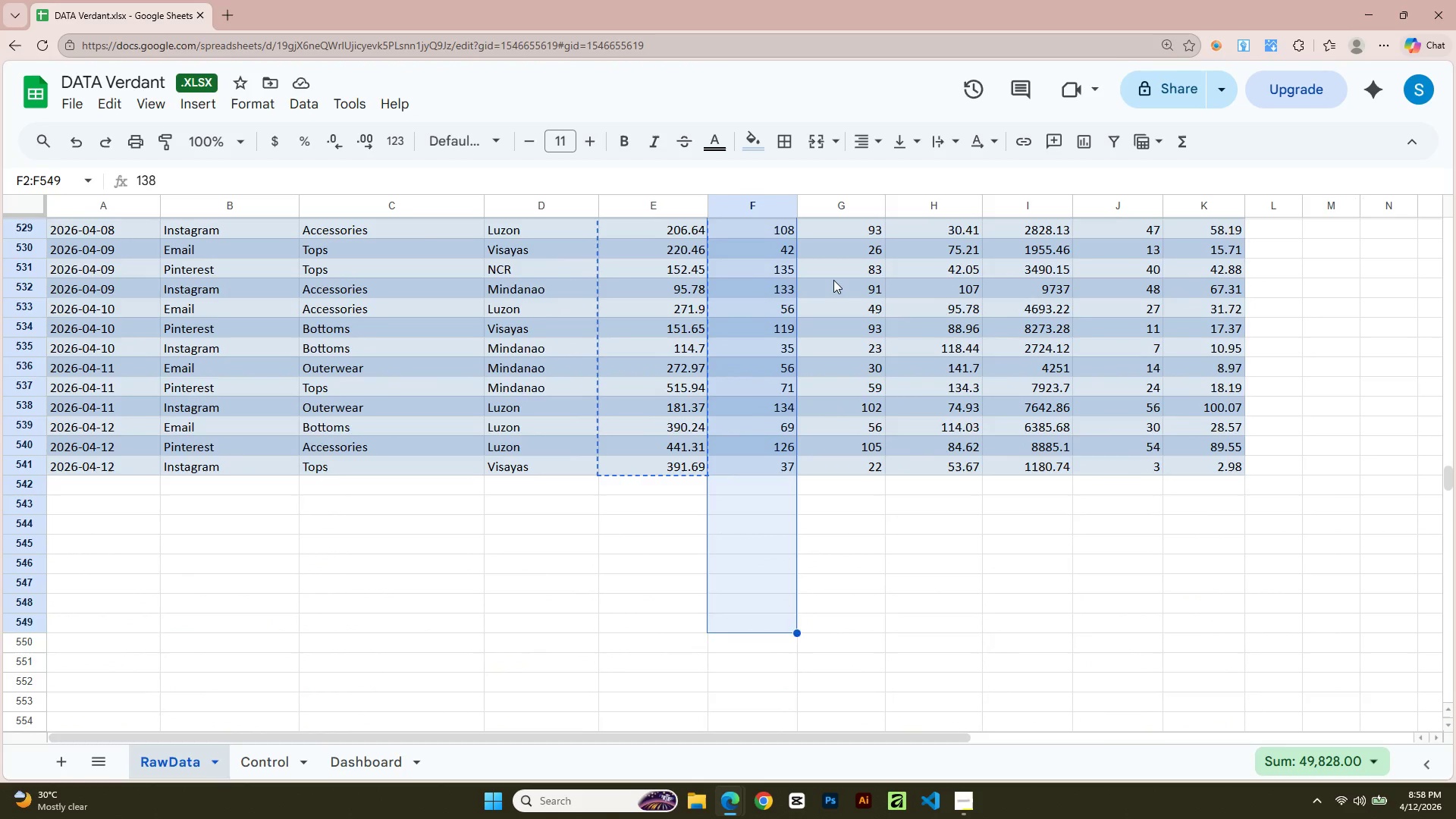 
key(Shift+ArrowUp)
 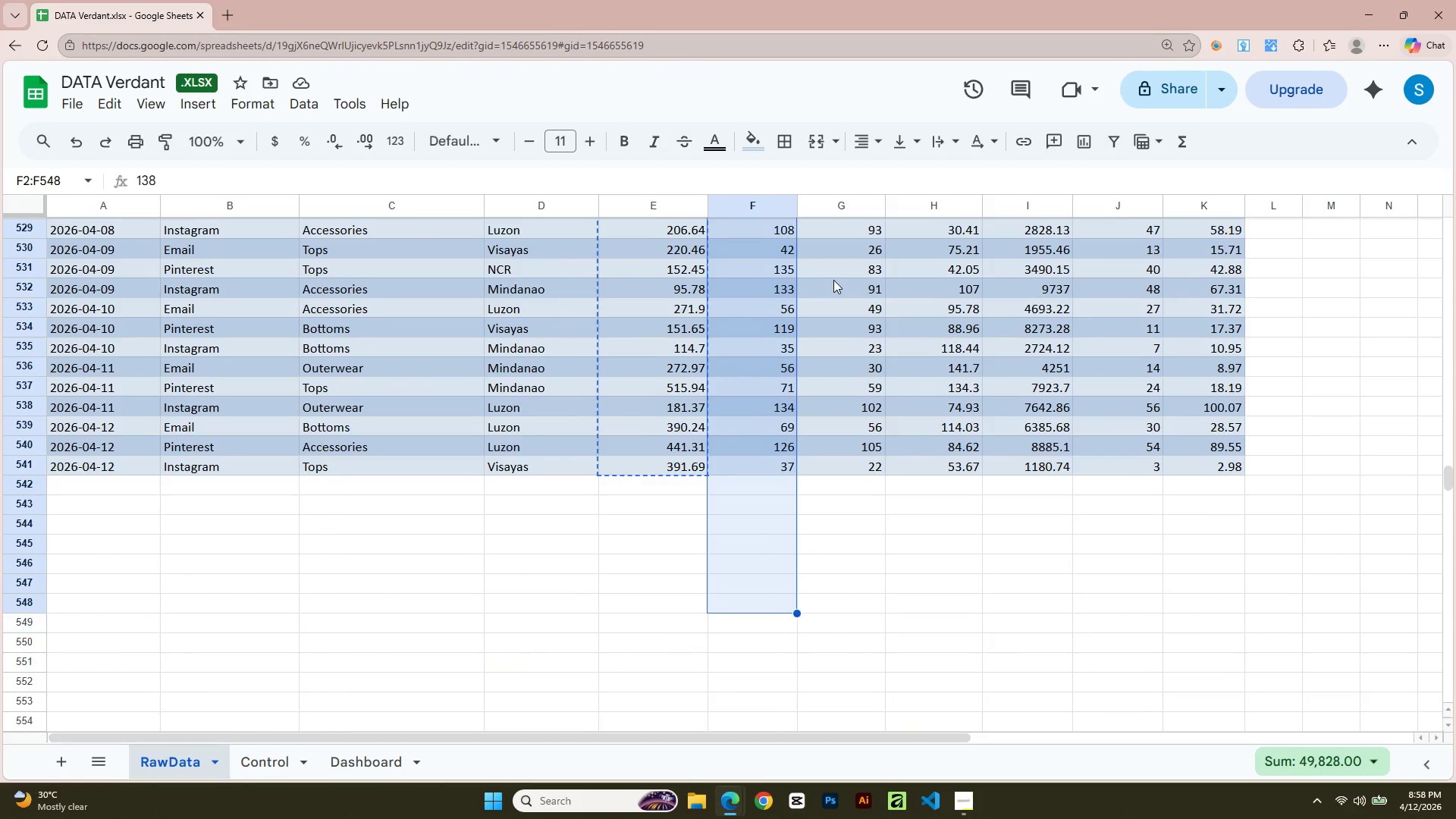 
key(Shift+ArrowUp)
 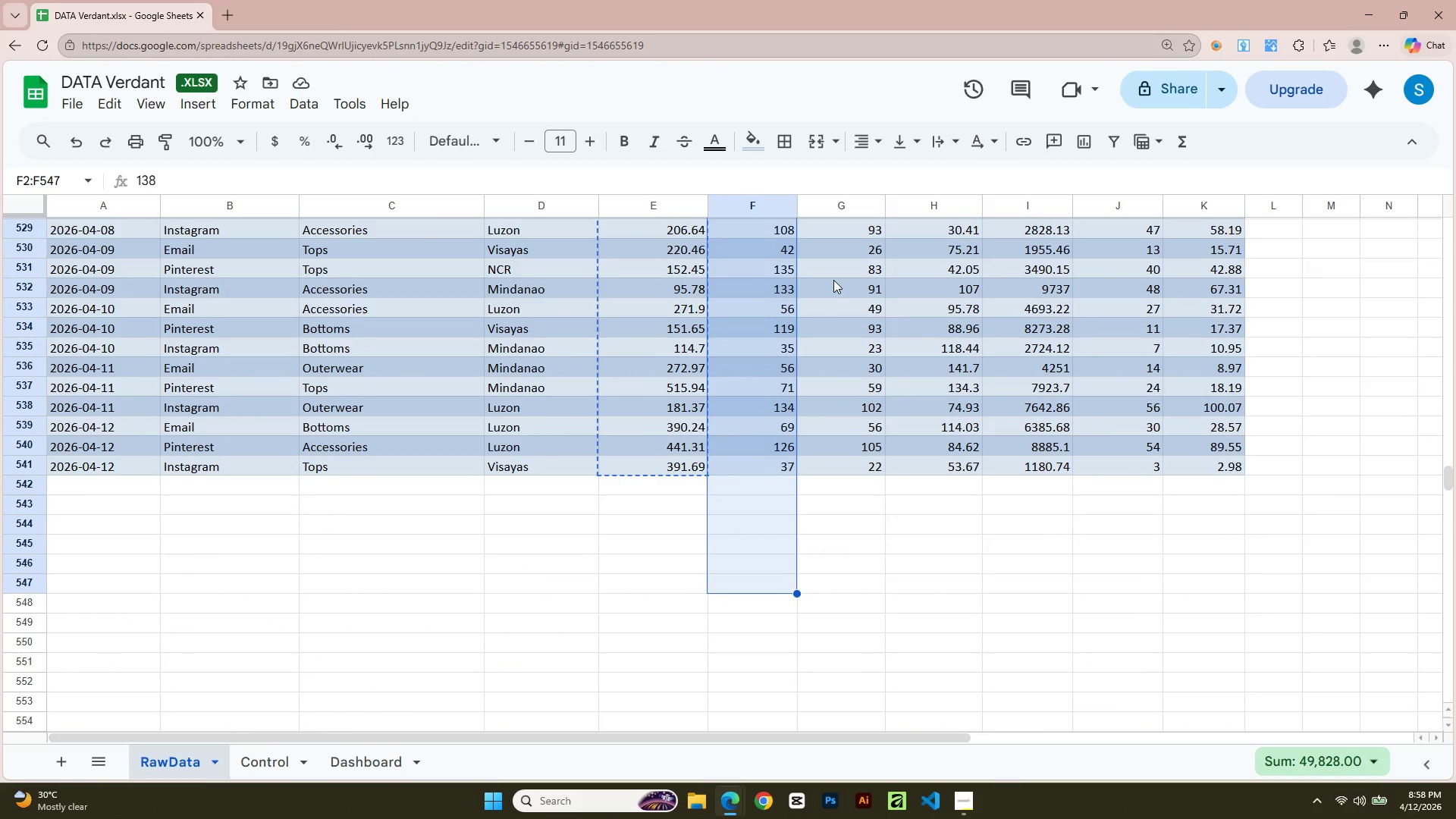 
key(Shift+ArrowUp)
 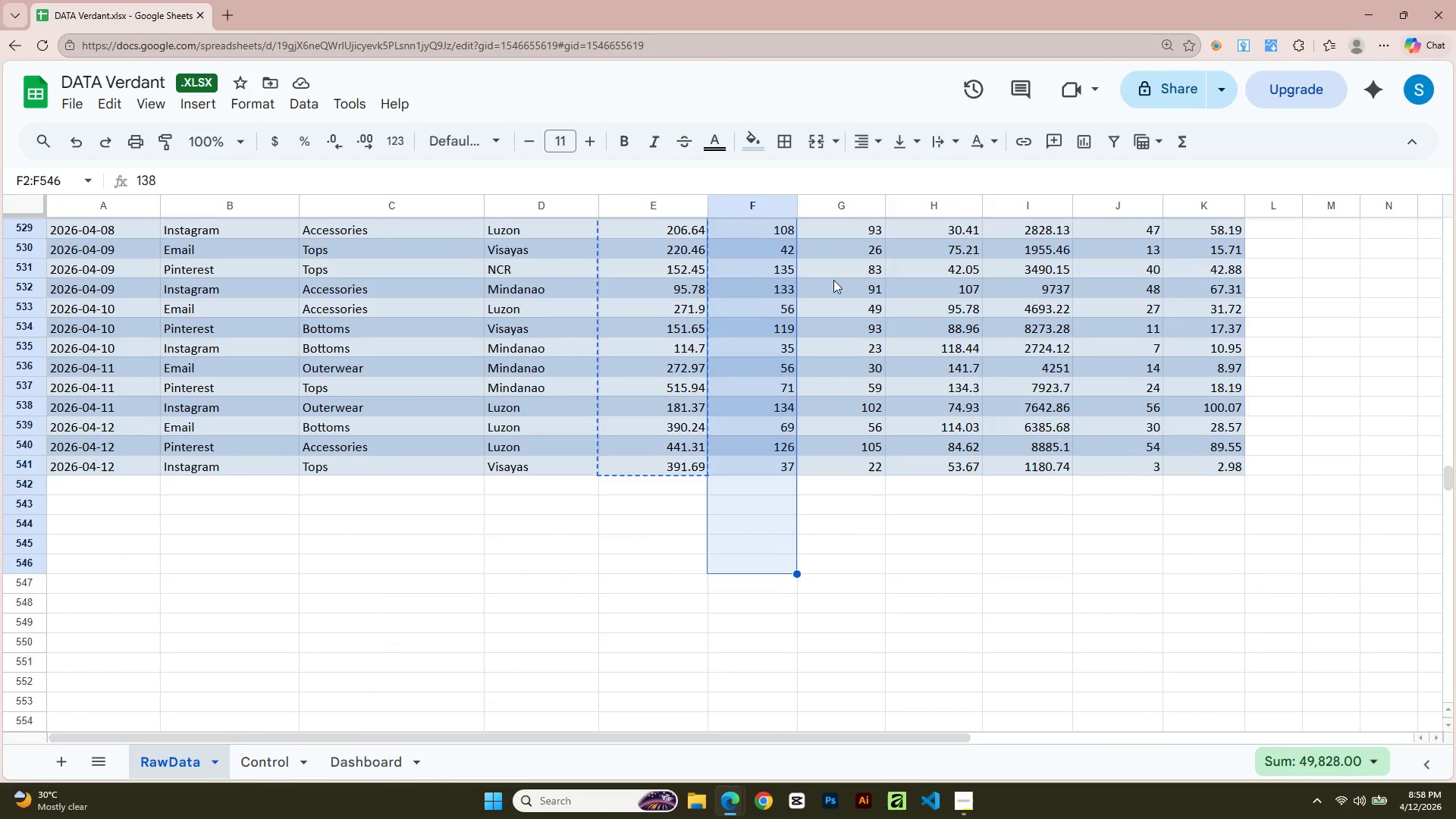 
key(Shift+ArrowUp)
 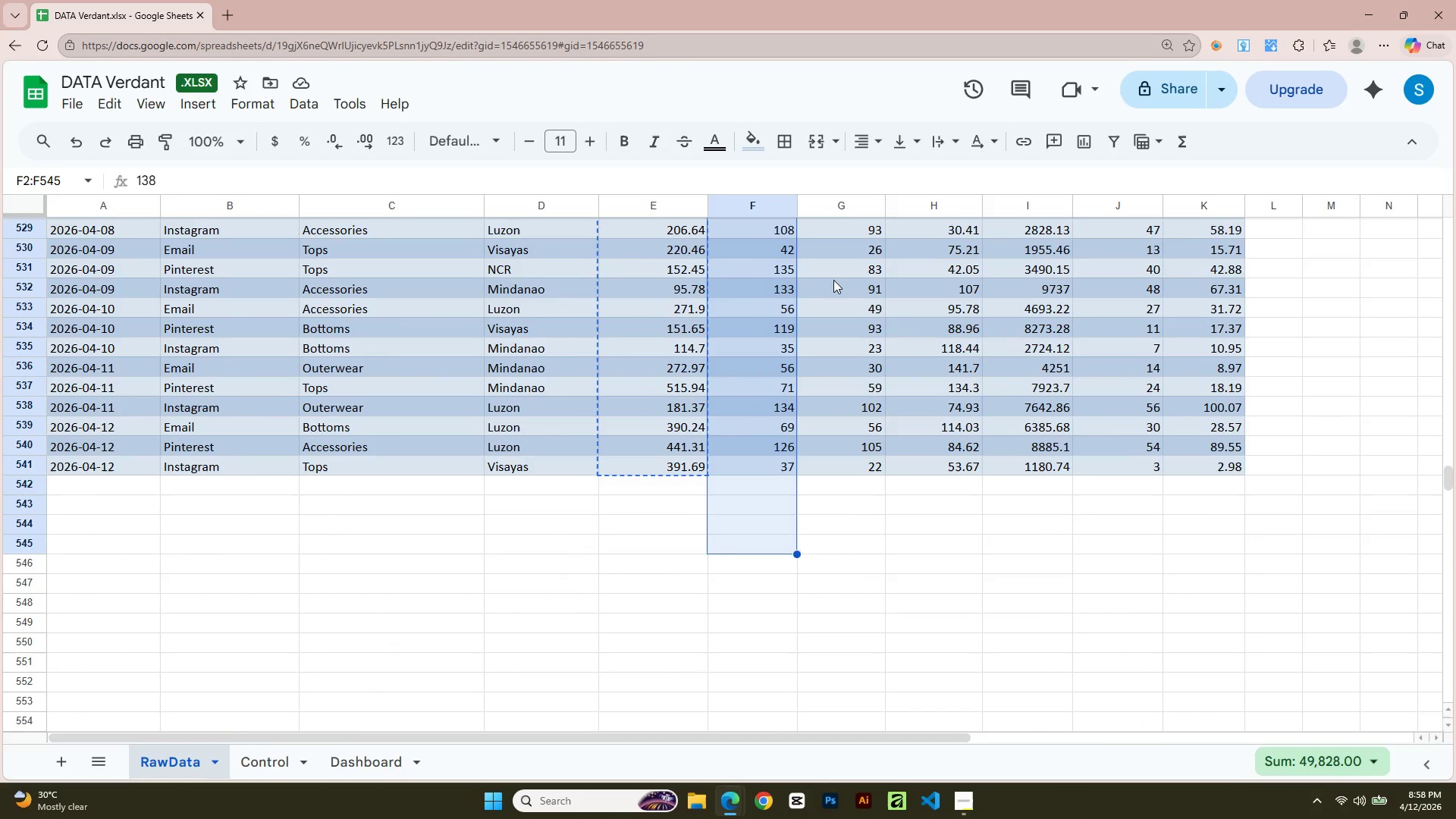 
key(Shift+ArrowUp)
 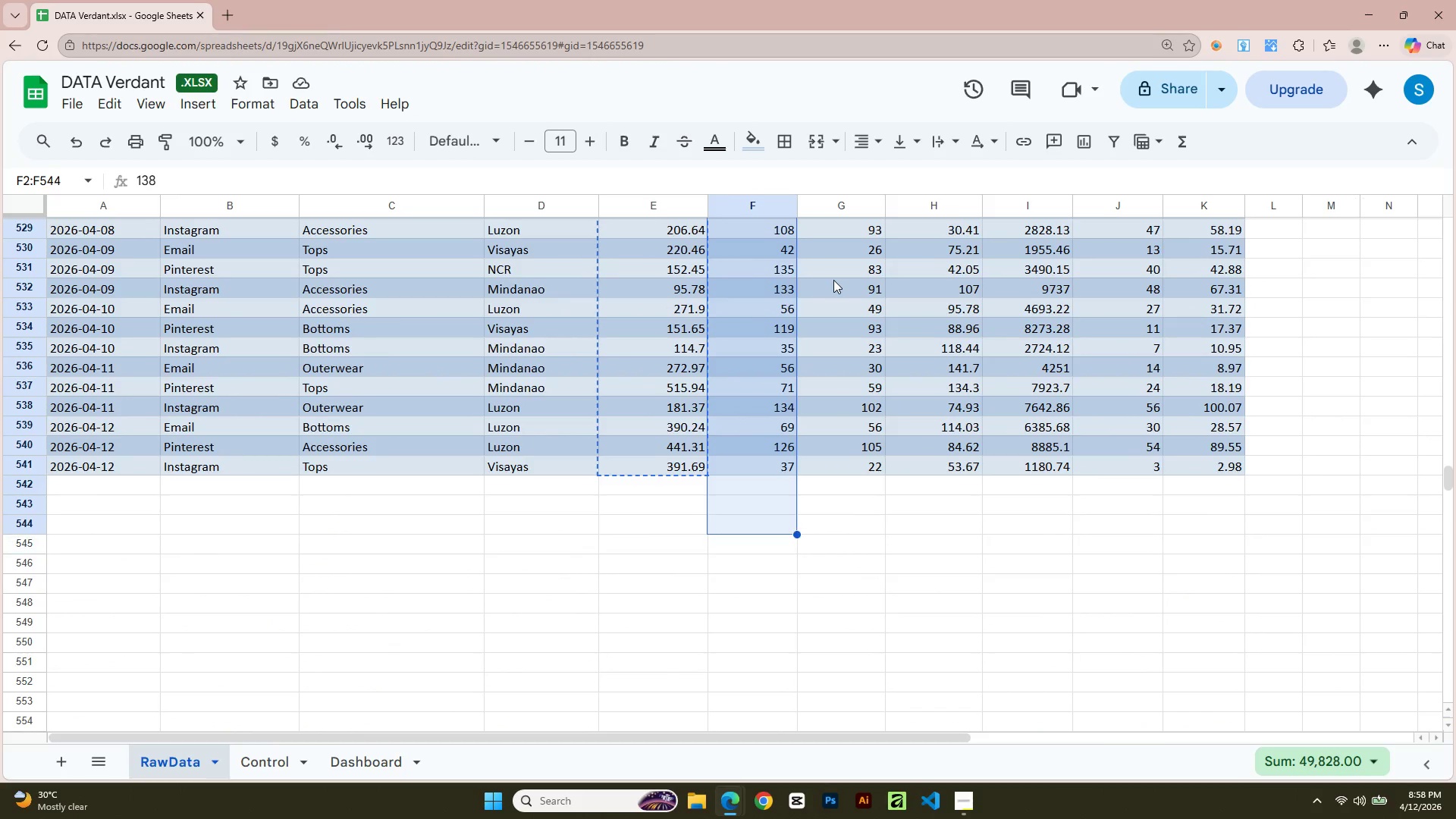 
key(Shift+ArrowUp)
 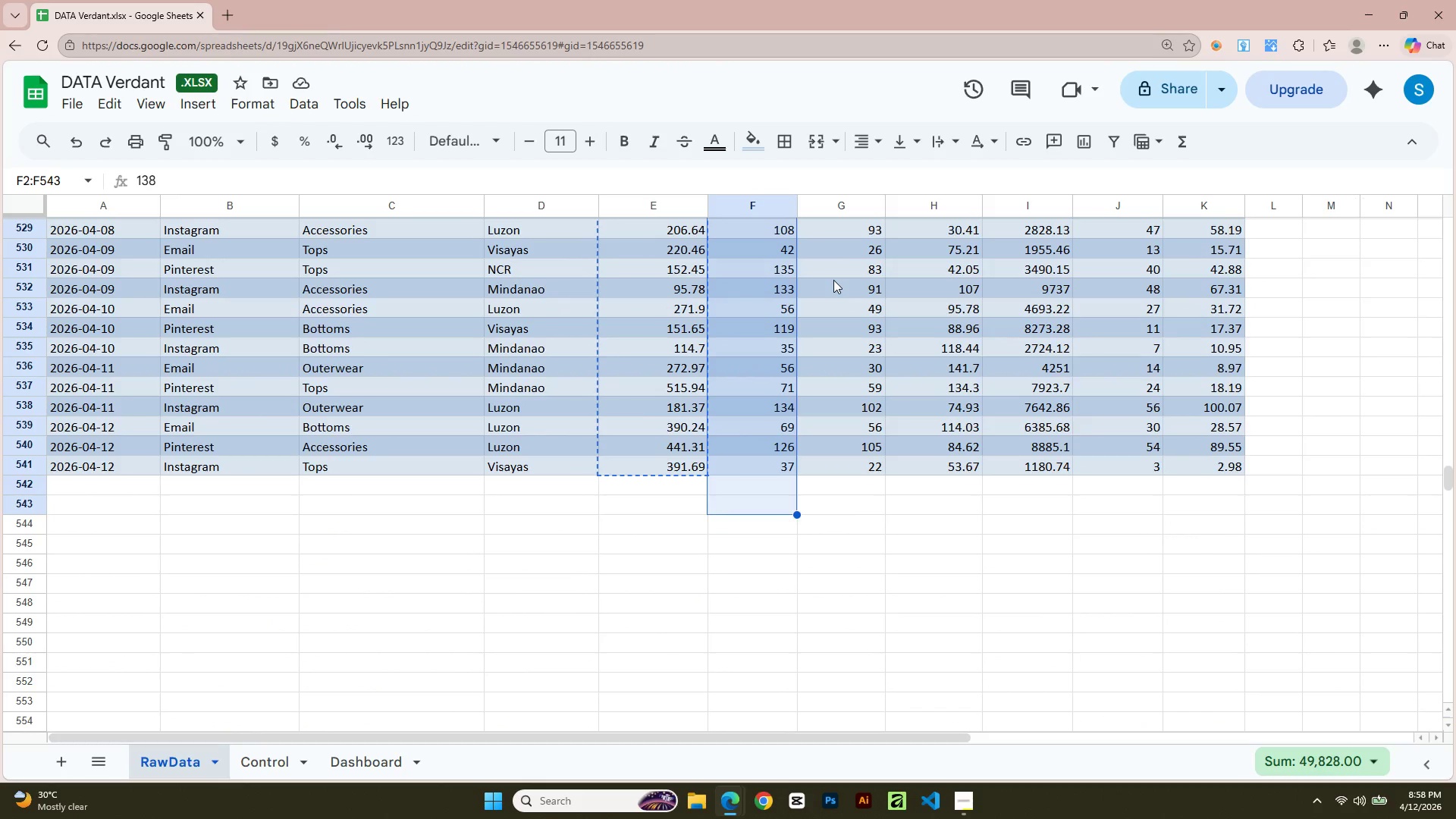 
key(Shift+ArrowUp)
 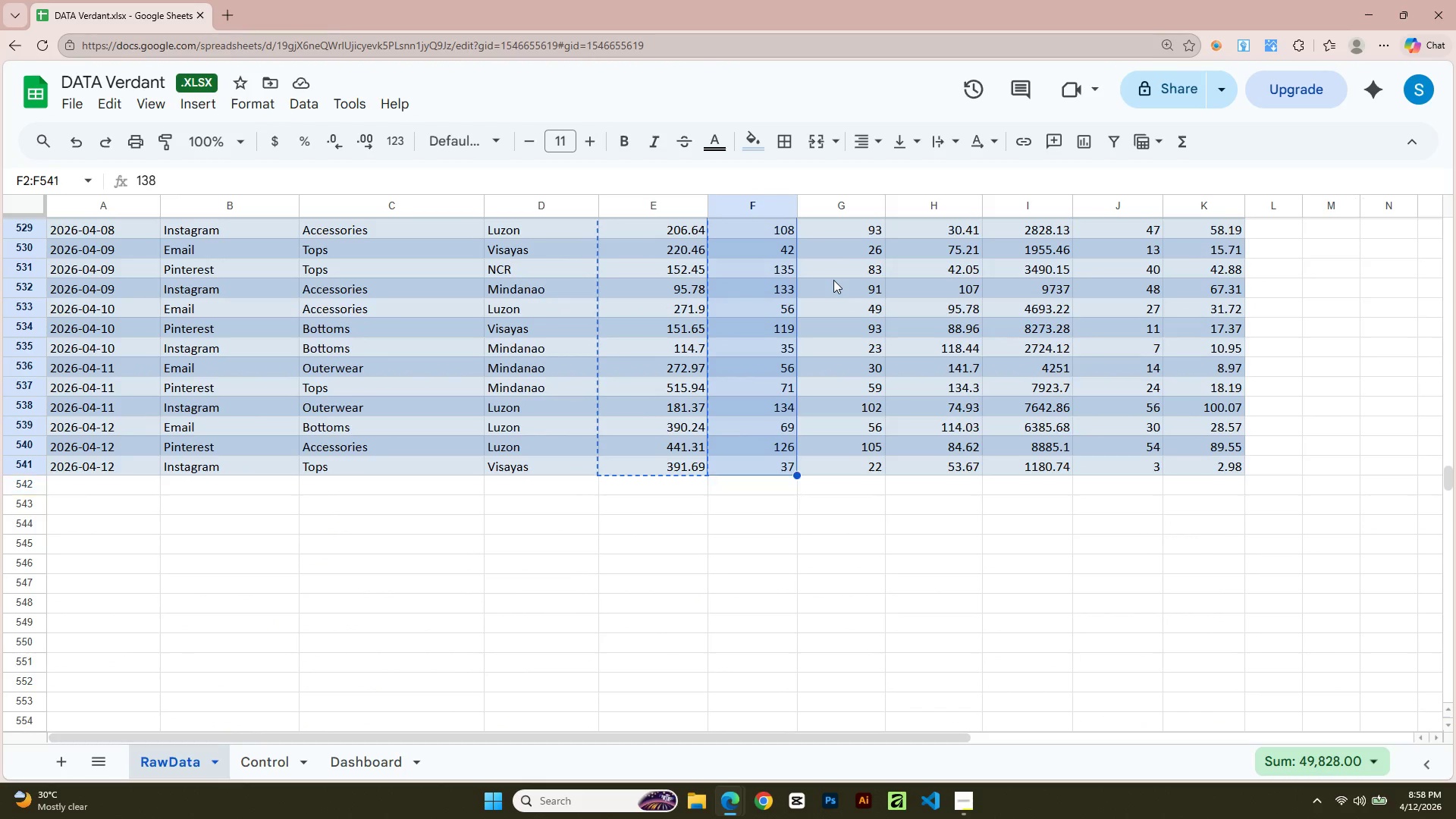 
key(Shift+ArrowUp)
 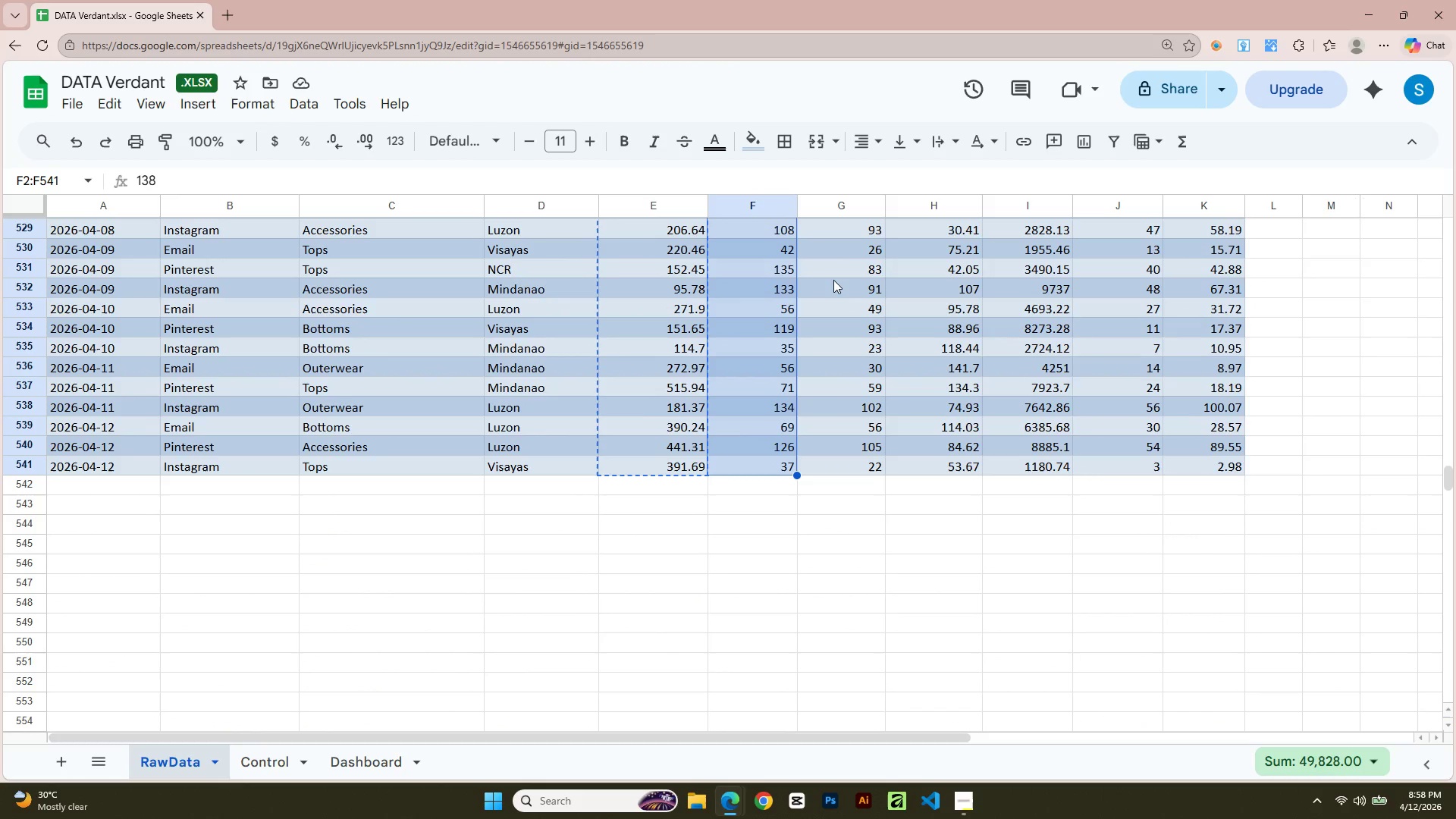 
key(Control+C)
 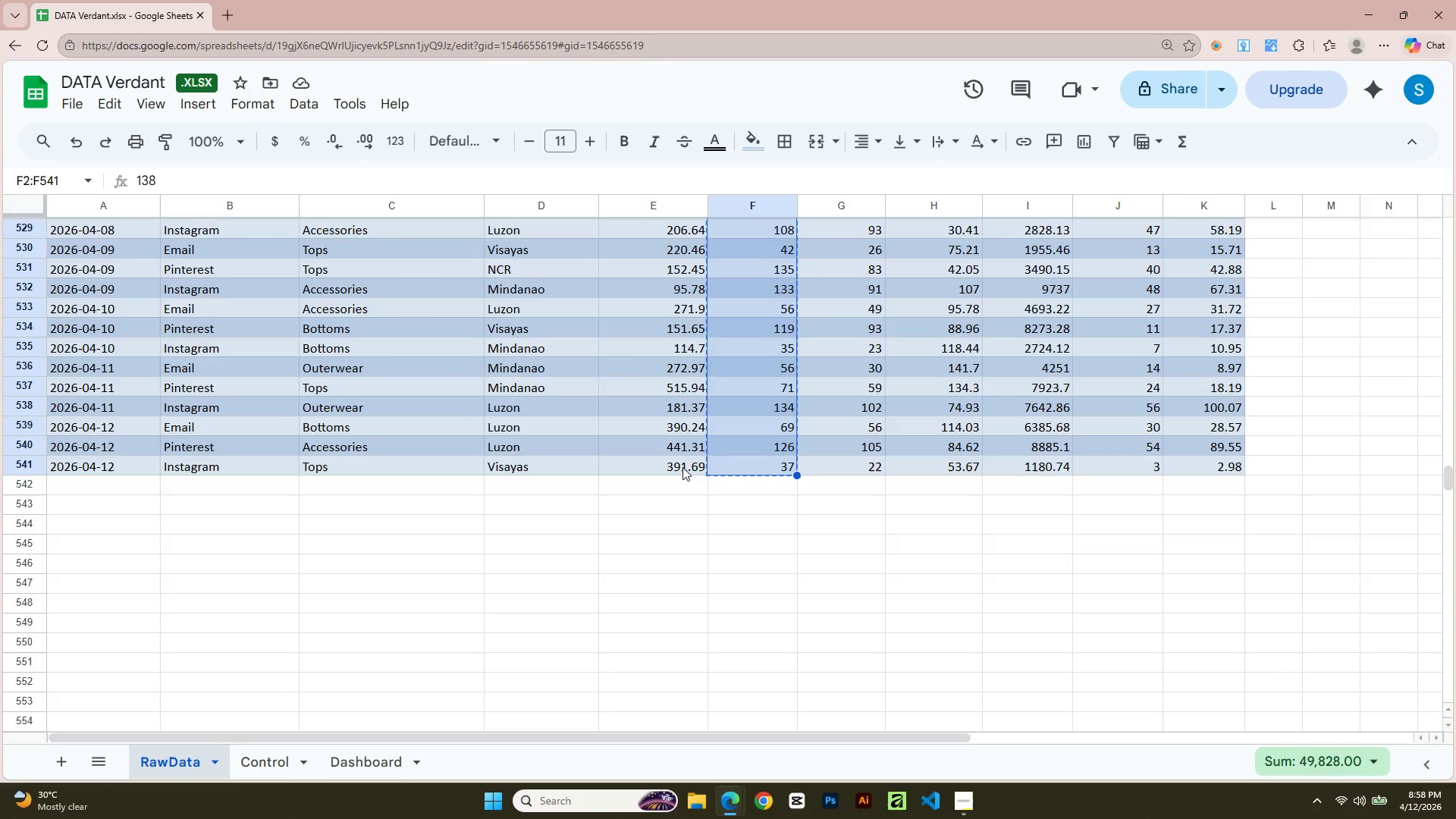 
key(Alt+Tab)
 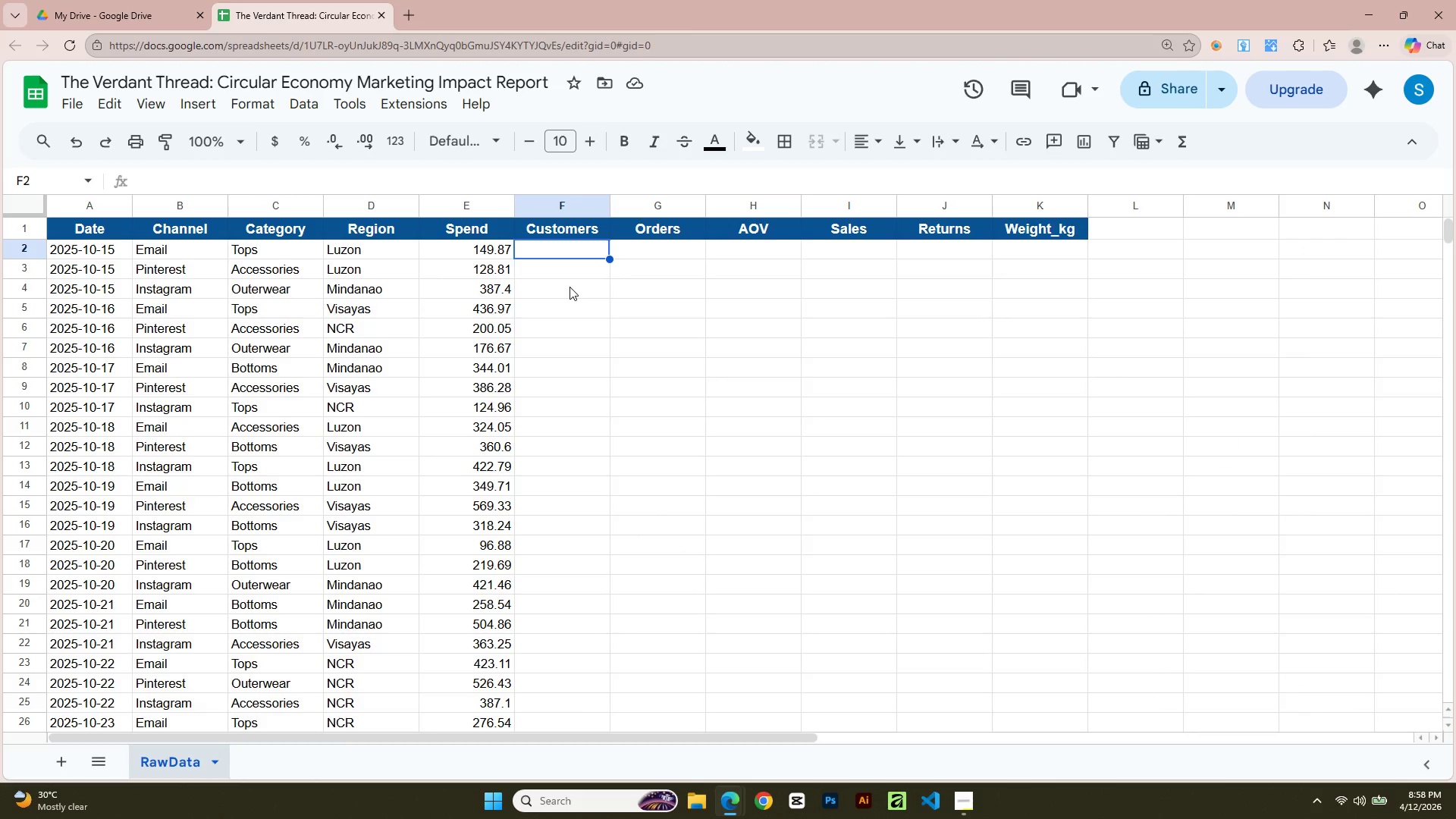 
key(Control+V)
 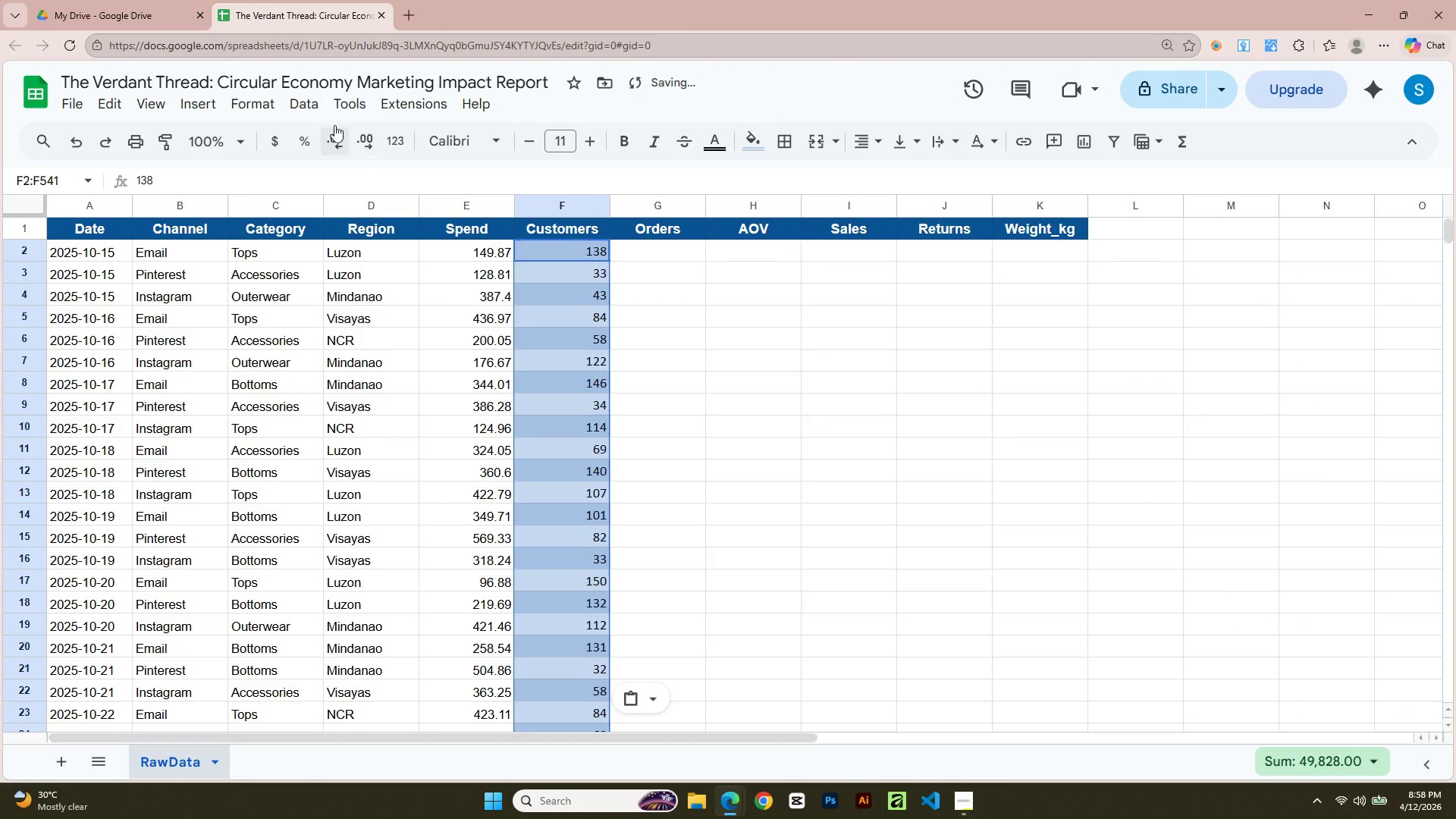 
left_click([270, 105])
 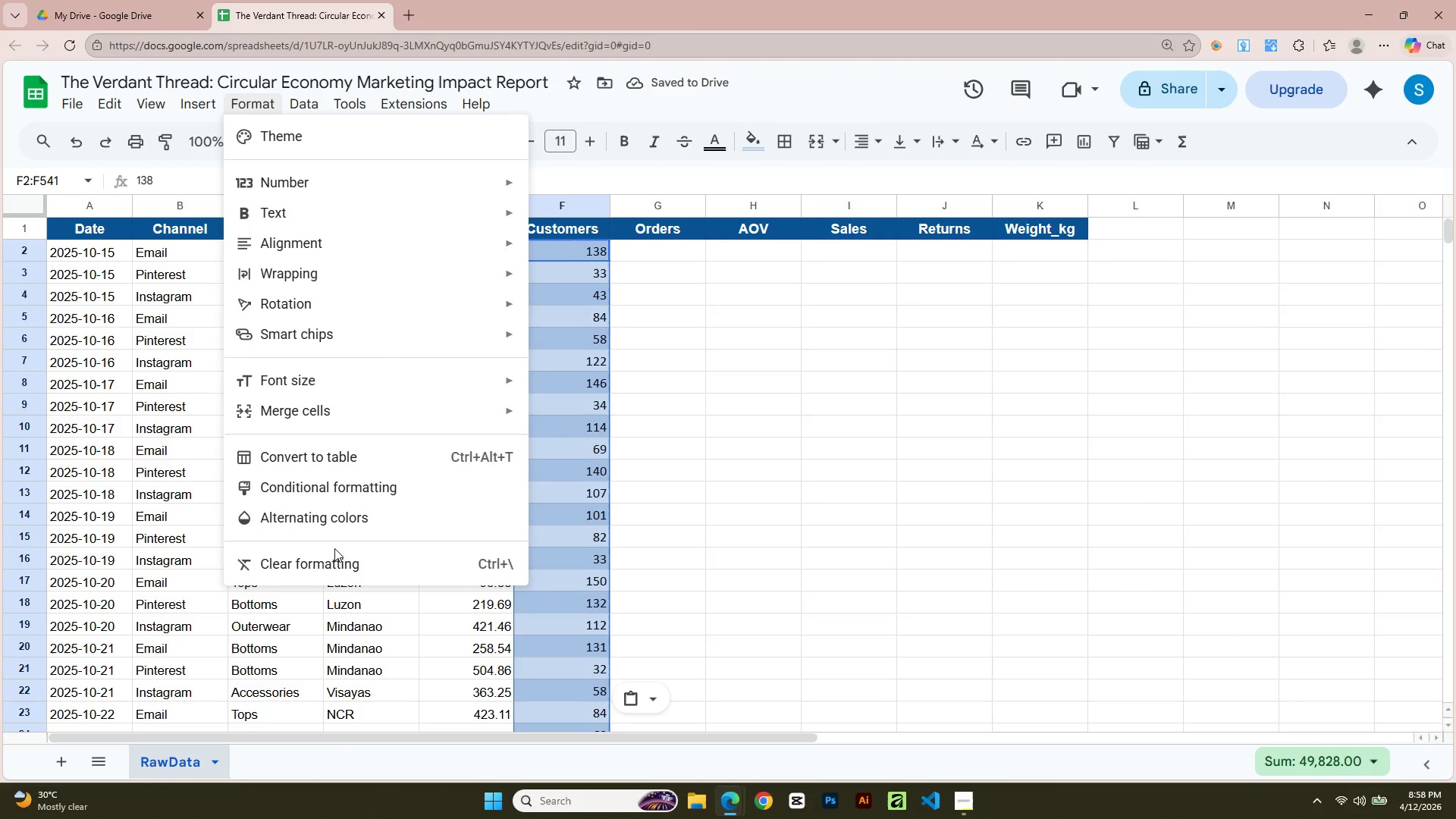 
left_click([334, 555])
 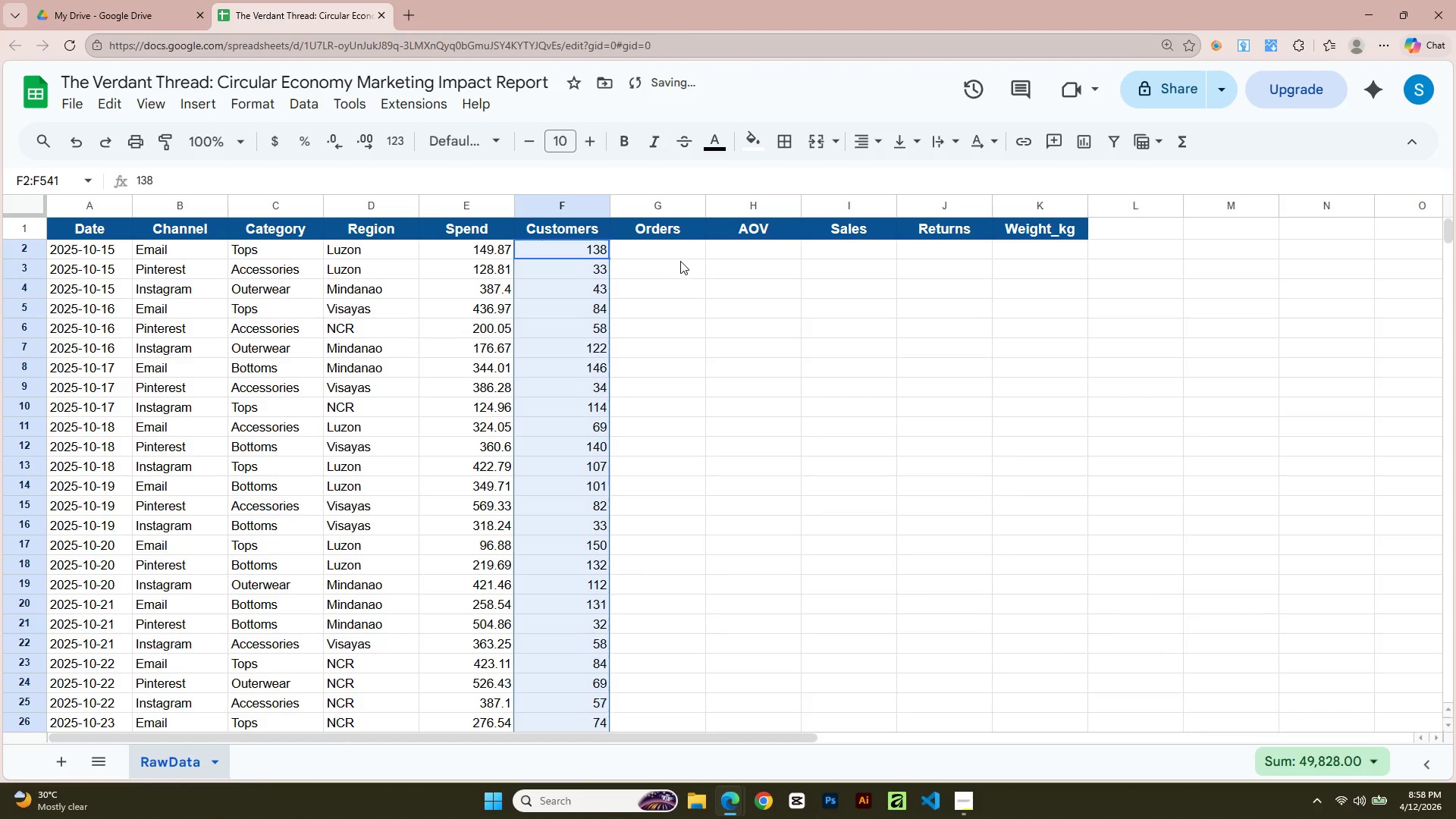 
left_click([676, 250])
 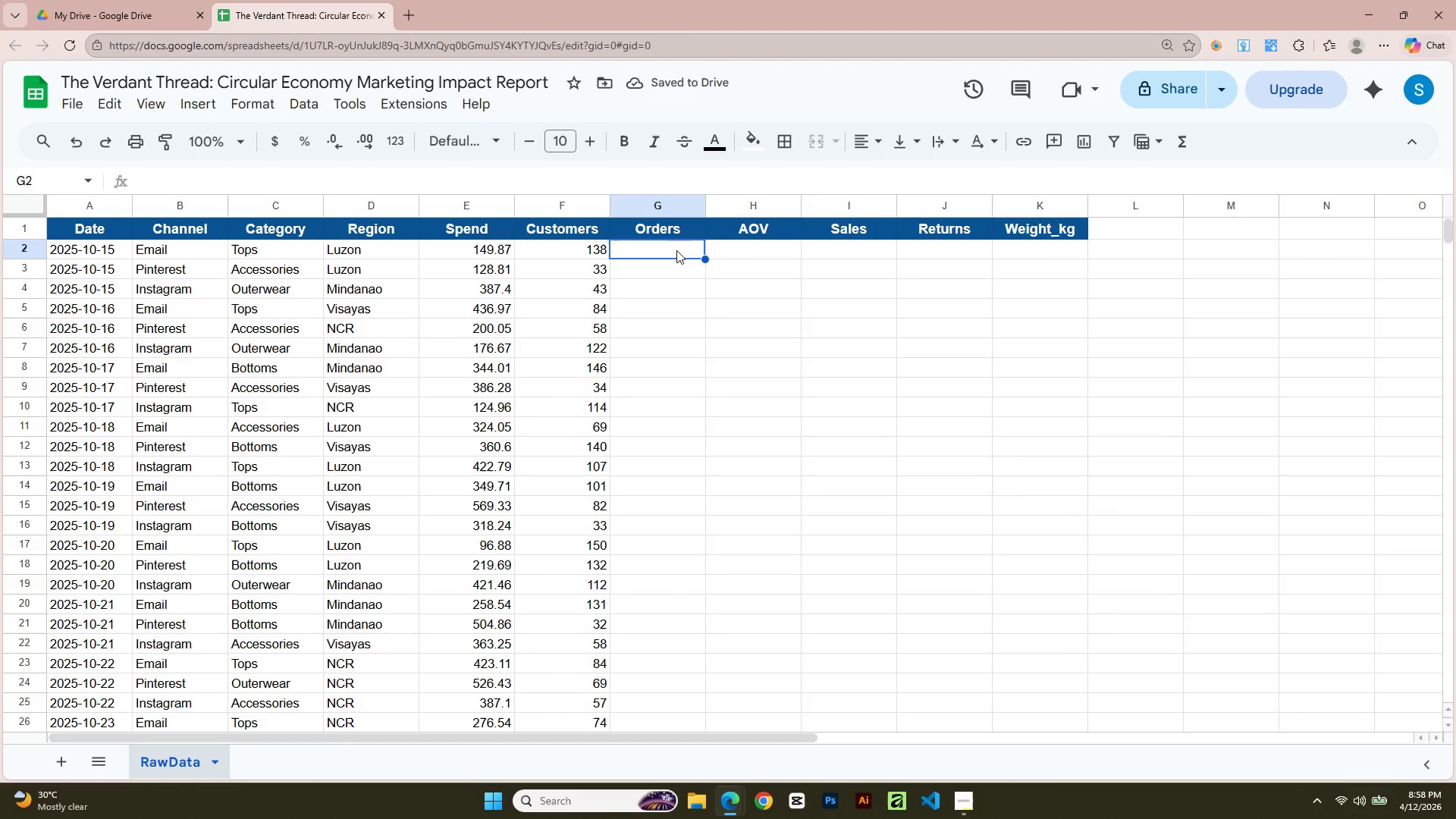 
key(Alt+Tab)
 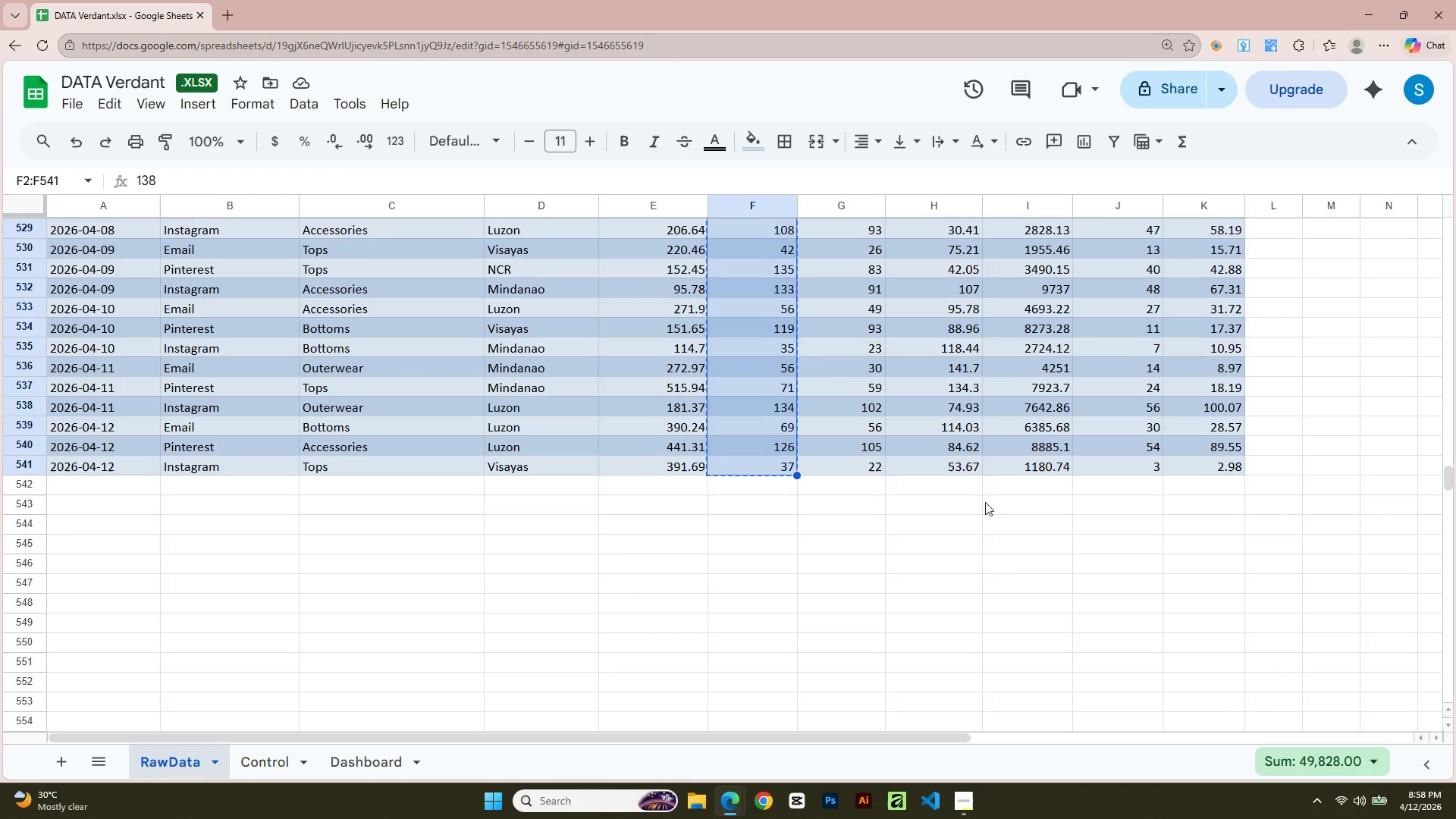 
scroll: coordinate [1003, 570], scroll_direction: up, amount: 4.0
 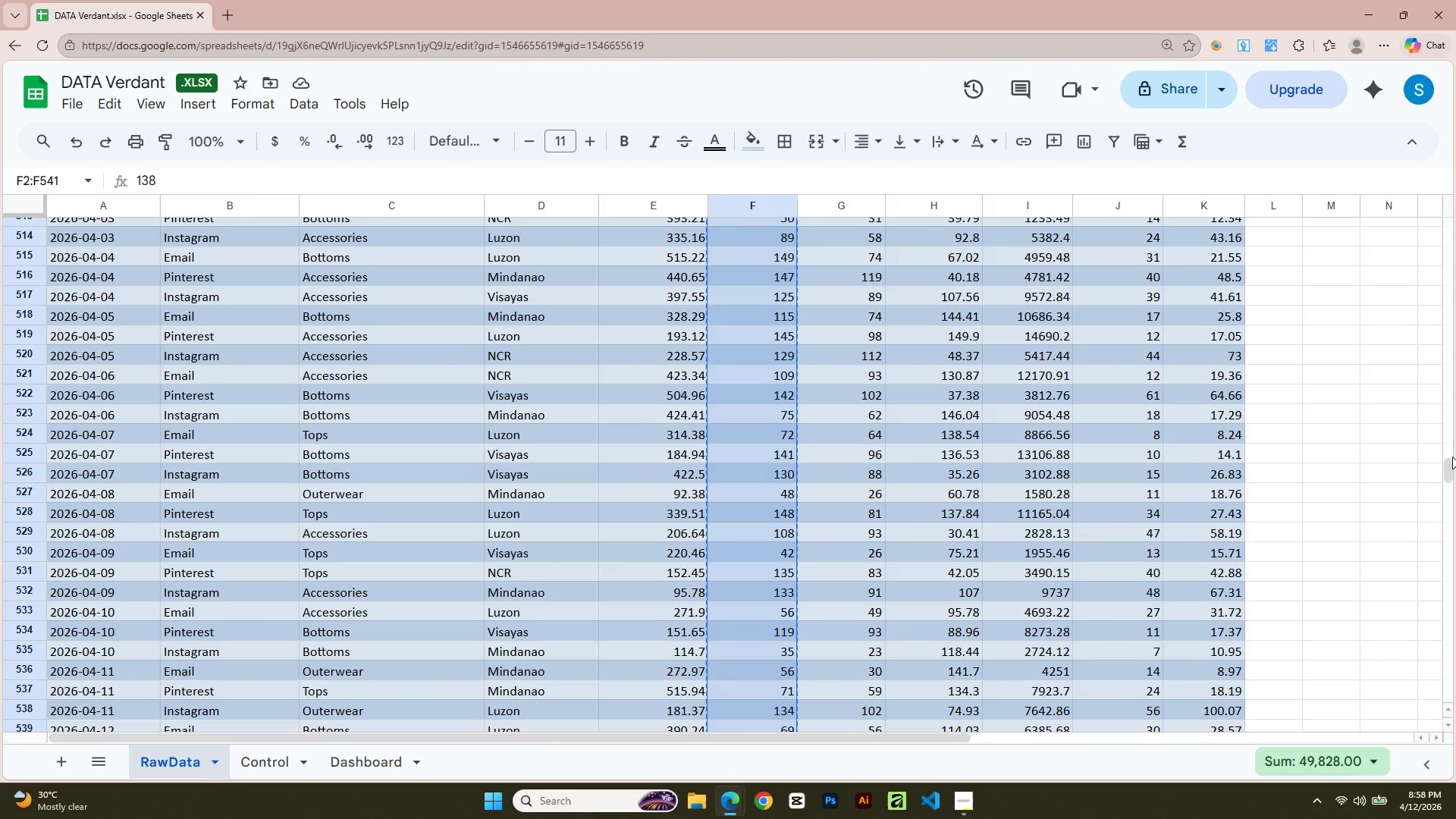 
left_click_drag(start_coordinate=[1451, 460], to_coordinate=[1437, 156])
 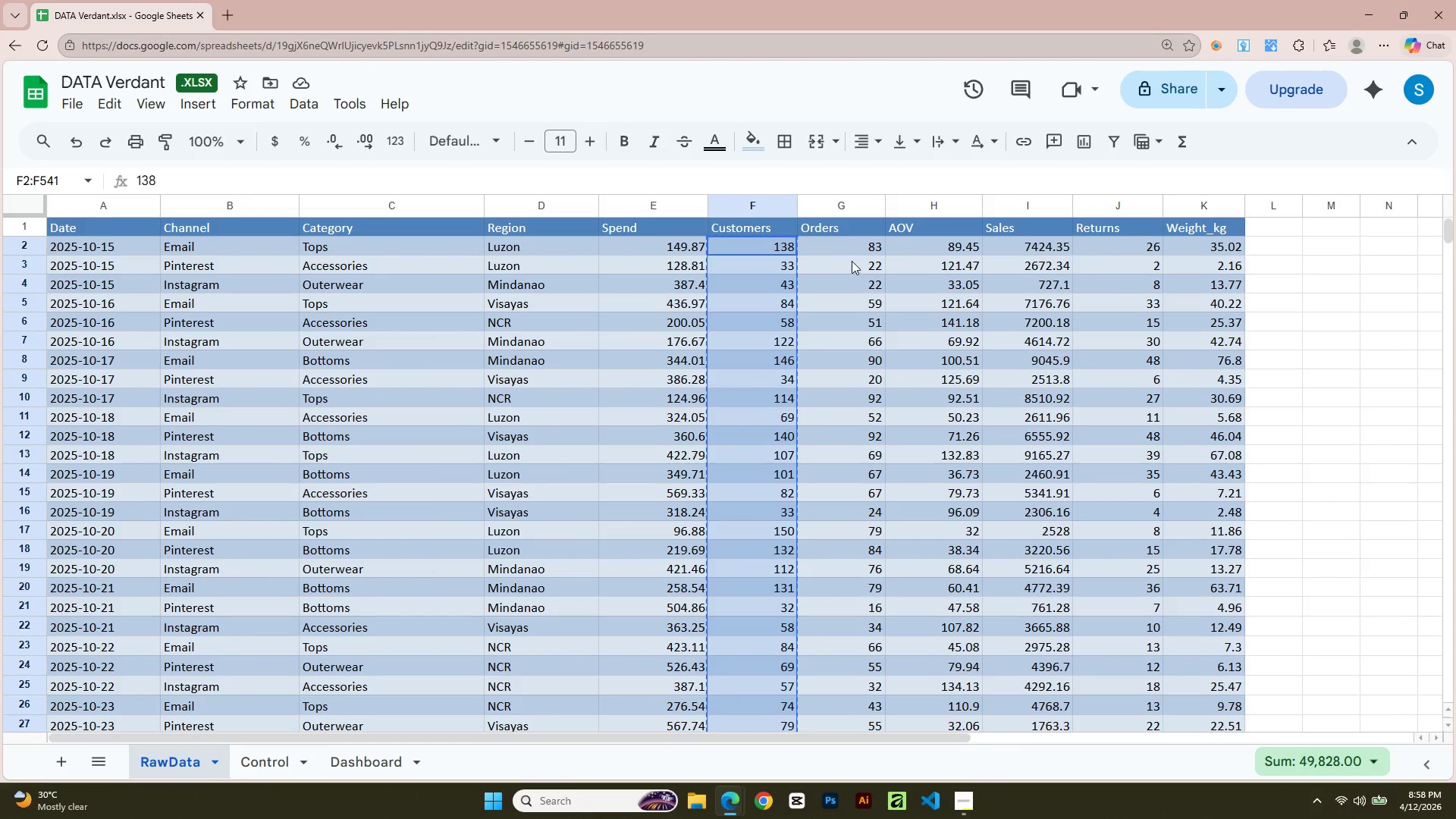 
left_click([852, 251])
 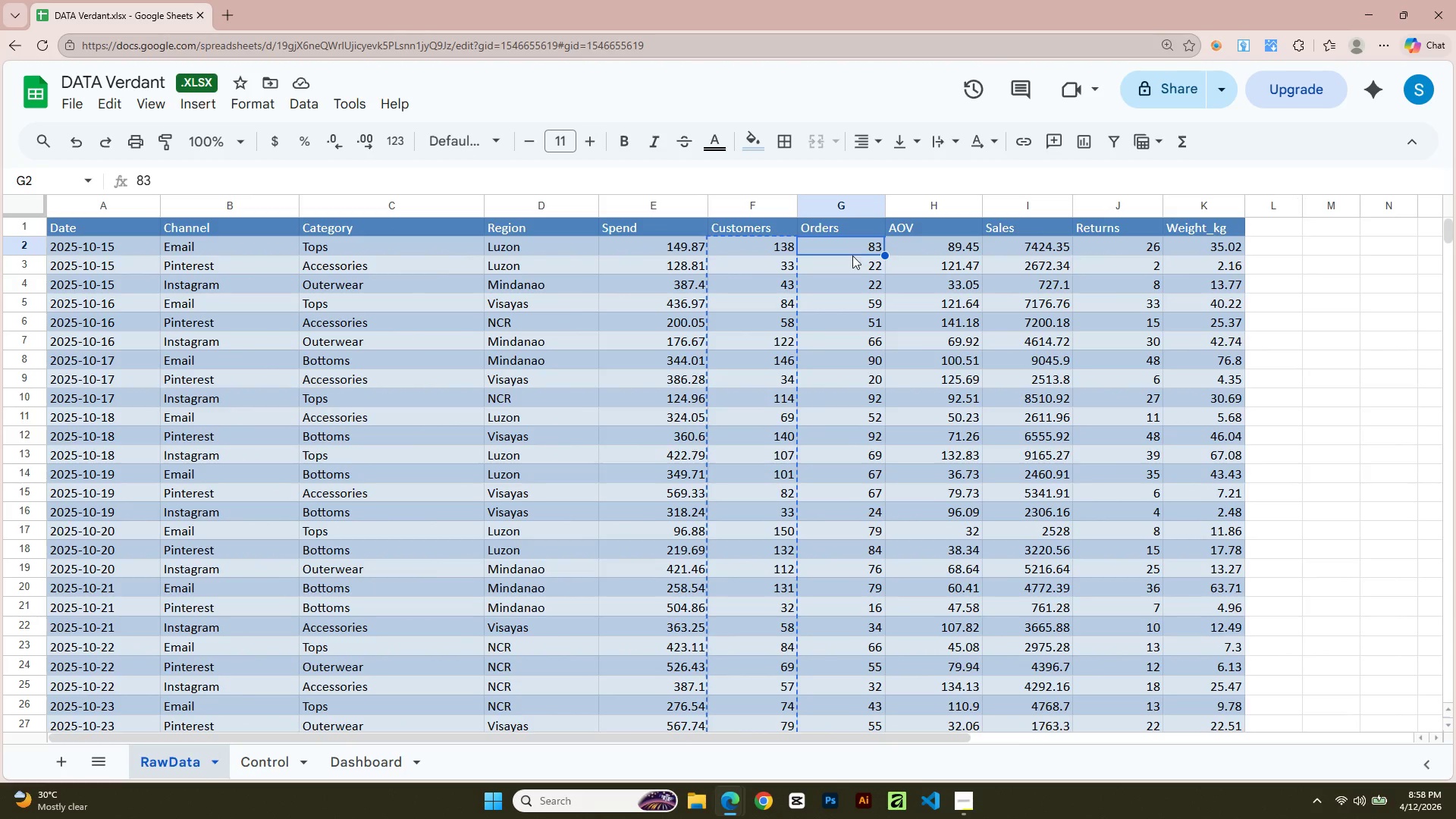 
wait(7.33)
 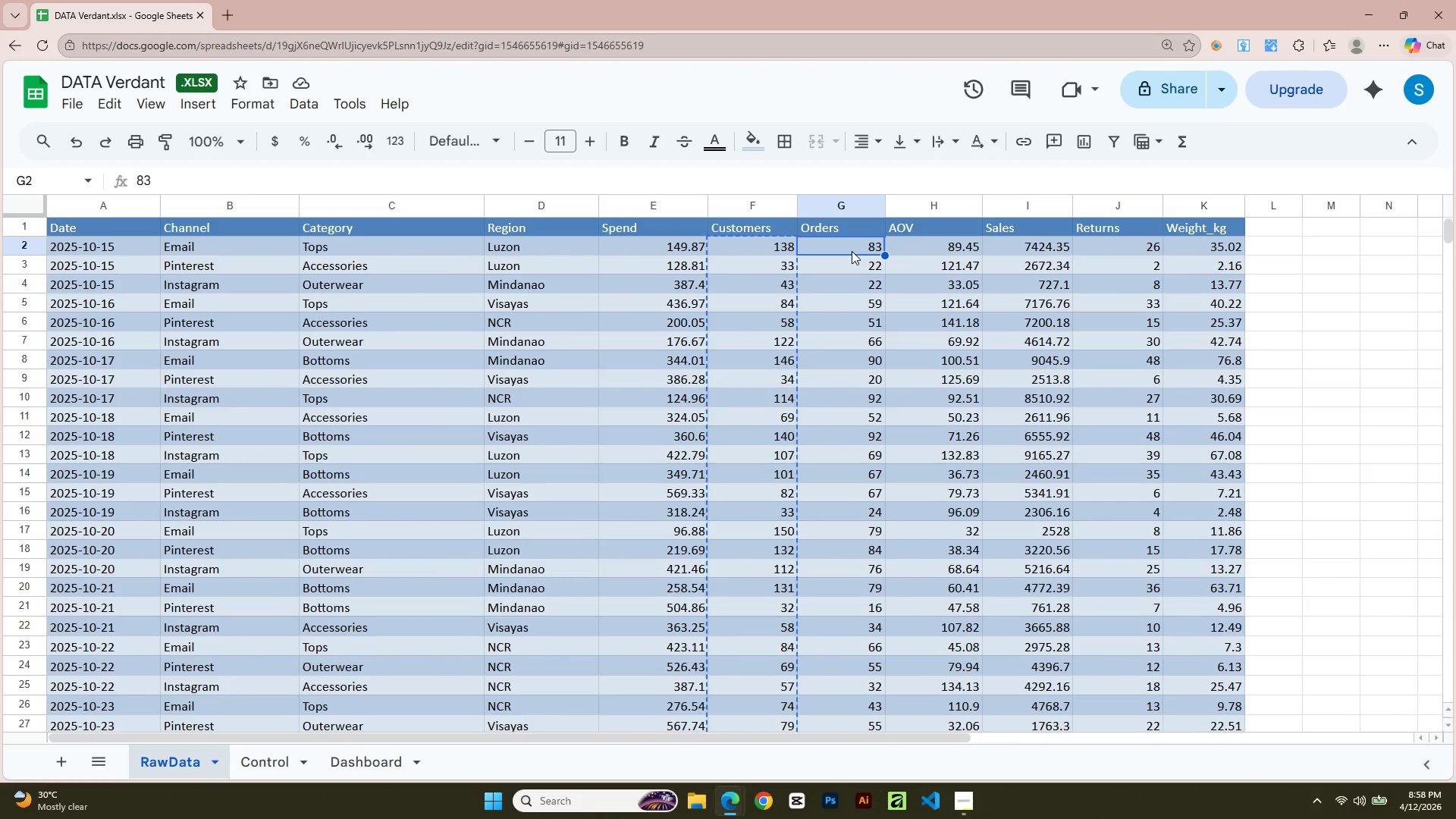 
key(Shift+ArrowDown)
 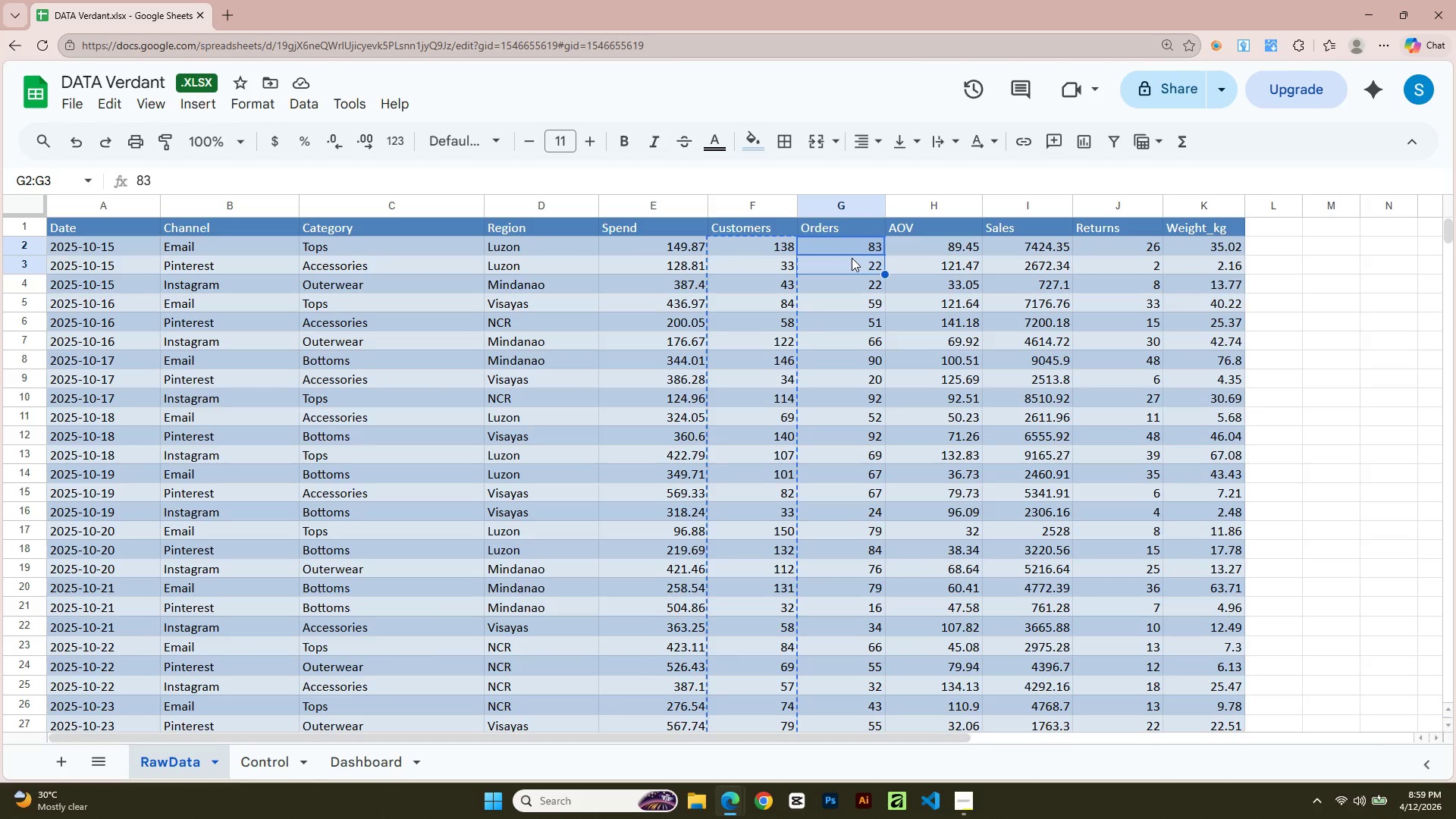 
key(Shift+ArrowDown)
 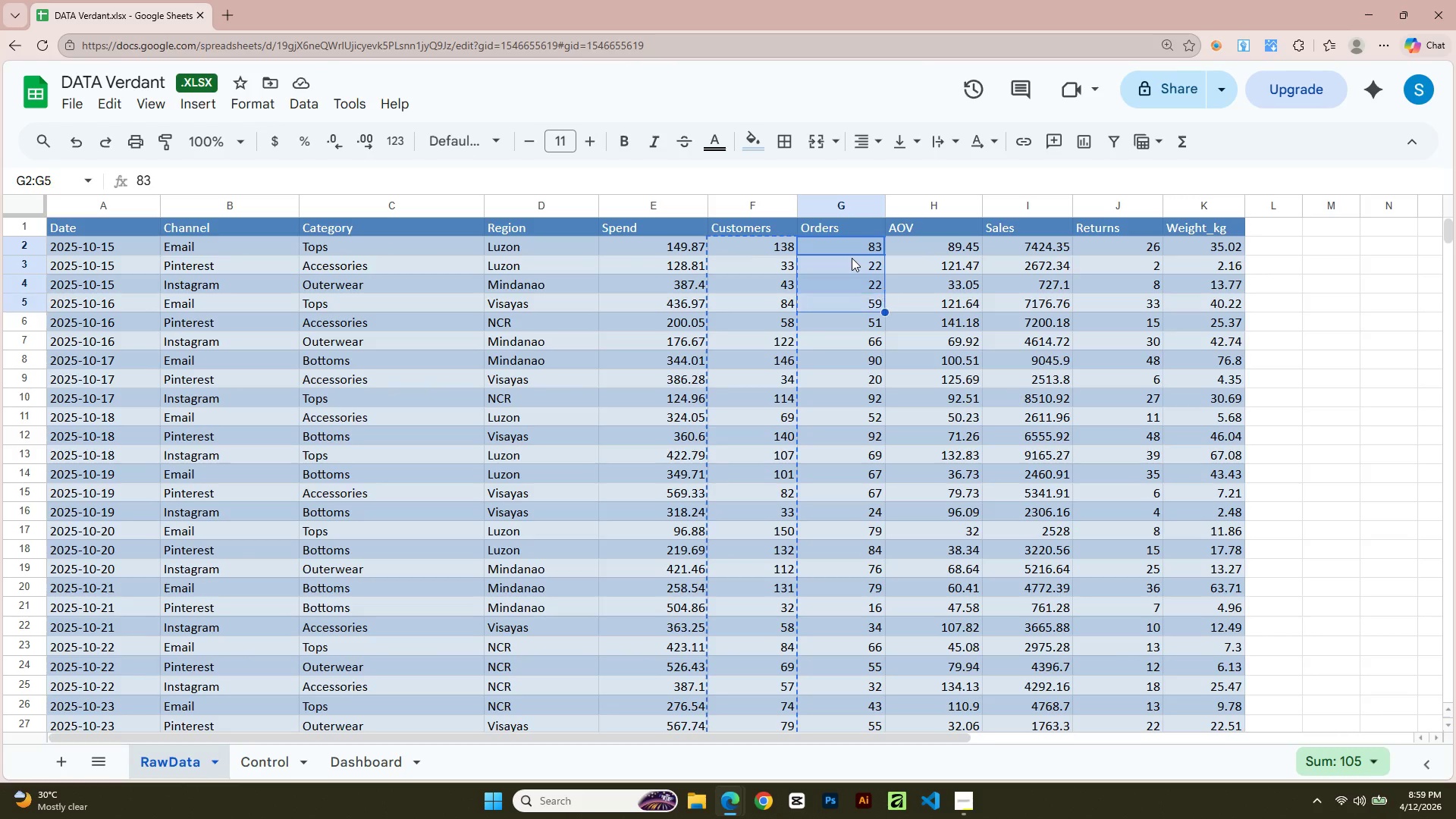 
hold_key(key=ArrowDown, duration=1.51)
 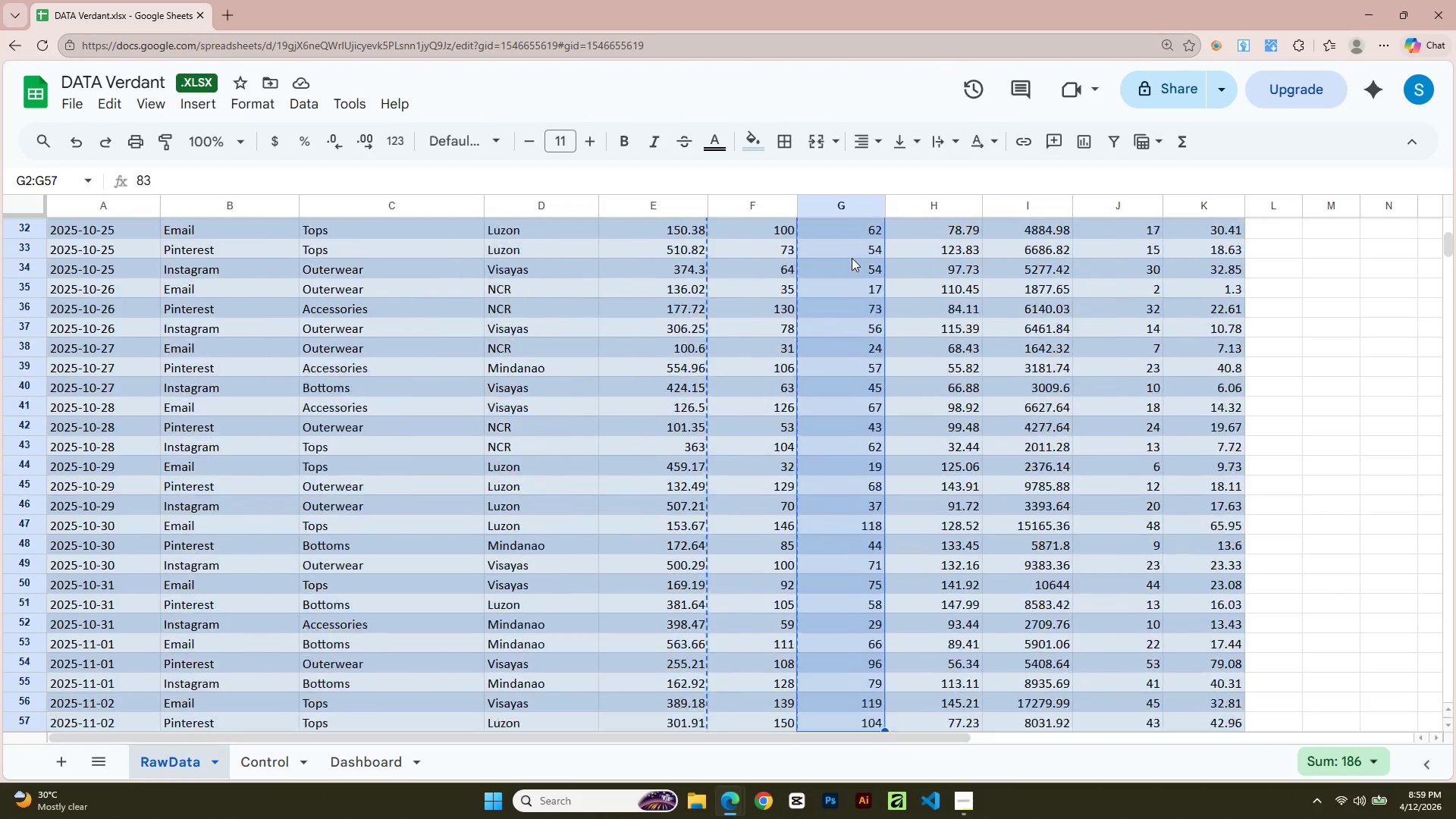 
hold_key(key=ArrowDown, duration=1.5)
 